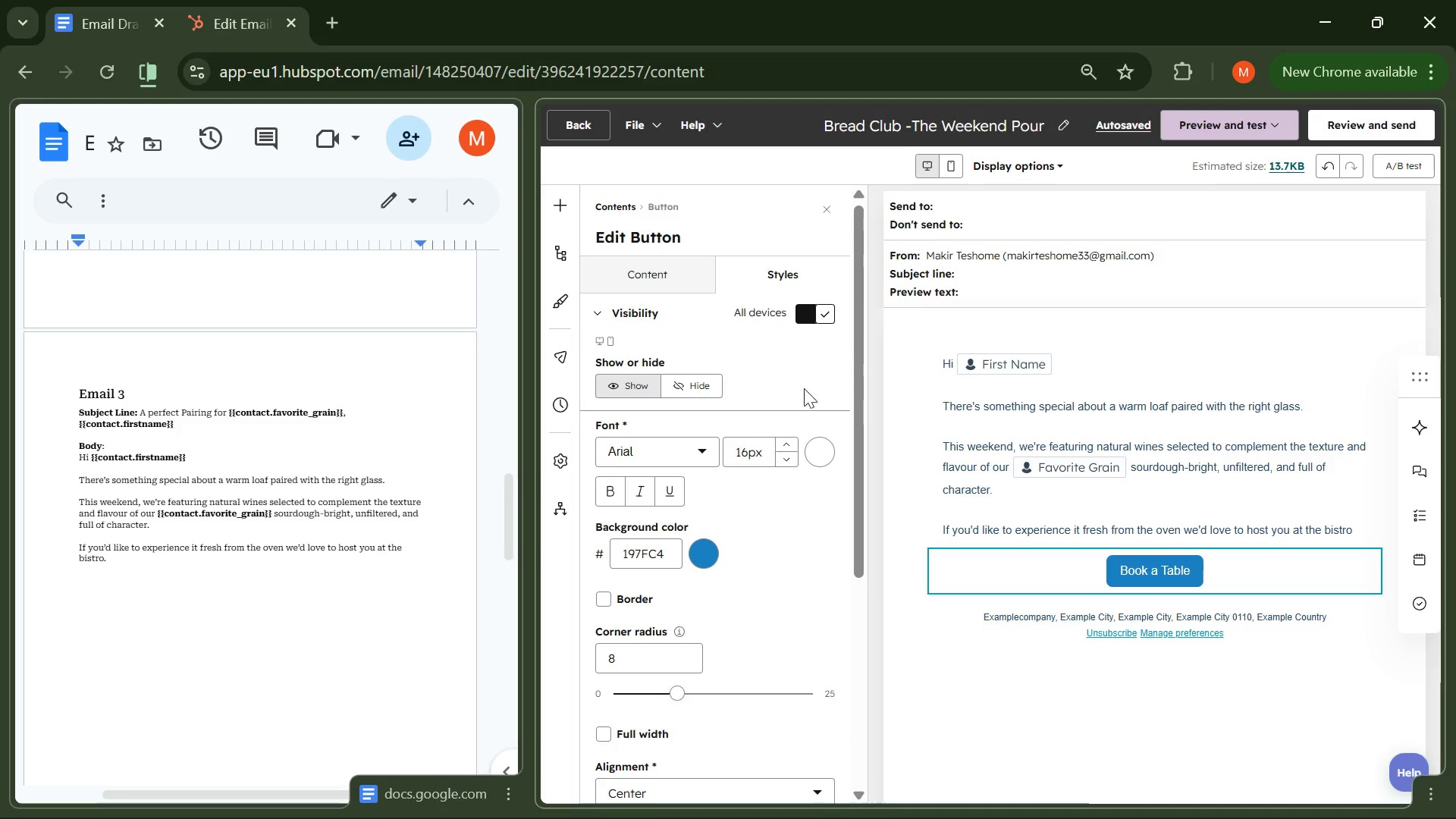 
left_click([704, 326])
 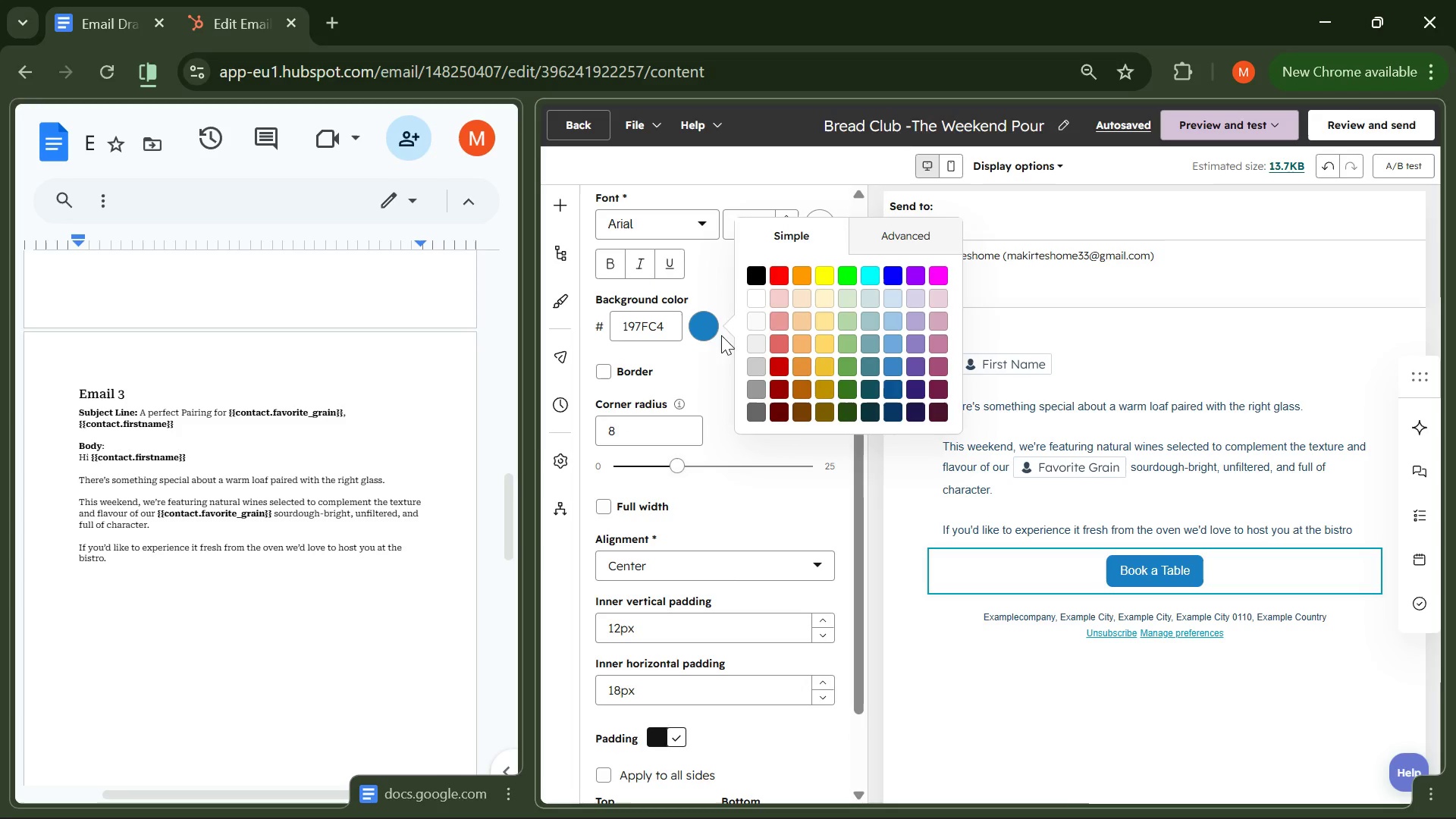 
scroll: coordinate [654, 431], scroll_direction: down, amount: 2.0
 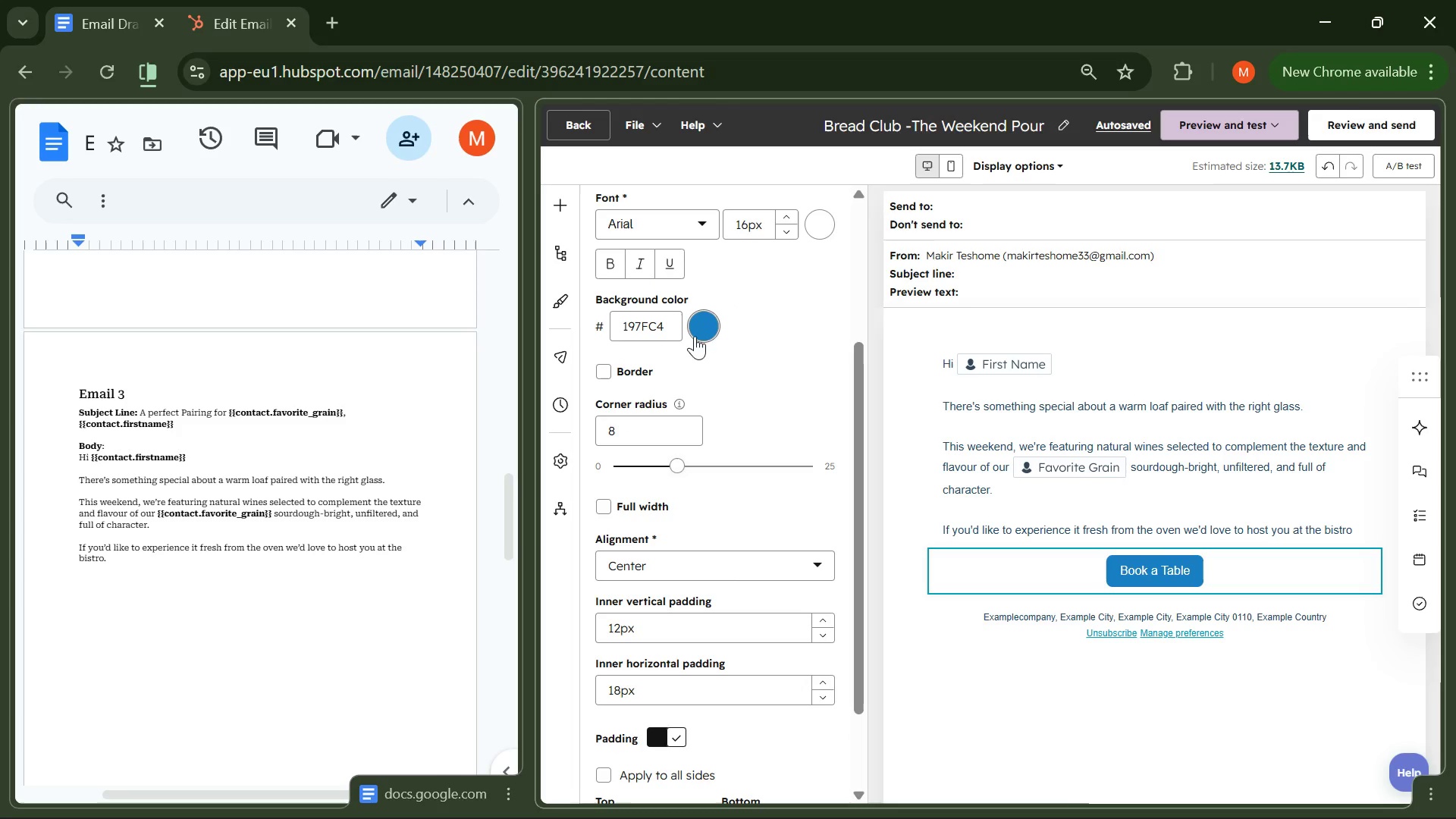 
left_click([895, 240])
 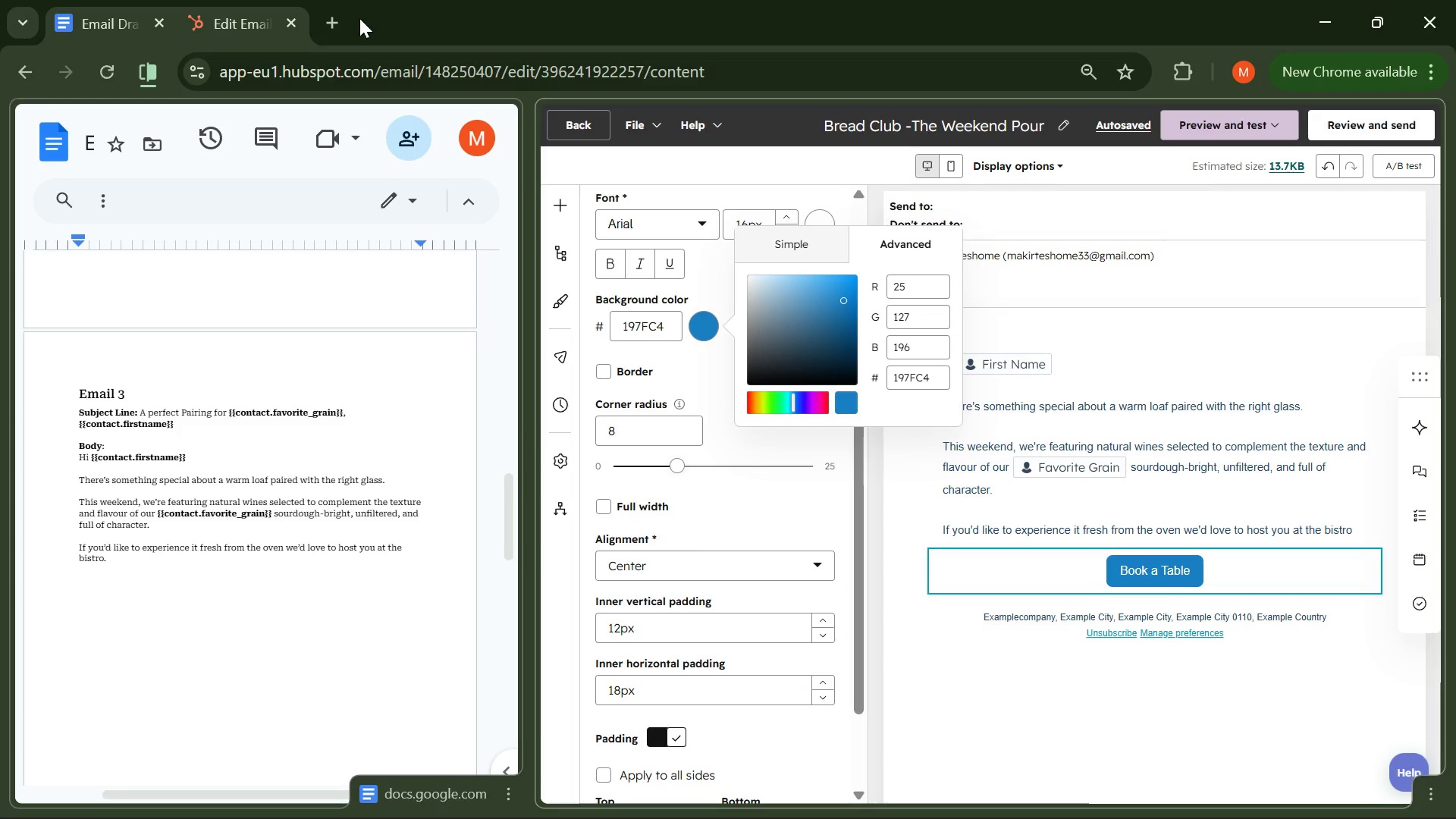 
left_click([338, 20])
 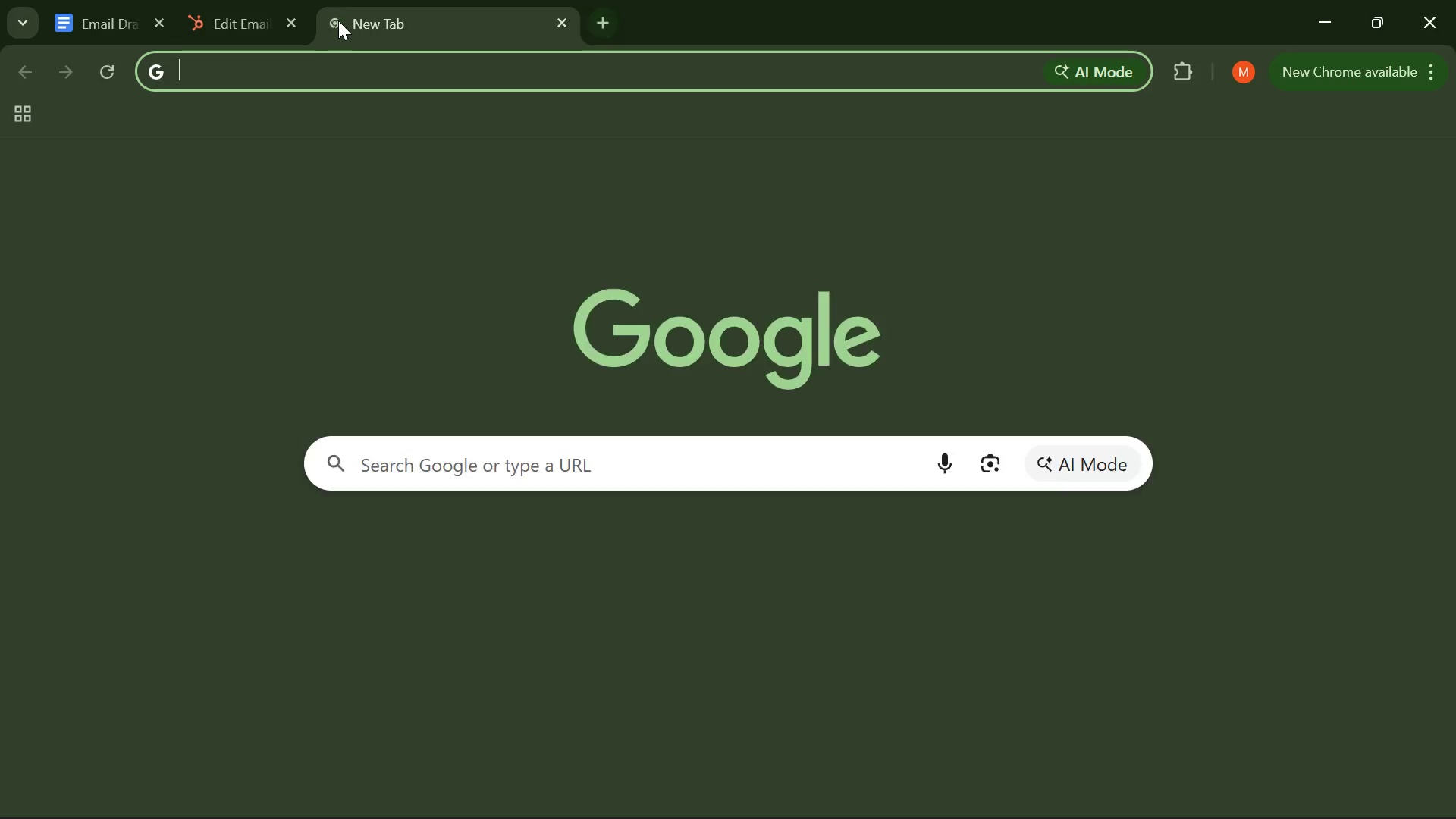 
type(earthy color)
 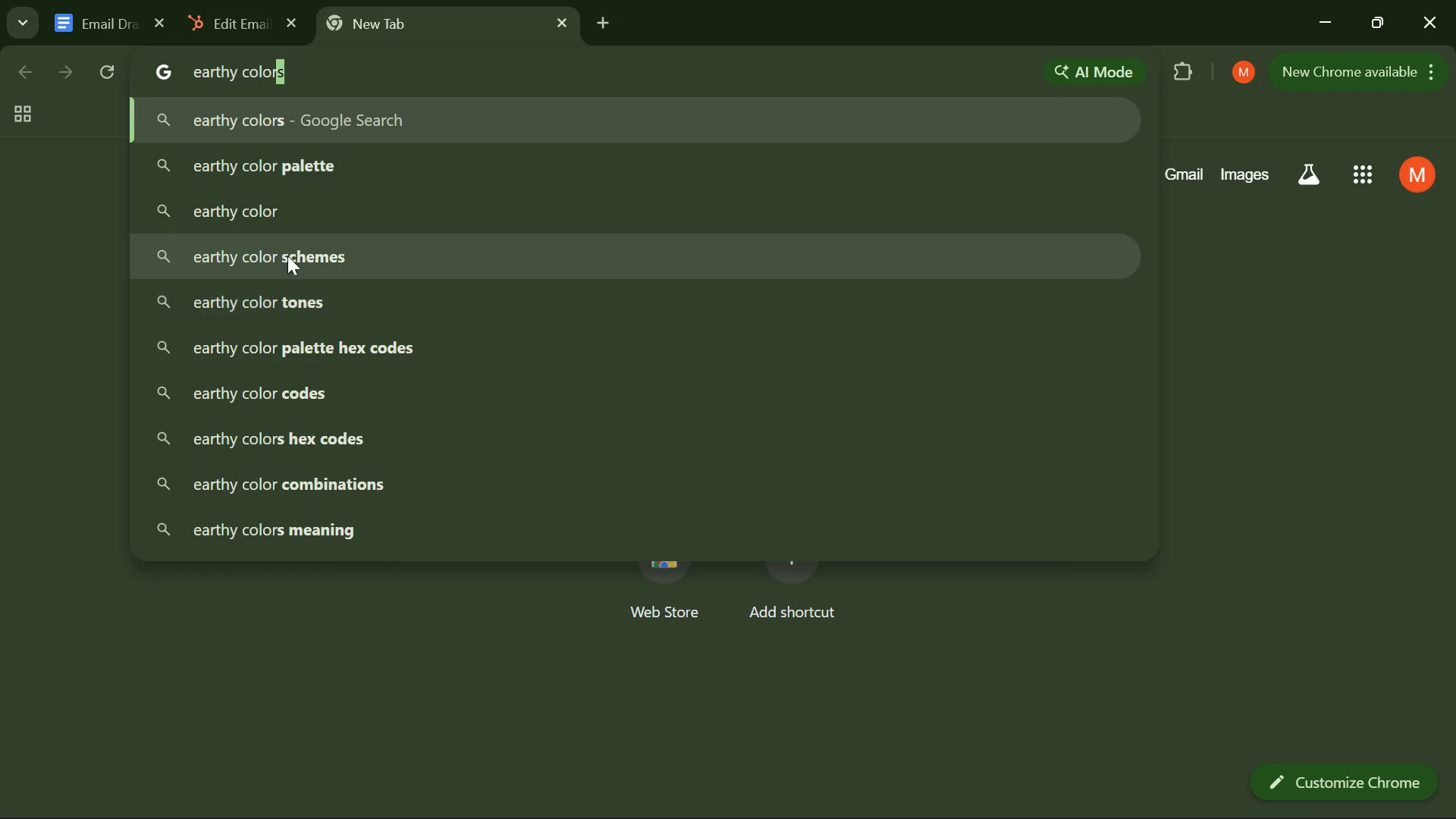 
left_click([297, 159])
 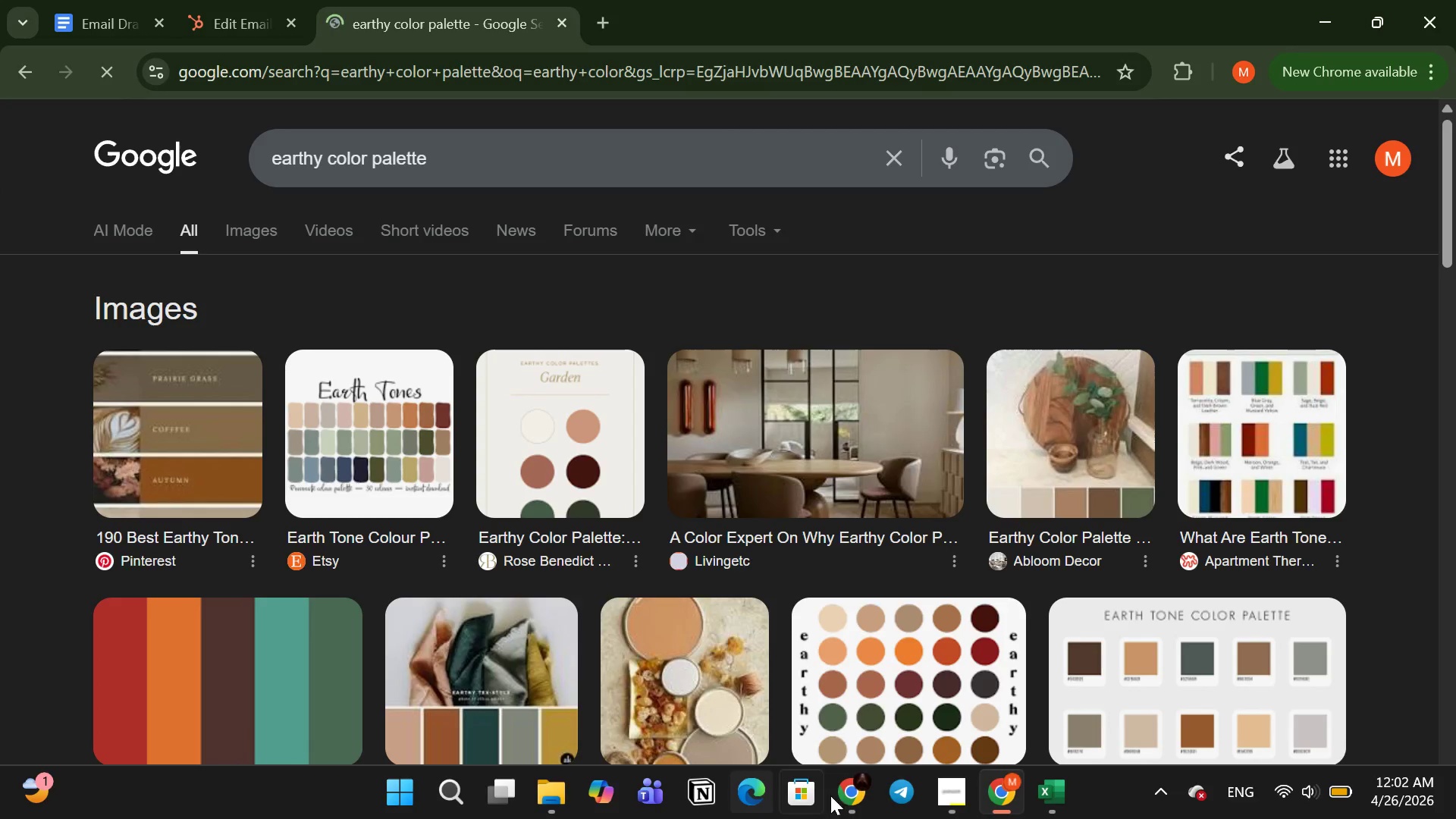 
left_click([857, 797])
 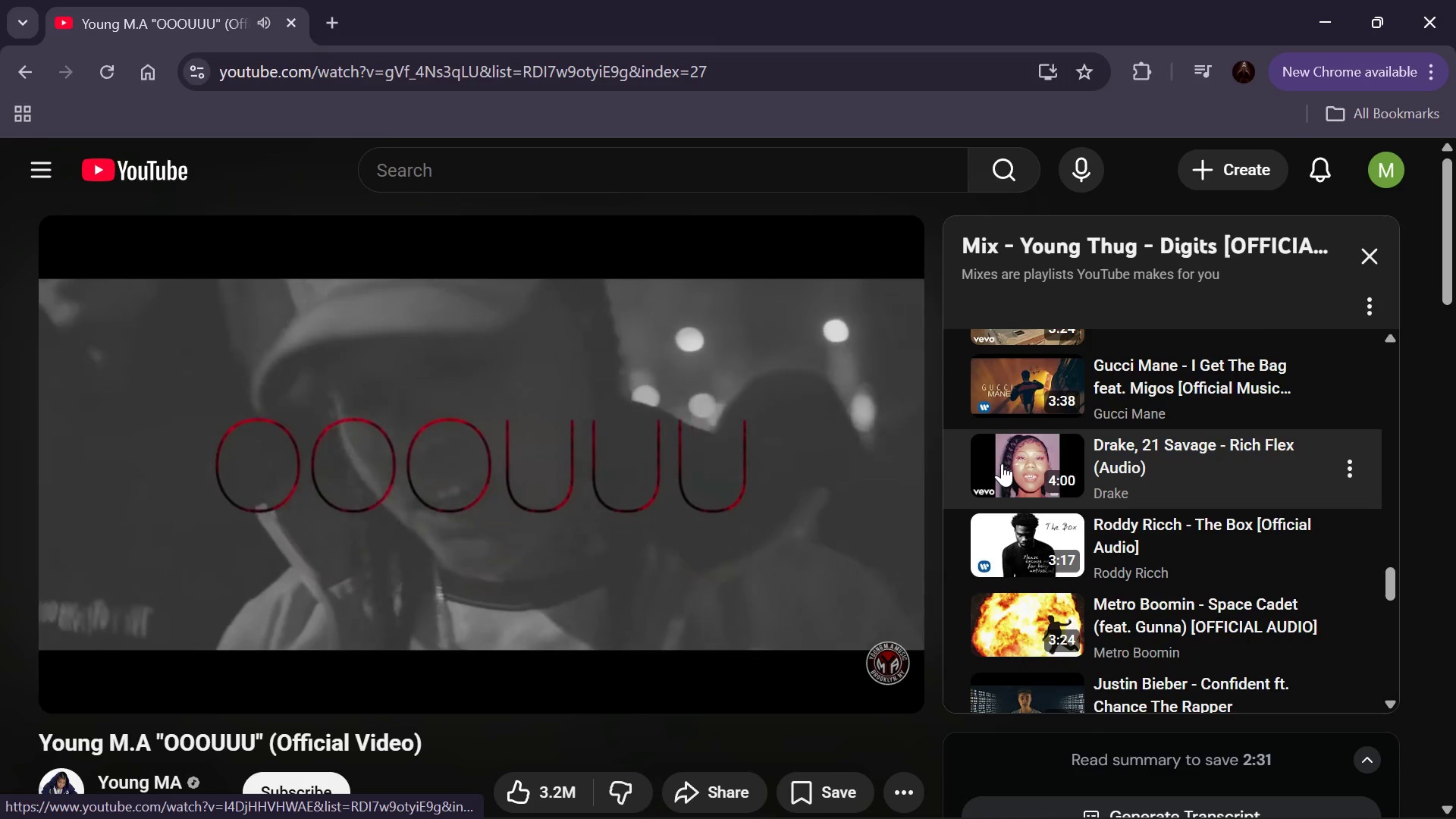 
mouse_move([996, 487])
 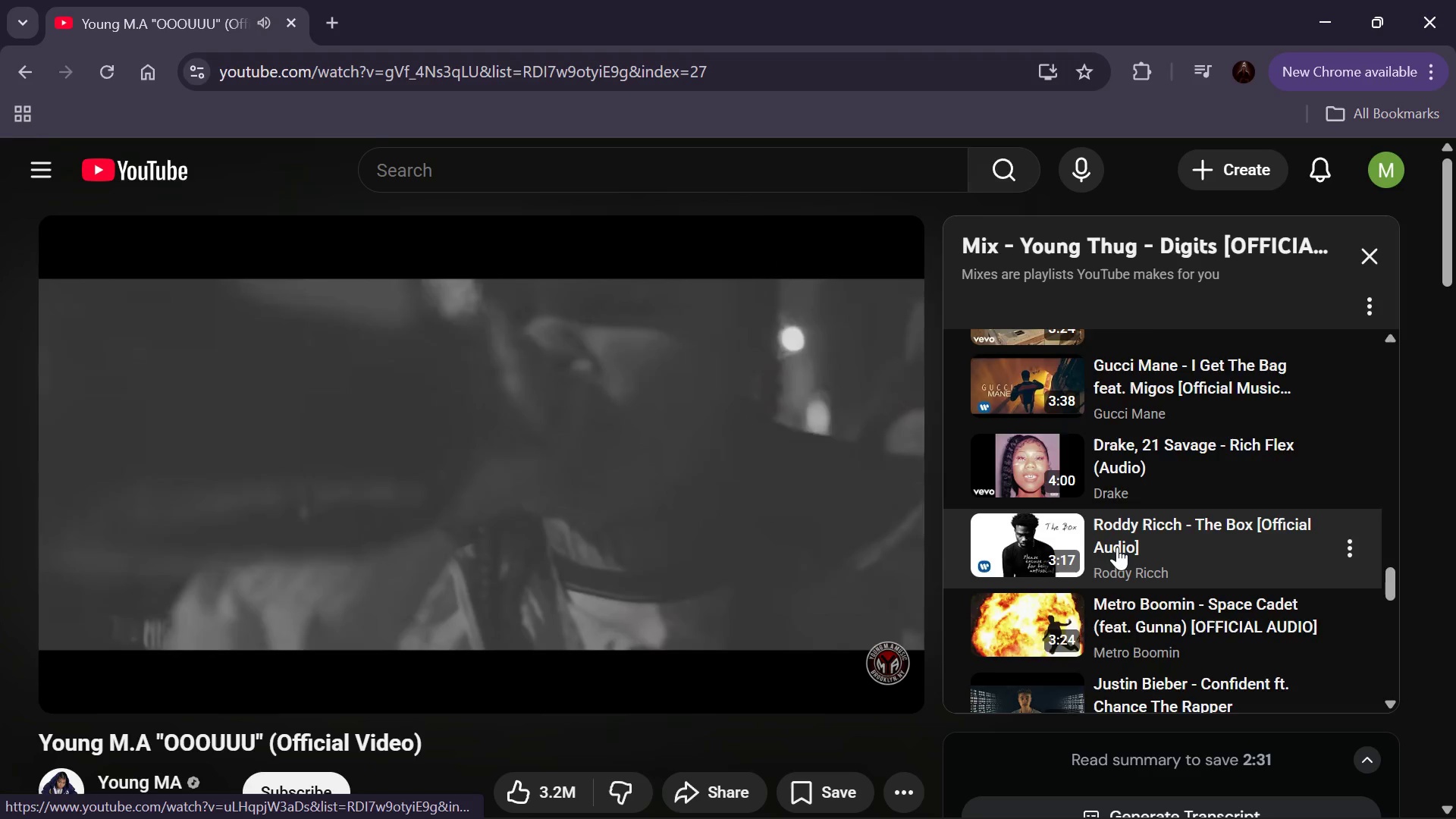 
scroll: coordinate [1117, 547], scroll_direction: down, amount: 1.0
 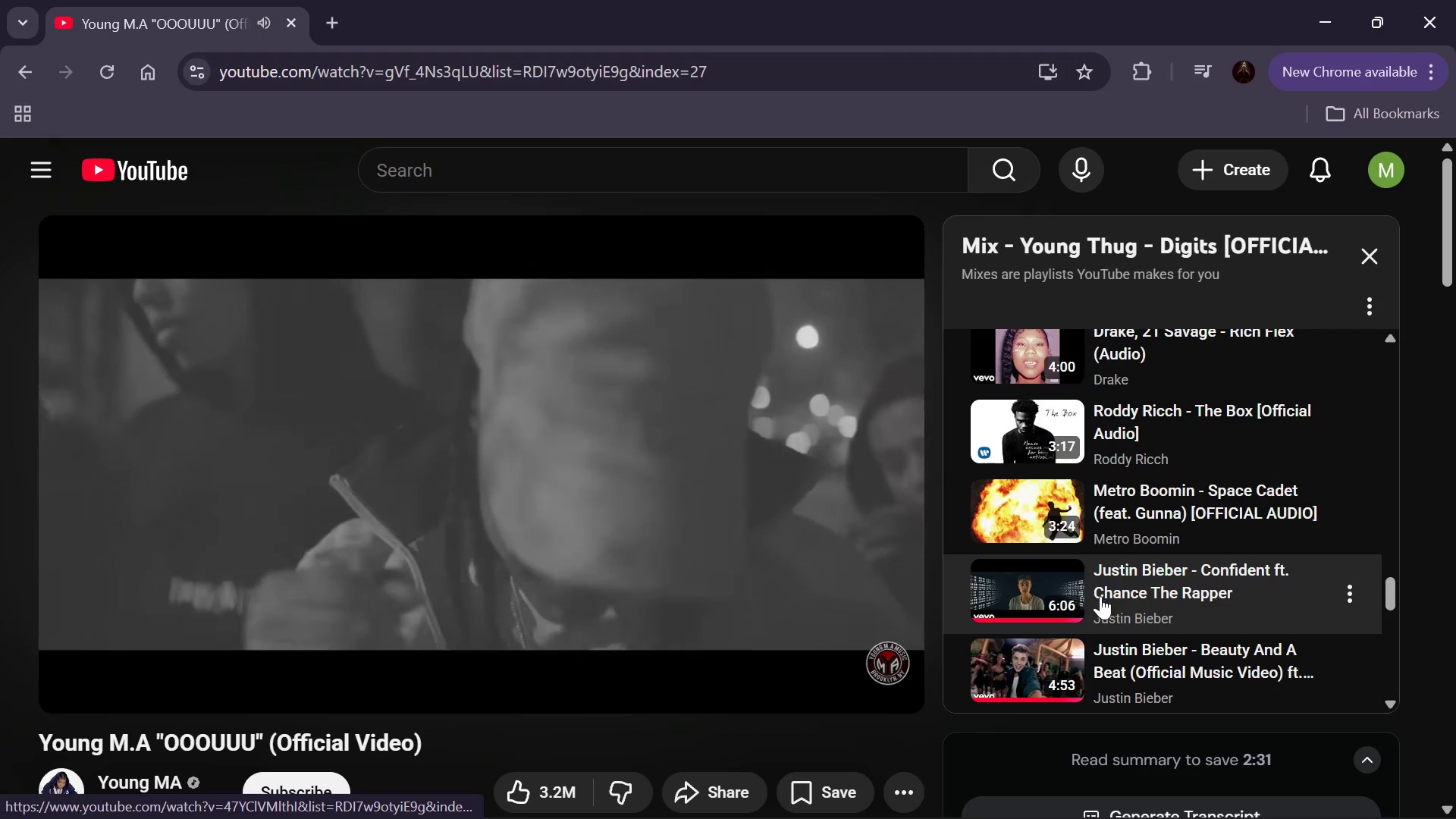 
left_click([1098, 600])
 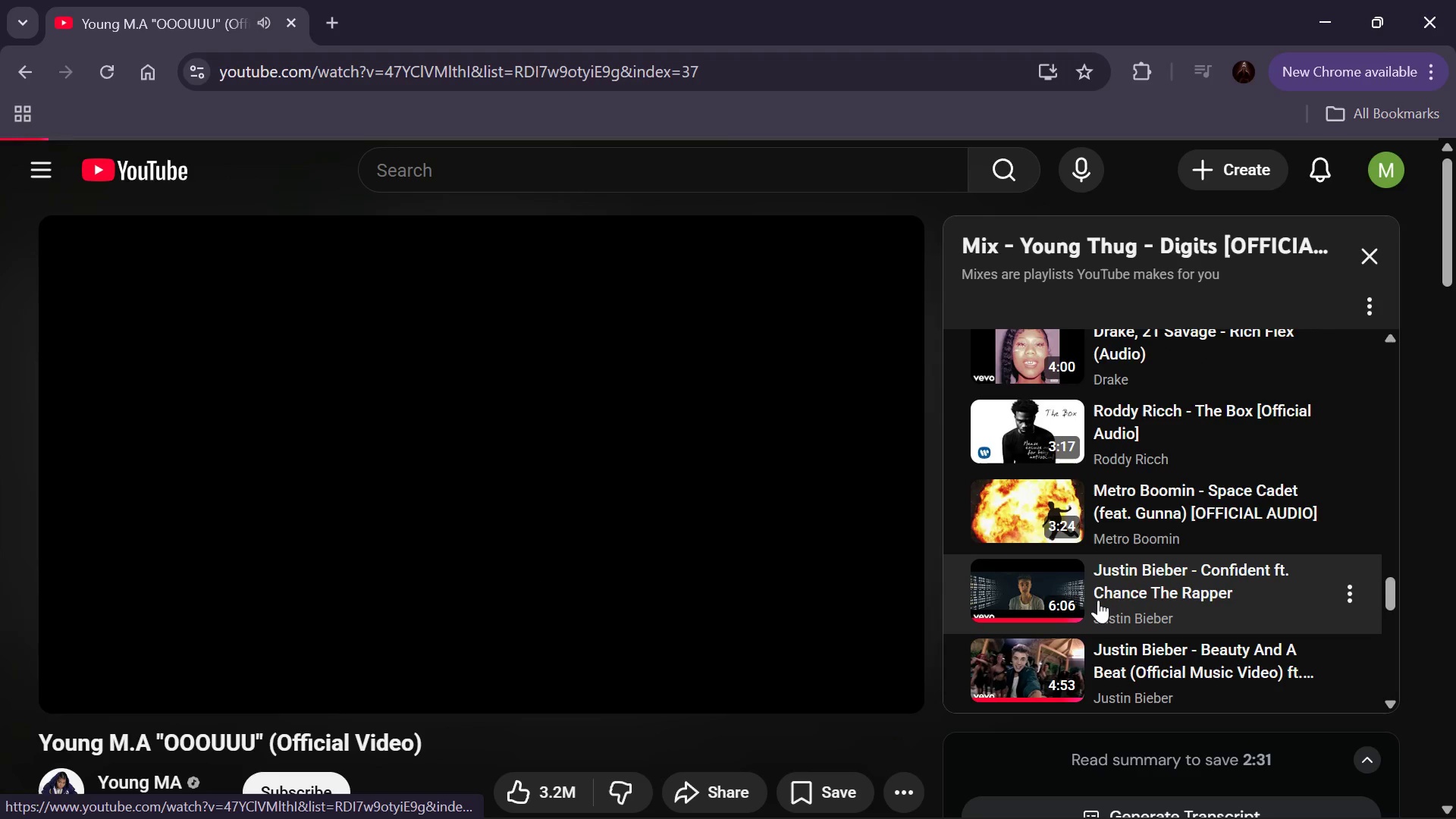 
scroll: coordinate [1098, 600], scroll_direction: down, amount: 1.0
 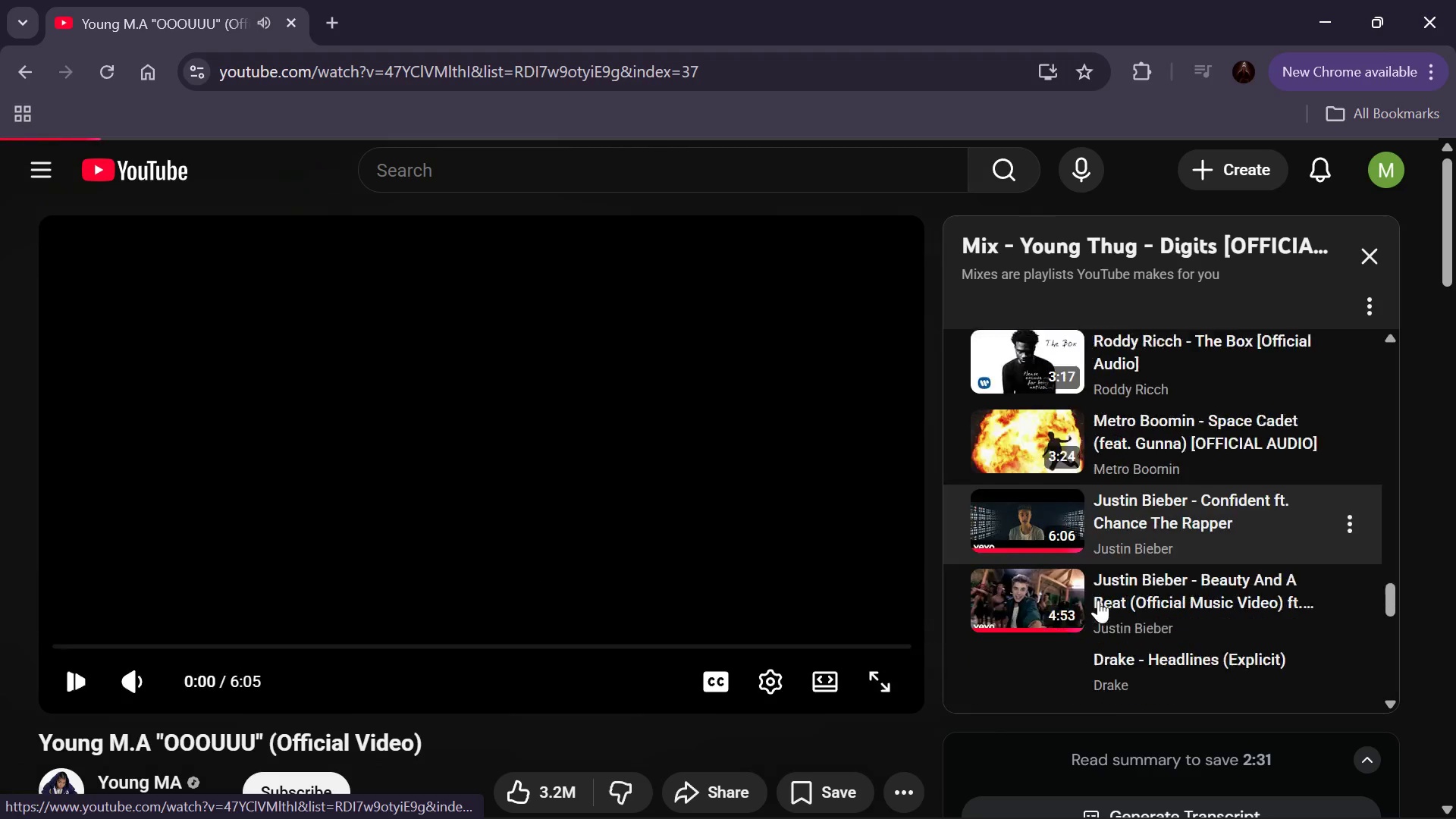 
mouse_move([1080, 600])
 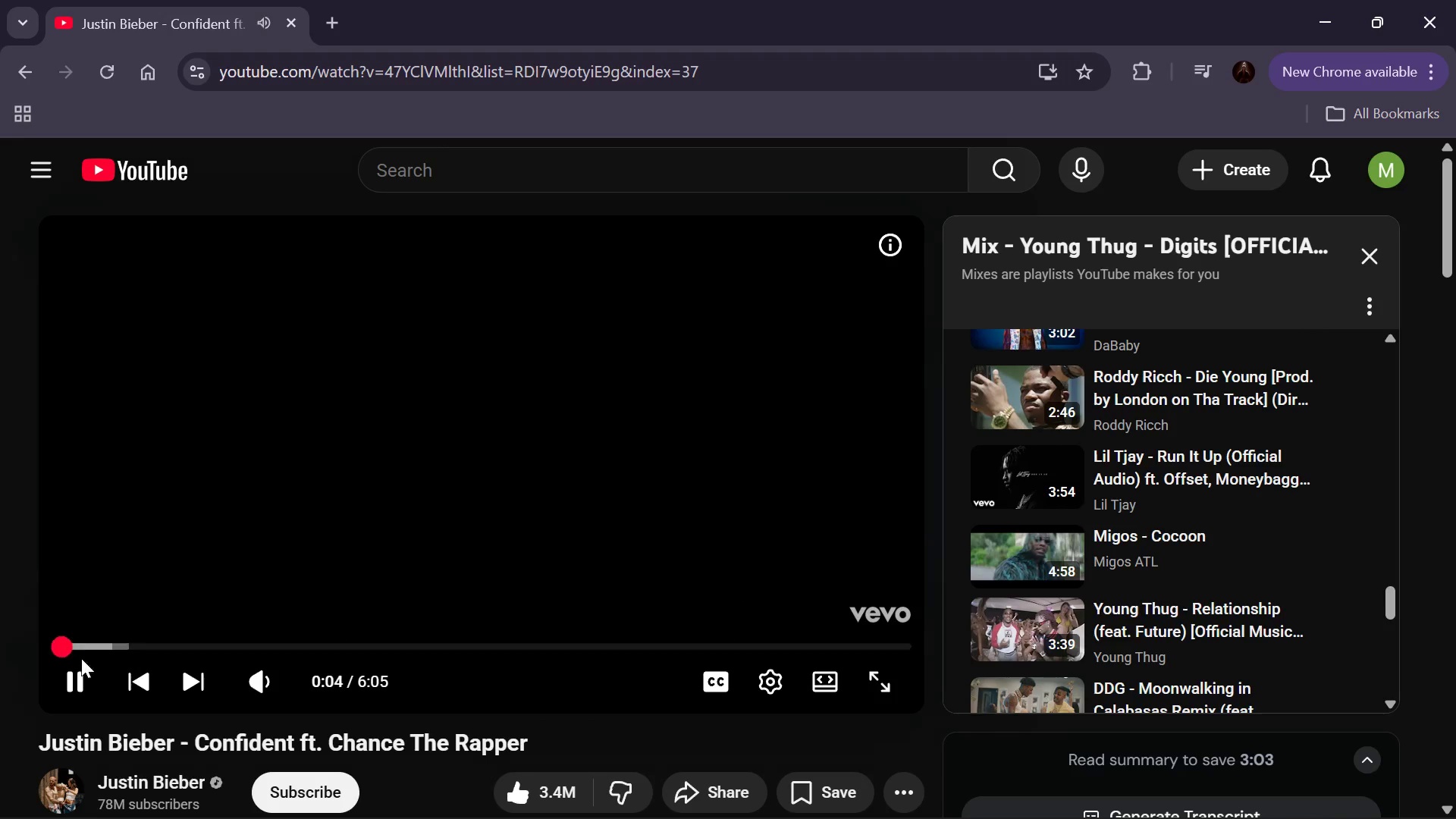 
left_click([115, 639])
 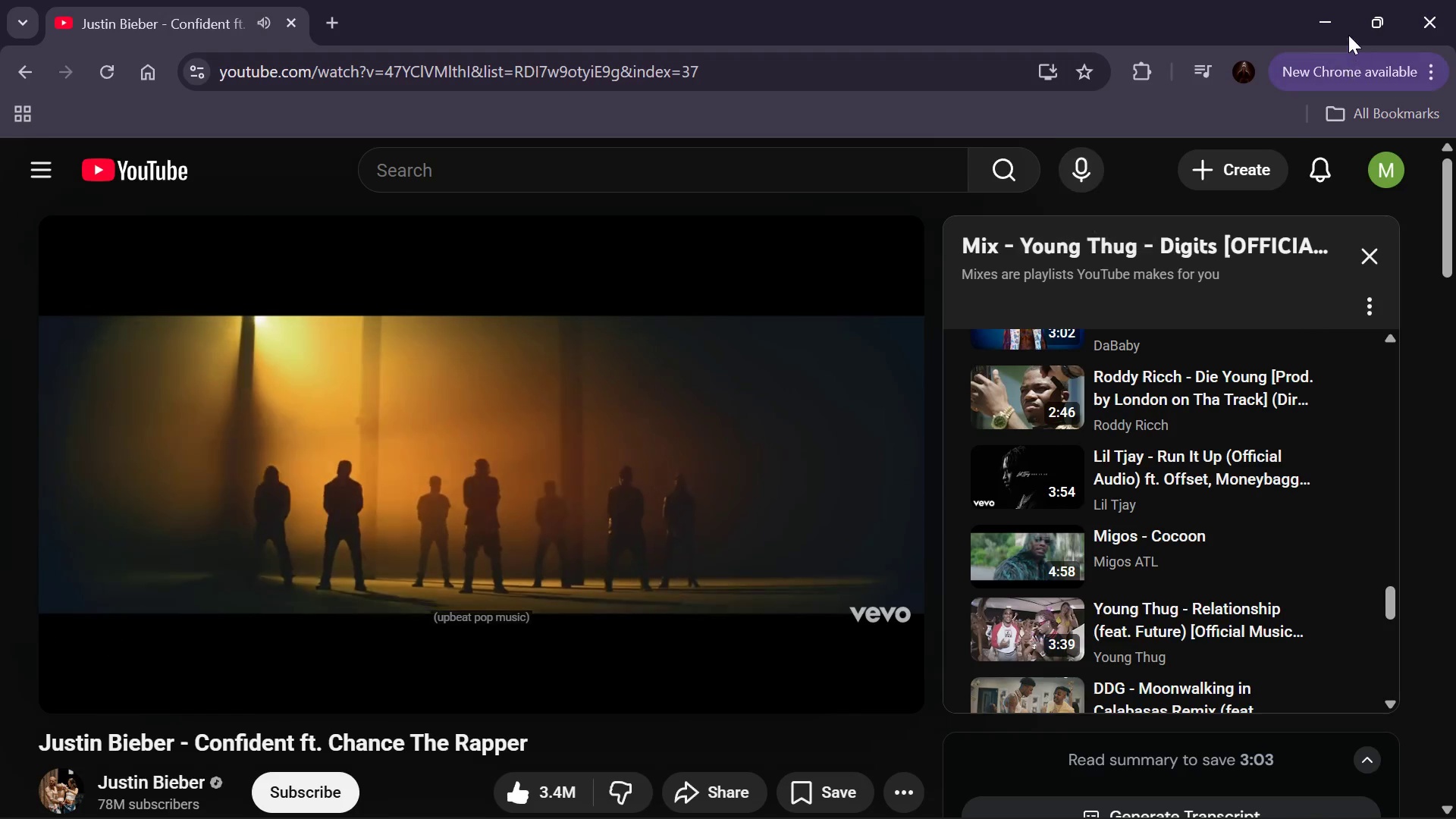 
left_click([1323, 20])
 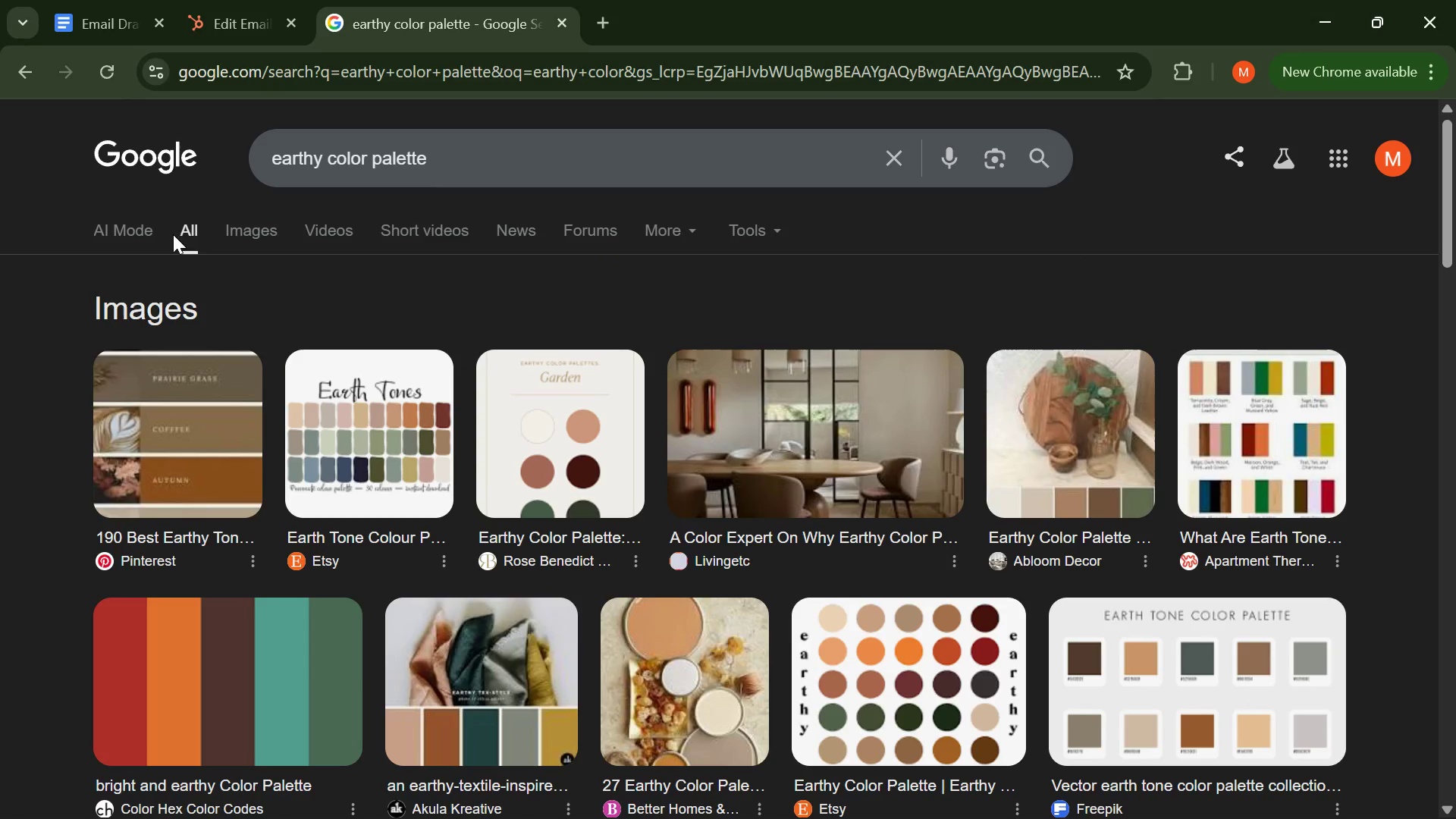 
left_click([236, 237])
 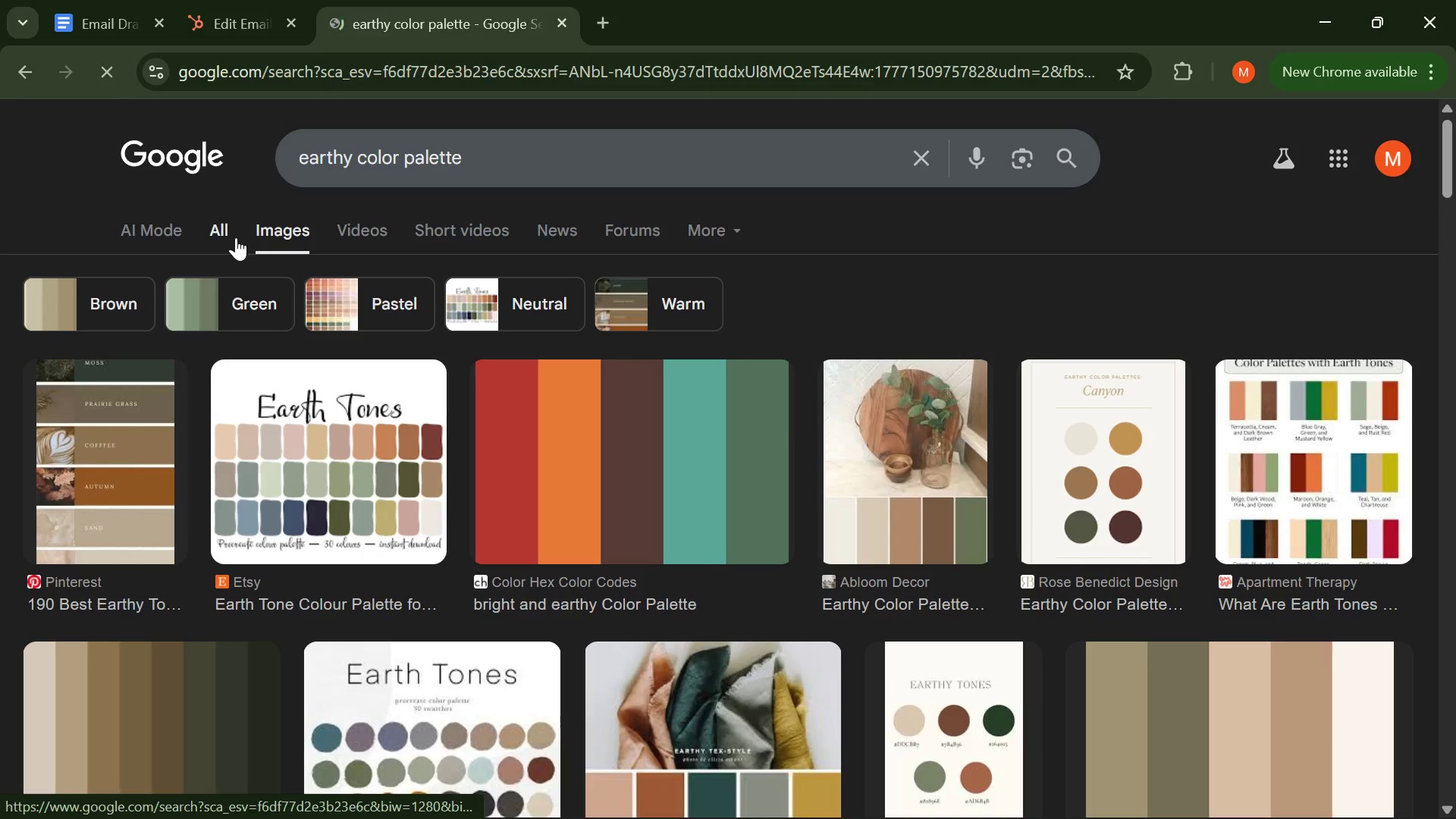 
scroll: coordinate [303, 319], scroll_direction: down, amount: 3.0
 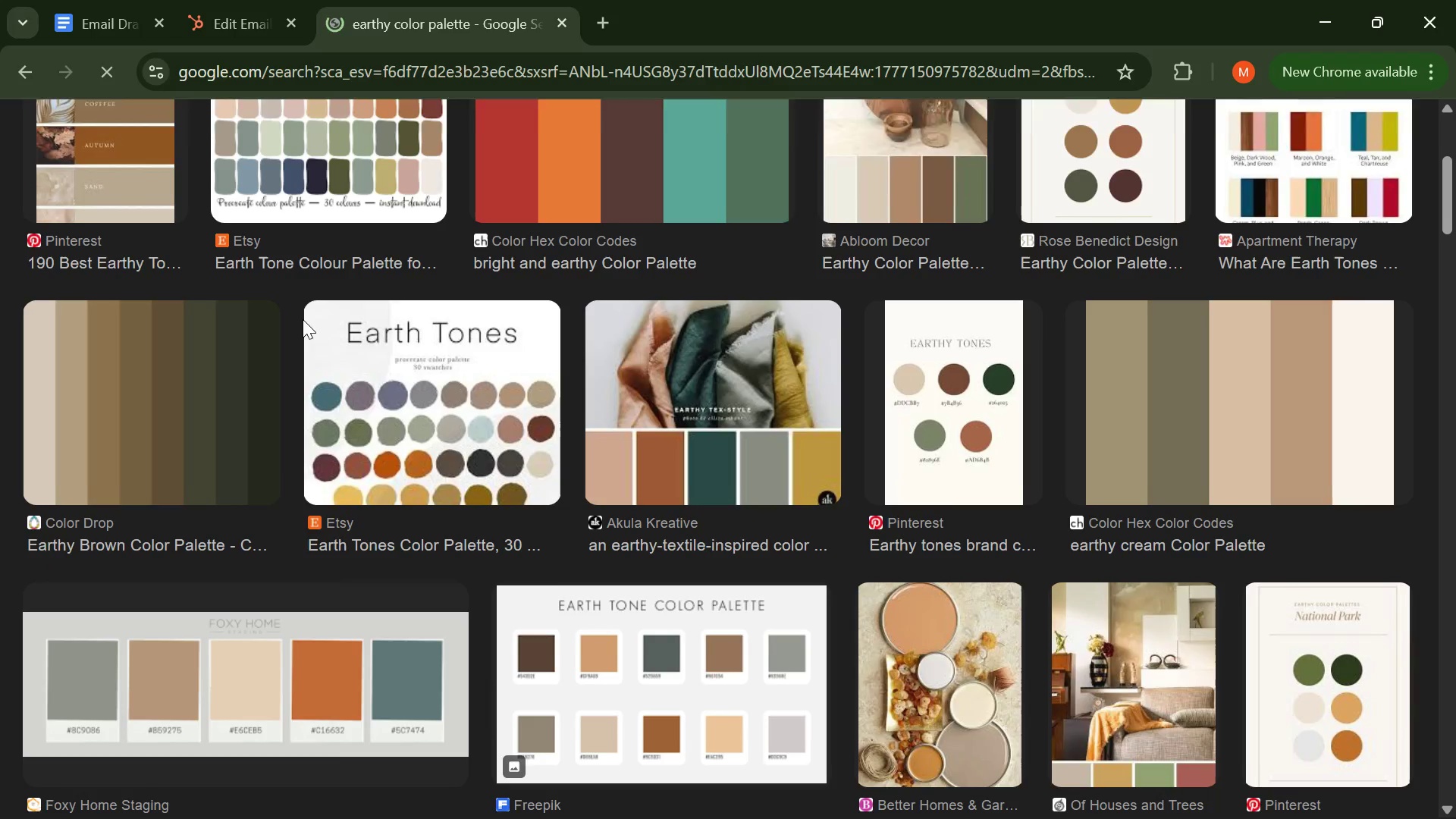 
scroll: coordinate [303, 319], scroll_direction: up, amount: 3.0
 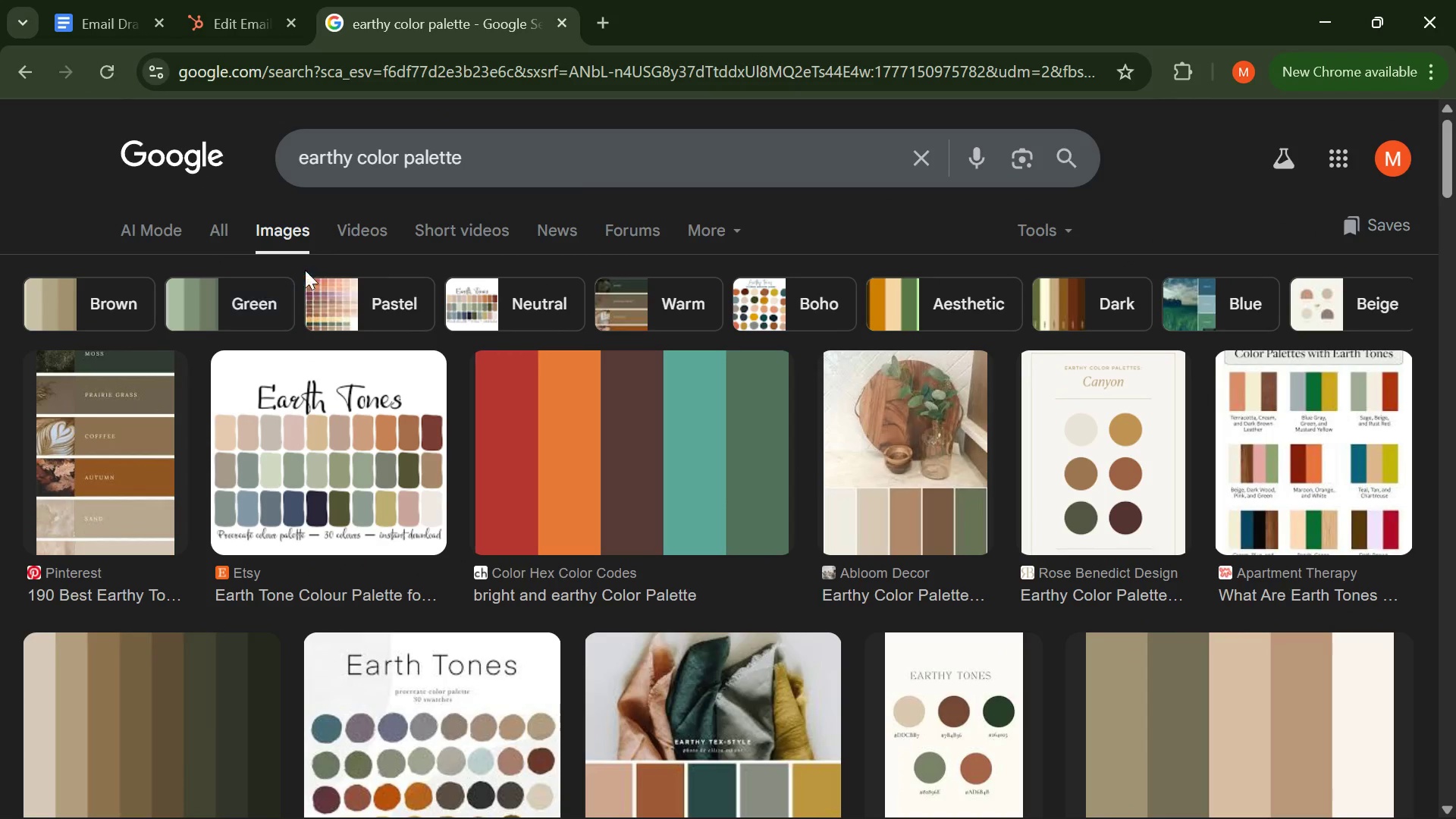 
scroll: coordinate [460, 411], scroll_direction: down, amount: 13.0
 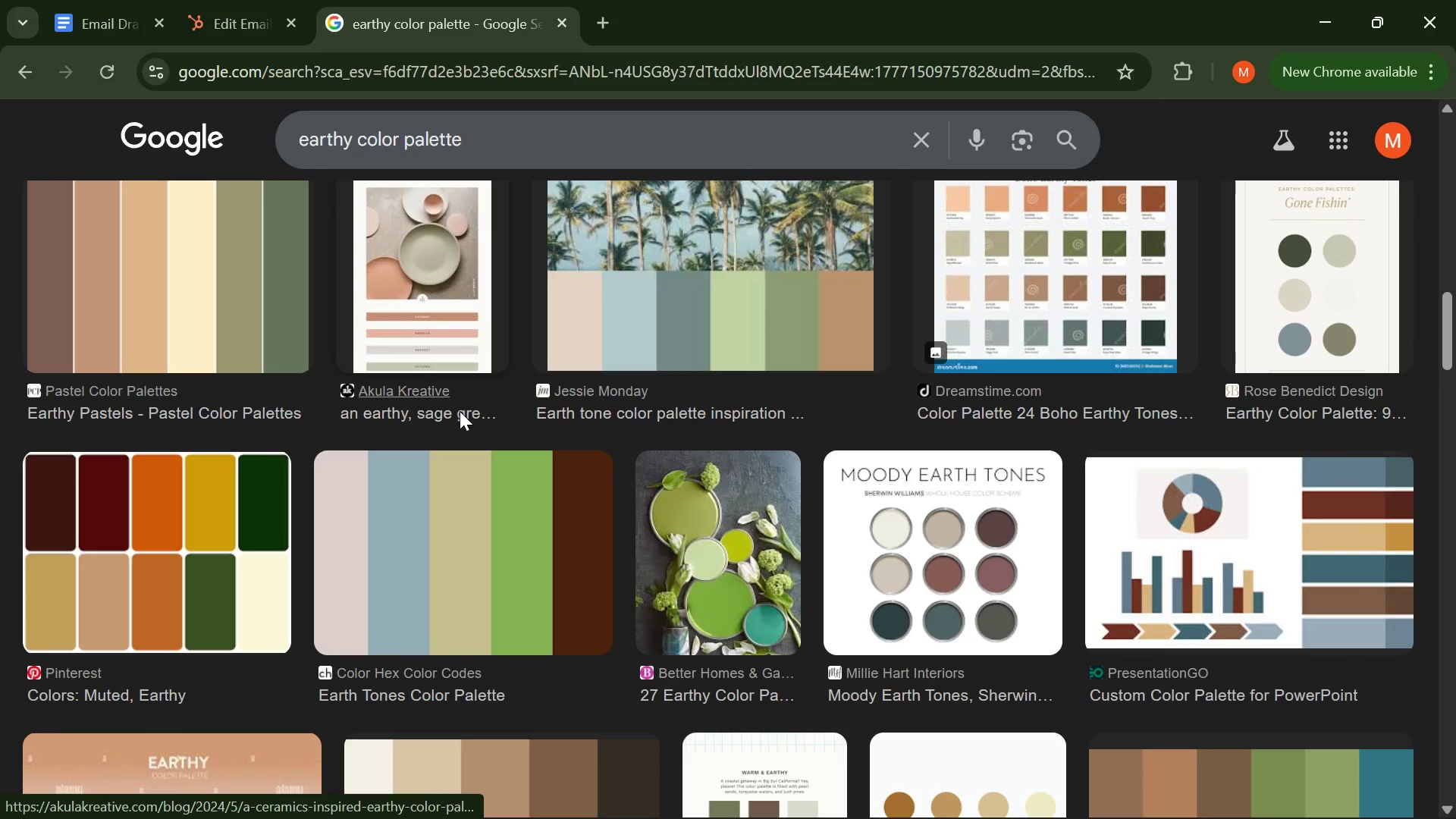 
left_click([485, 151])
 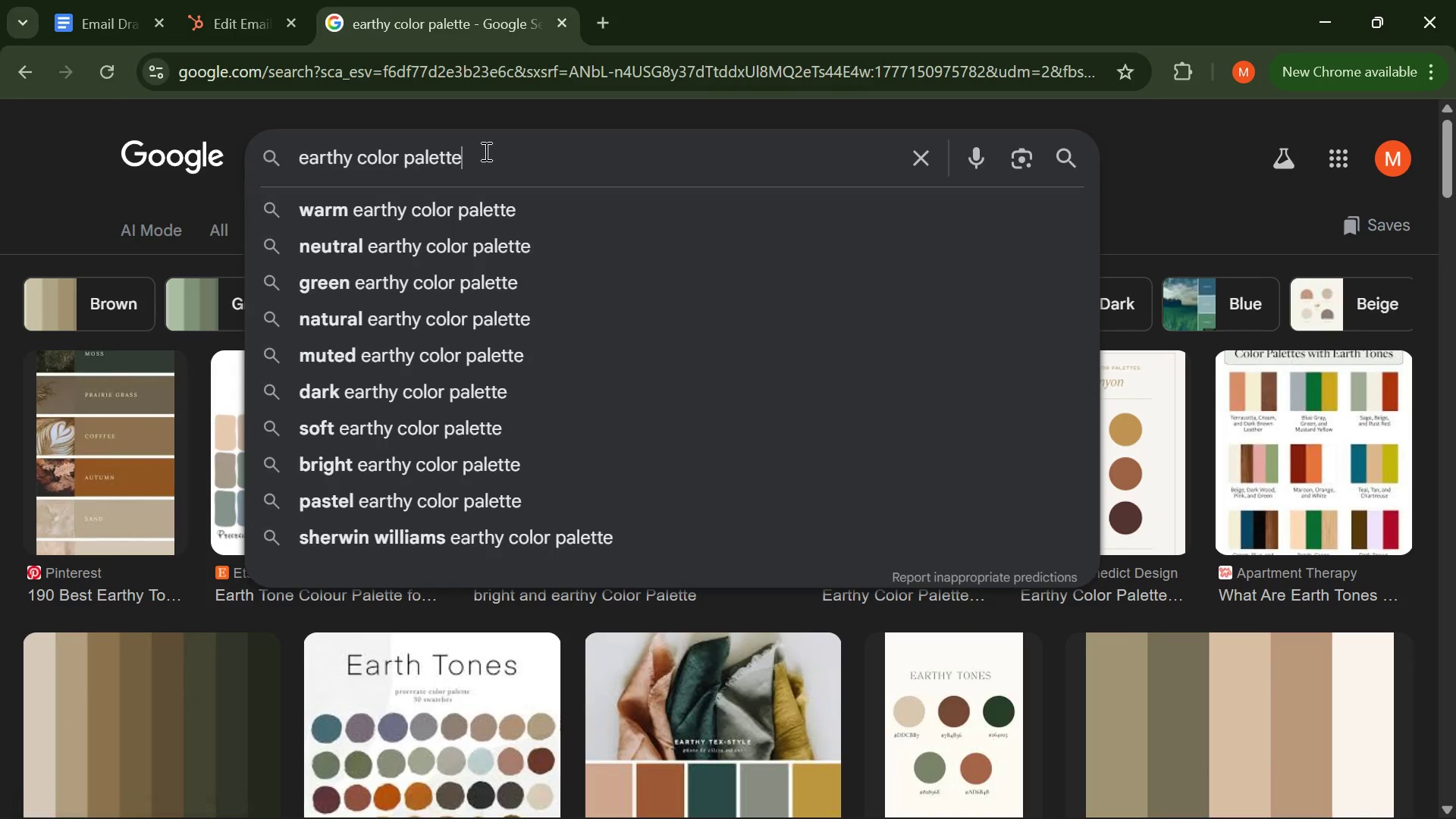 
left_click_drag(start_coordinate=[485, 151], to_coordinate=[444, 152])
 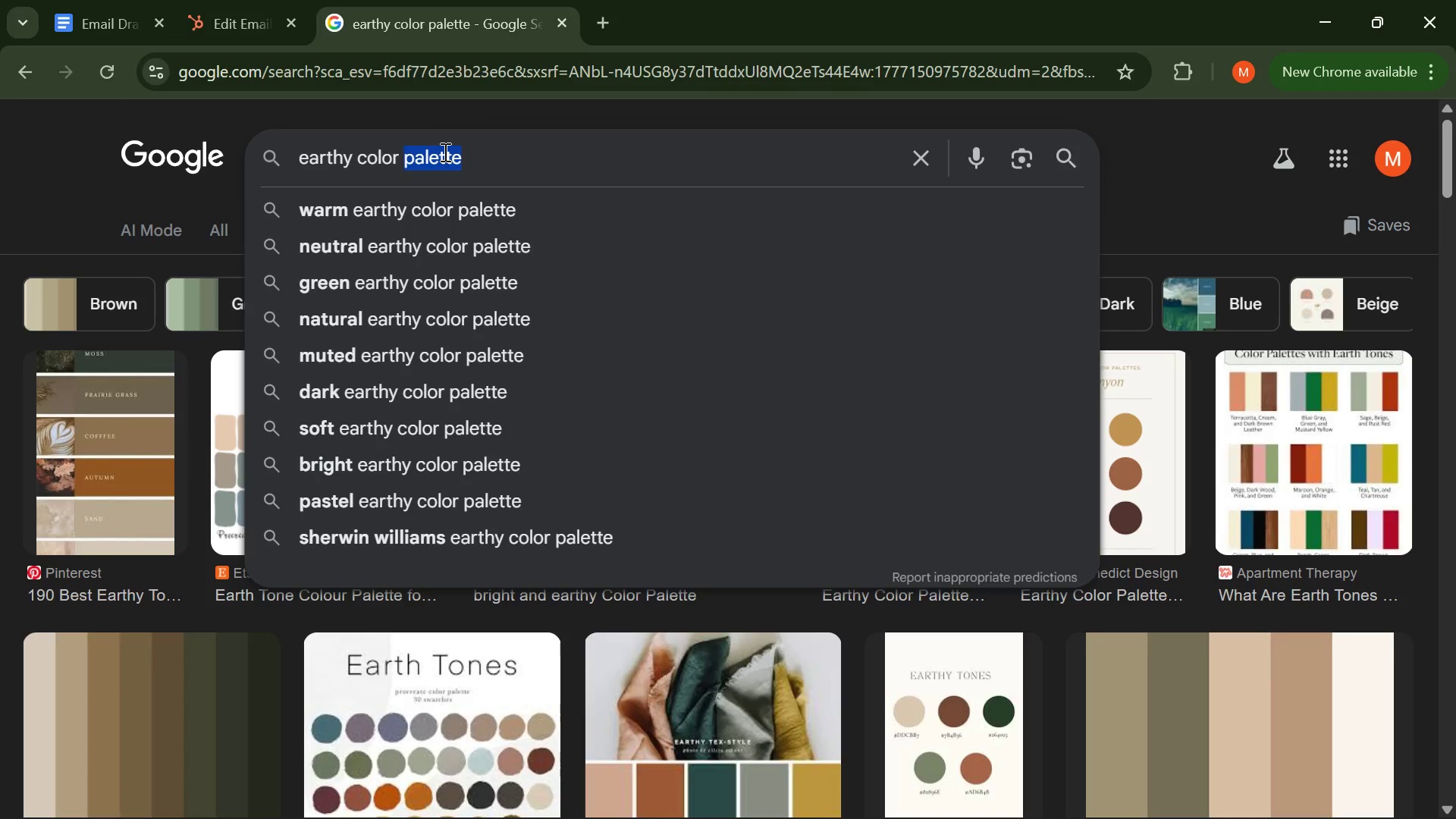 
scroll: coordinate [460, 411], scroll_direction: up, amount: 14.0
 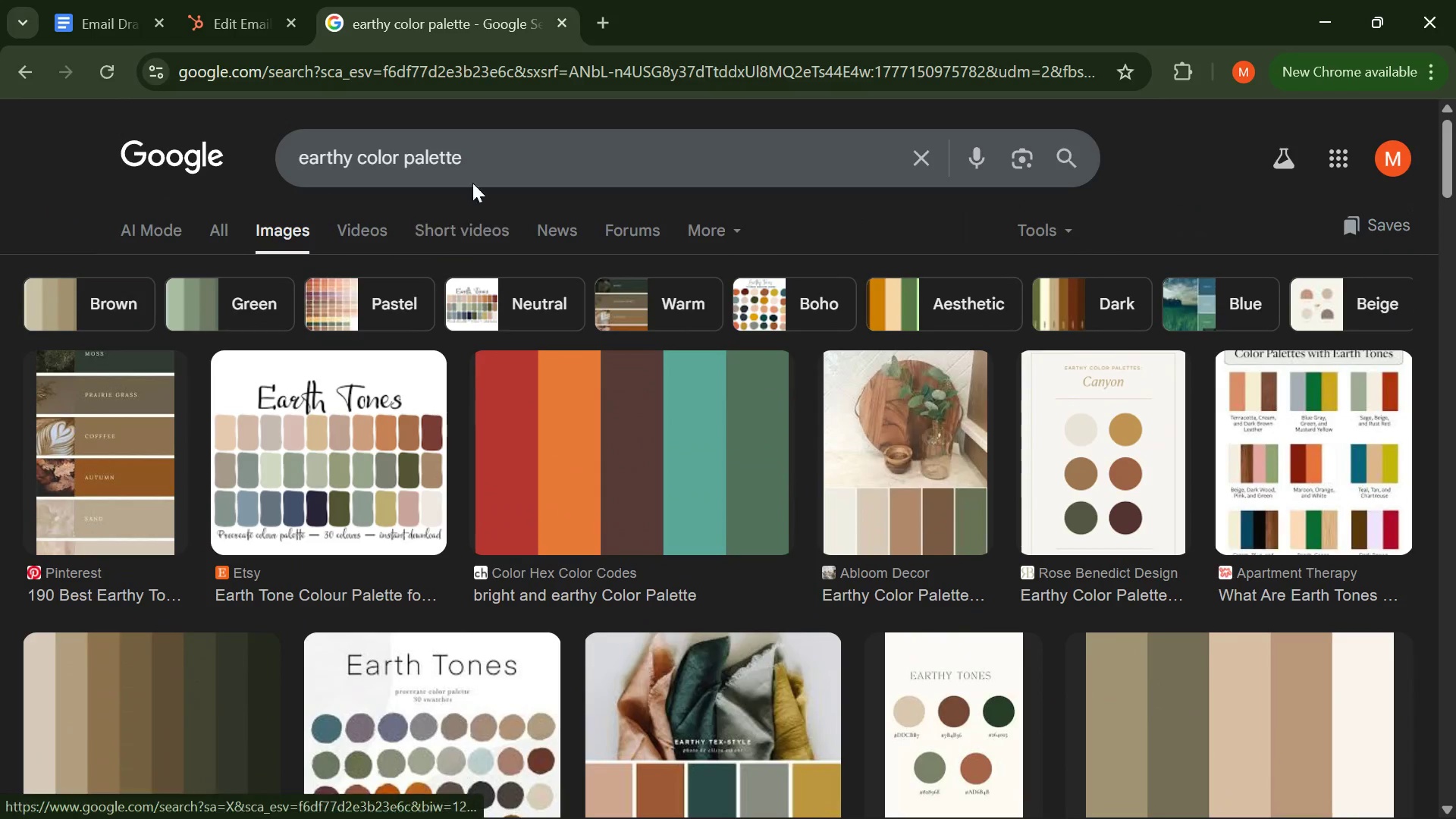 
type(co)
 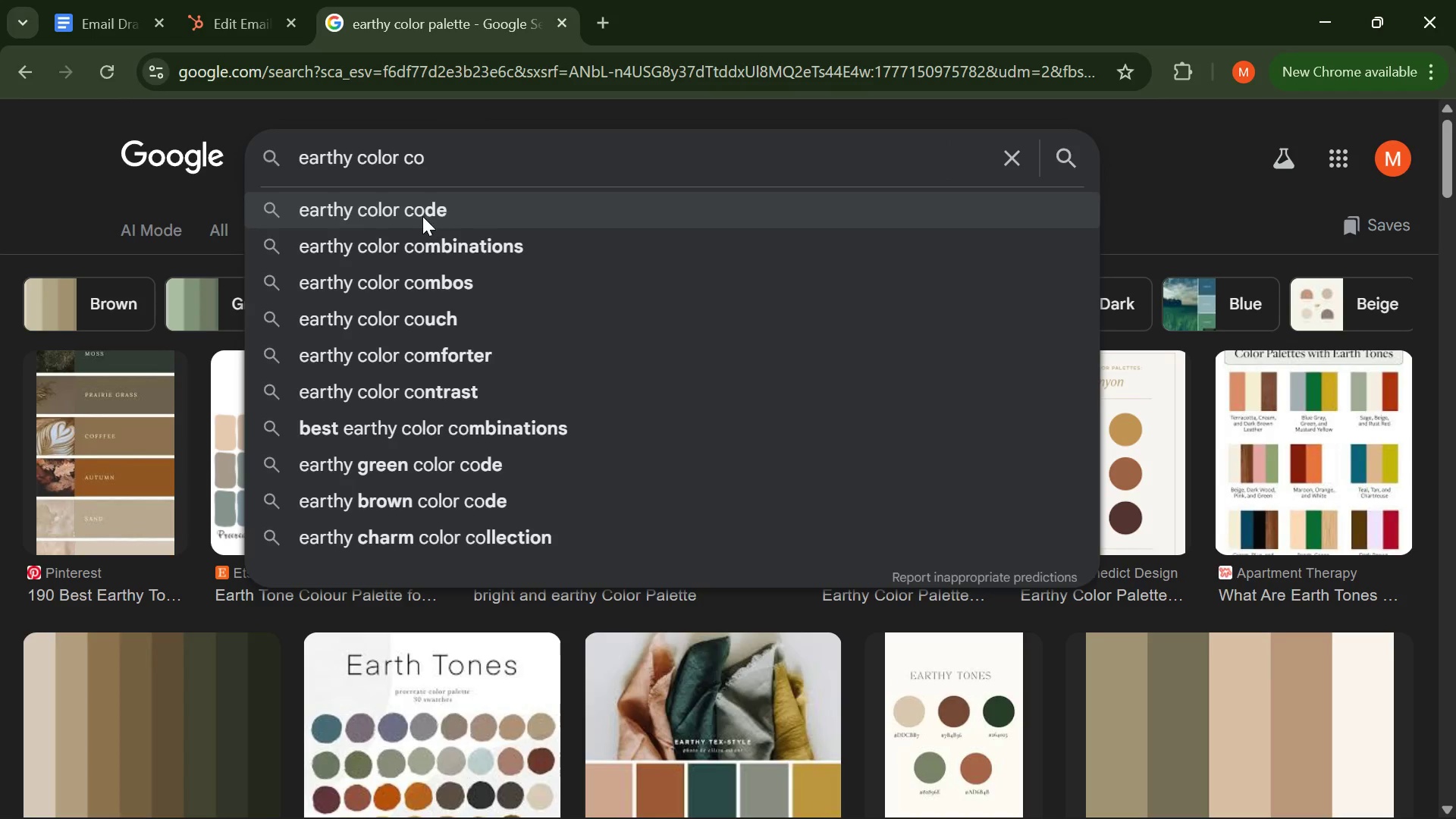 
left_click([422, 217])
 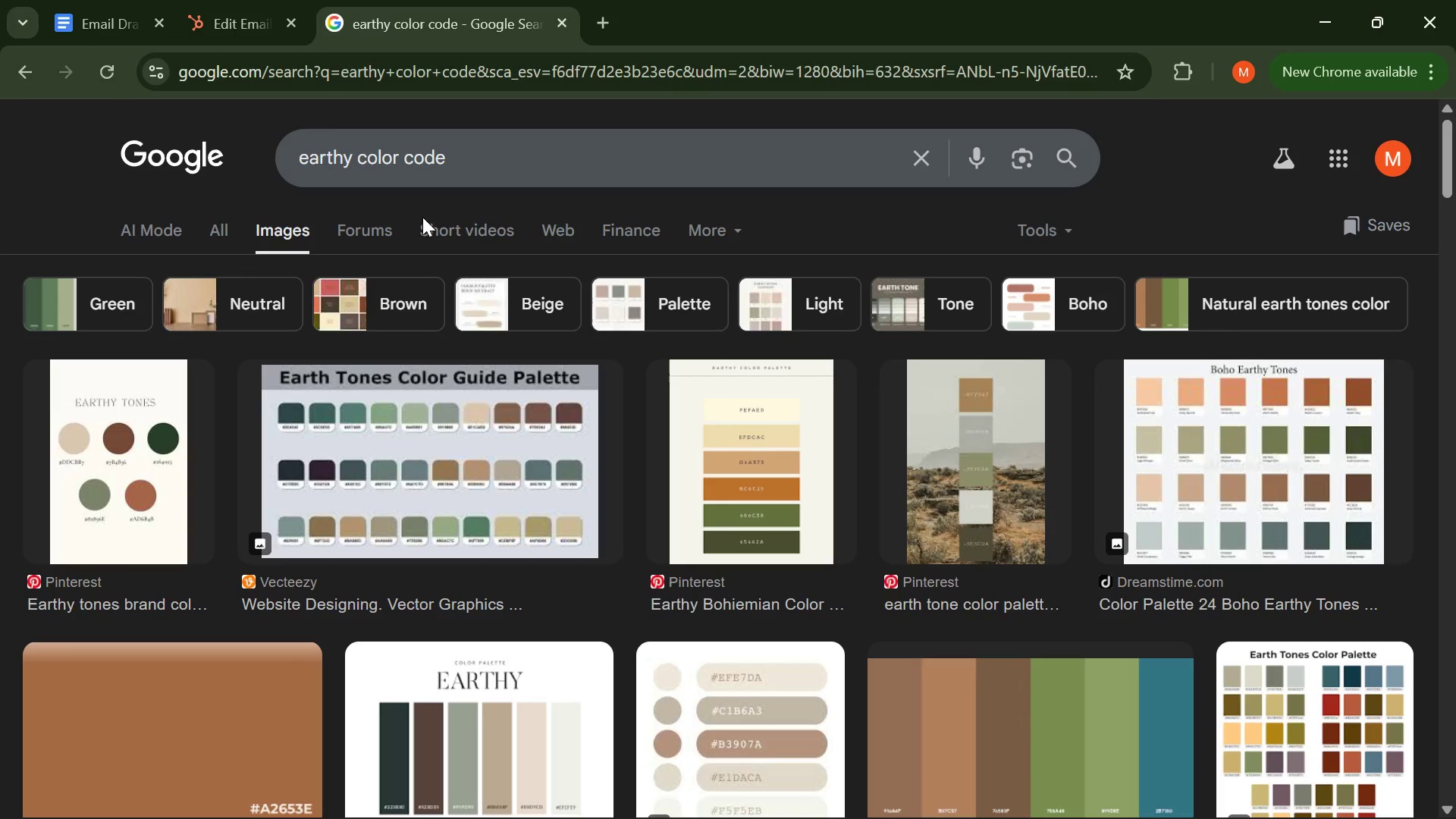 
left_click([222, 227])
 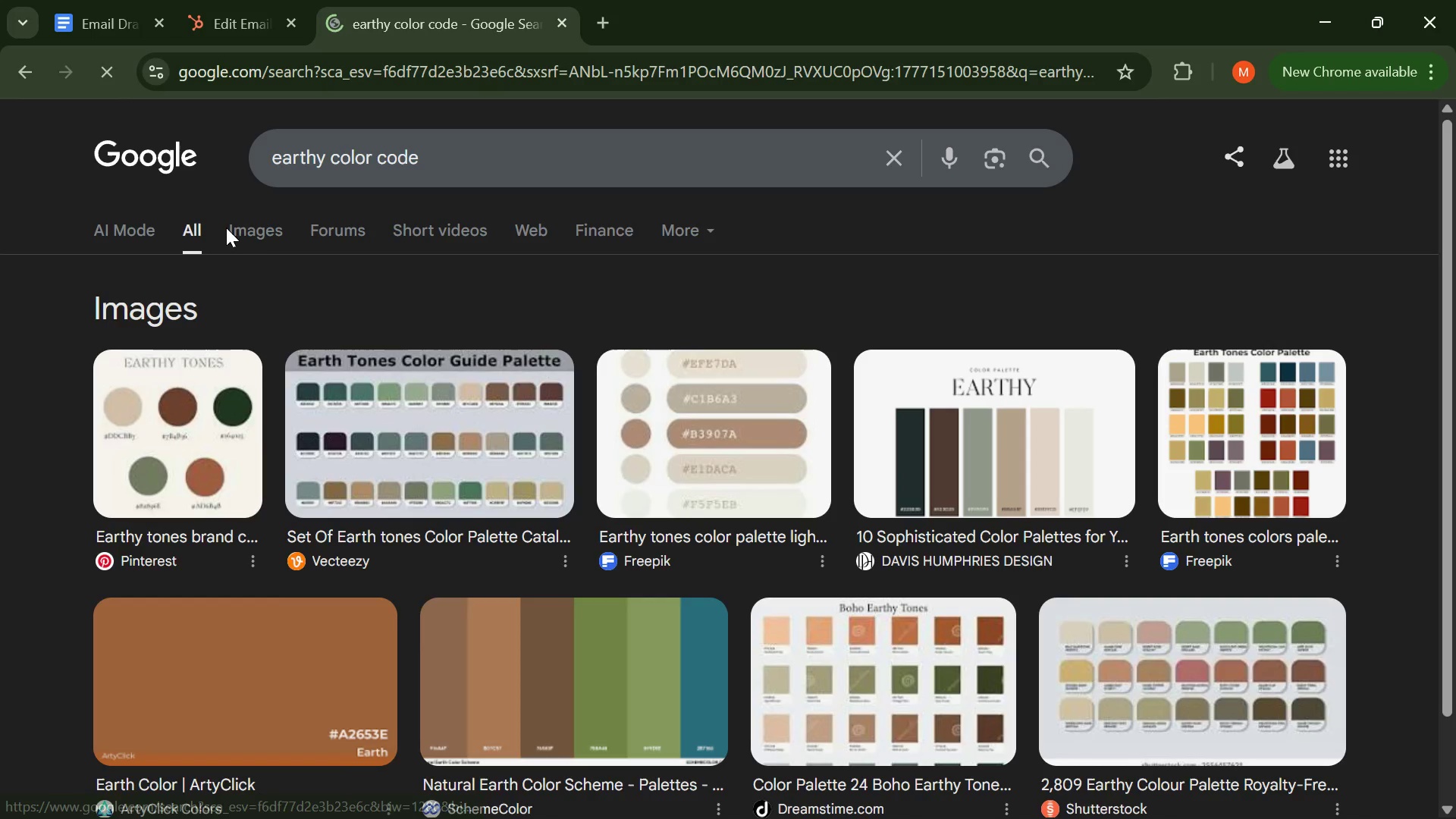 
scroll: coordinate [270, 257], scroll_direction: down, amount: 4.0
 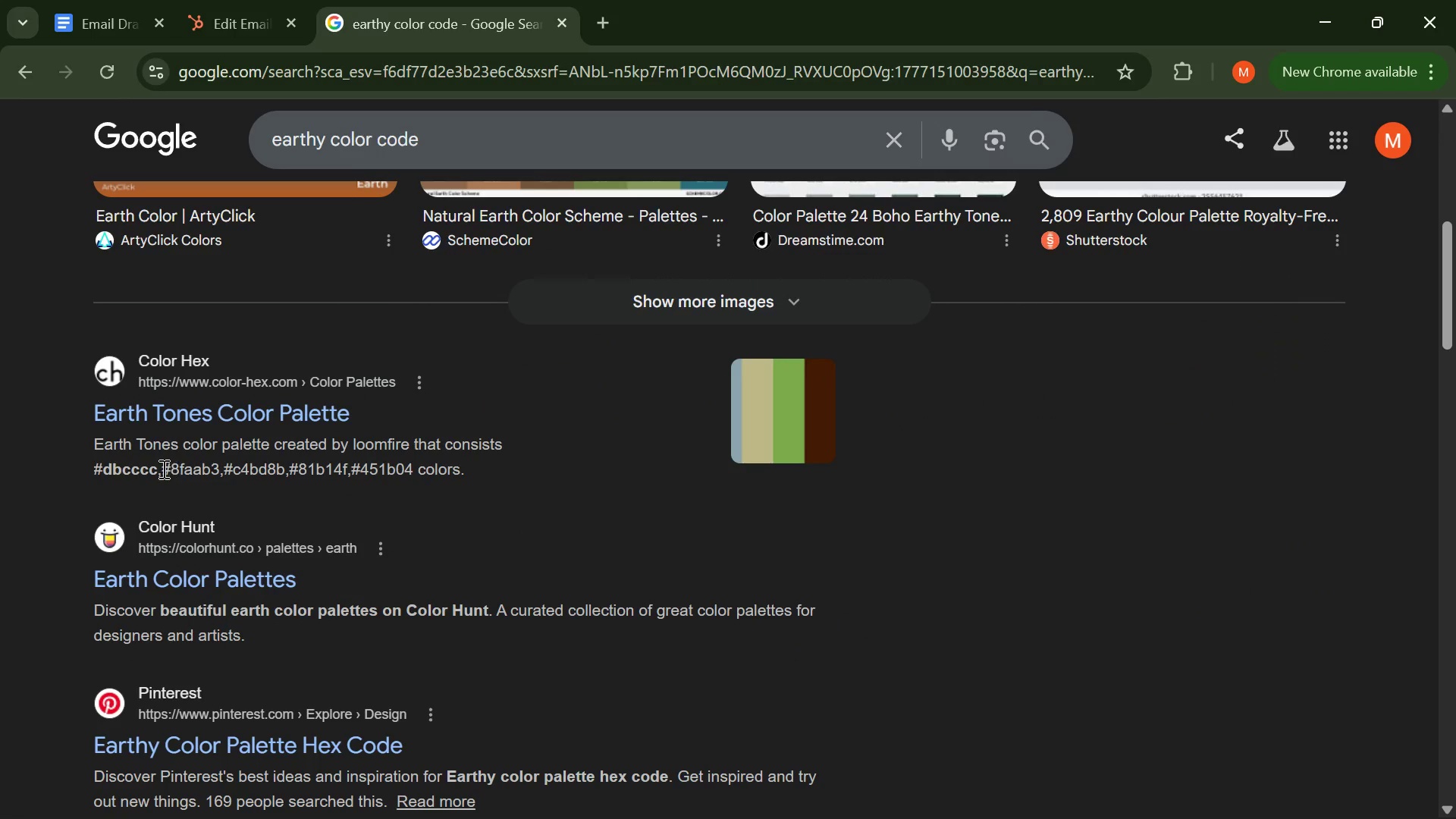 
left_click_drag(start_coordinate=[155, 469], to_coordinate=[98, 464])
 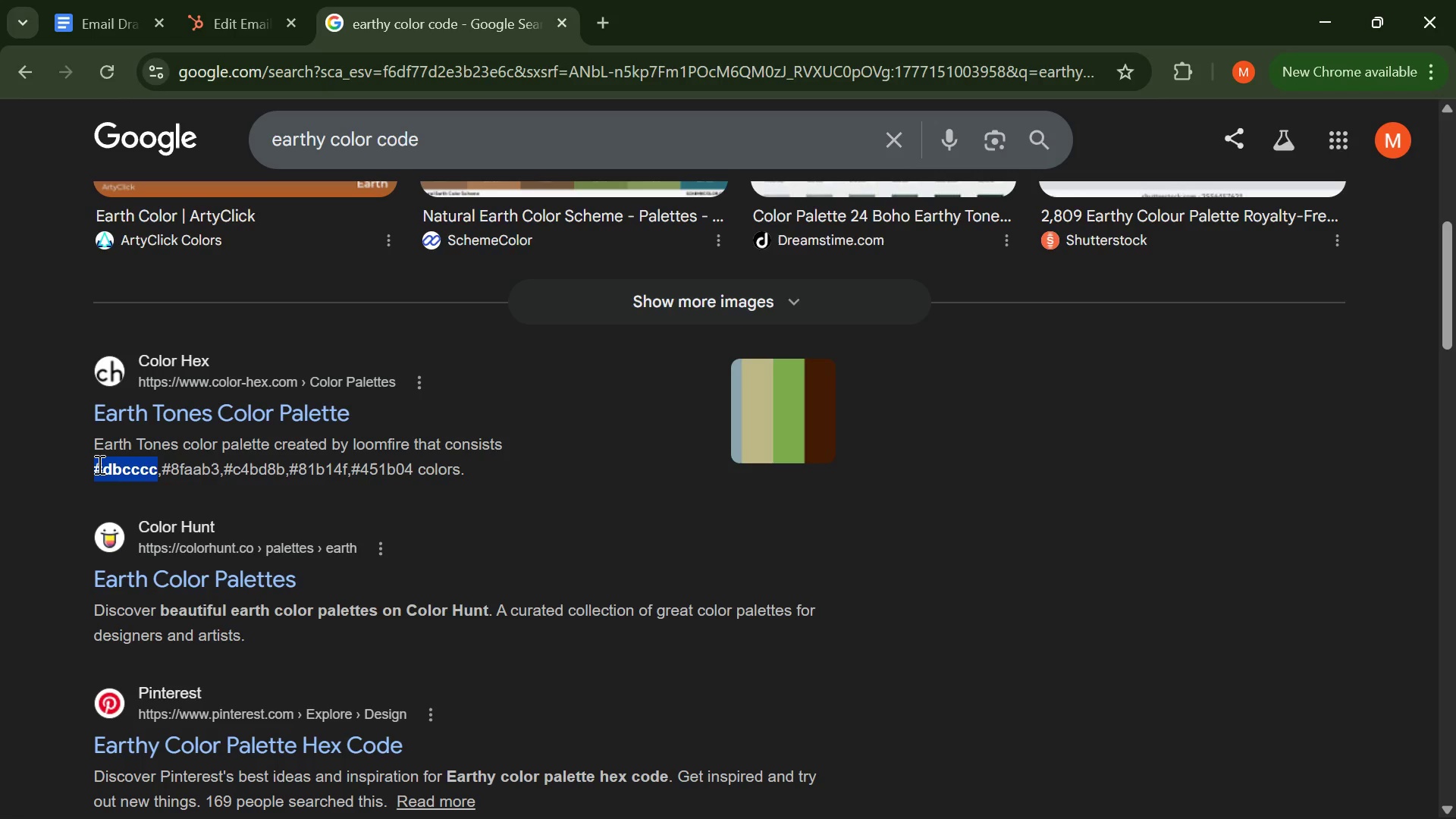 
key(Control+C)
 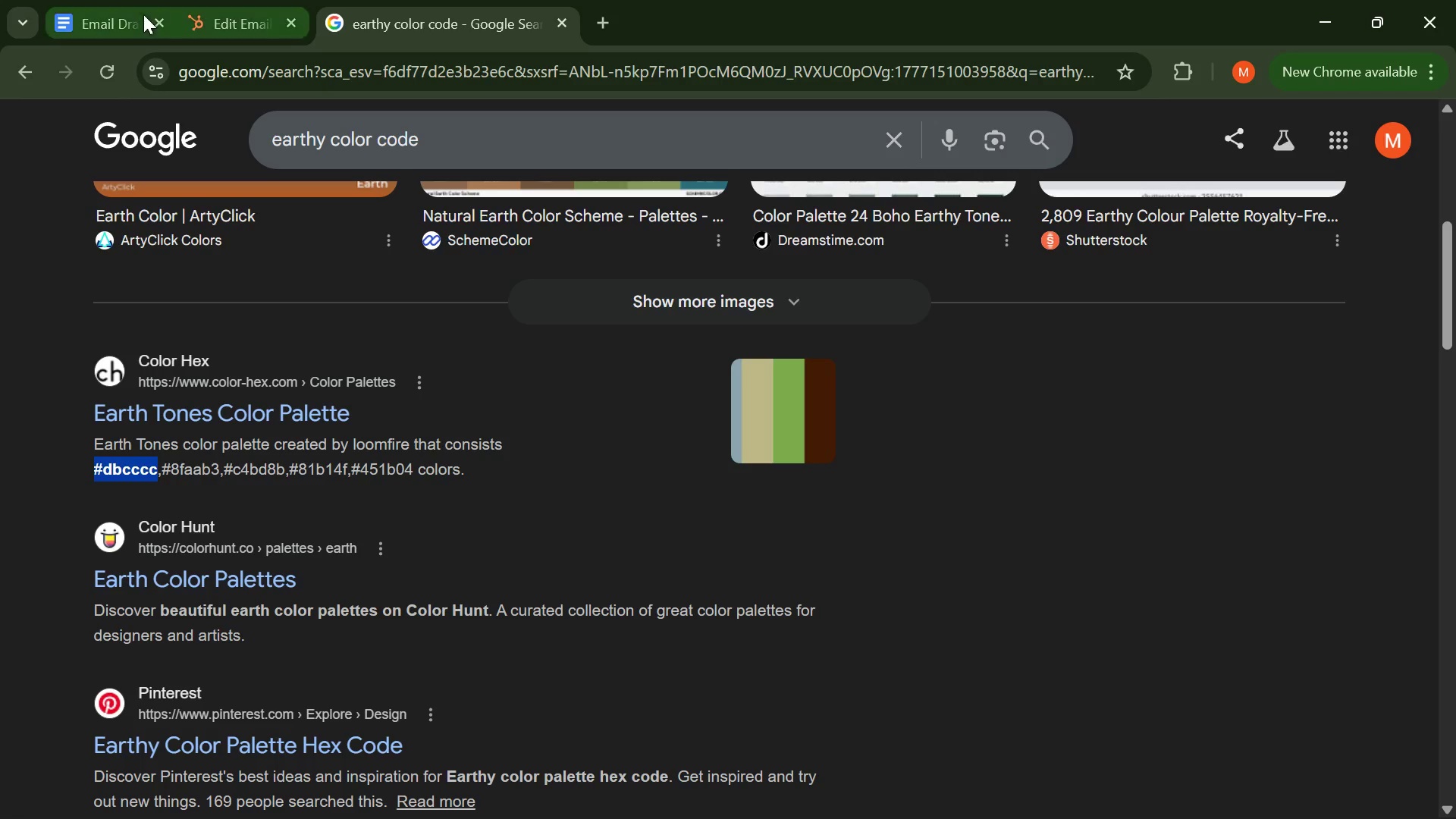 
left_click([106, 15])
 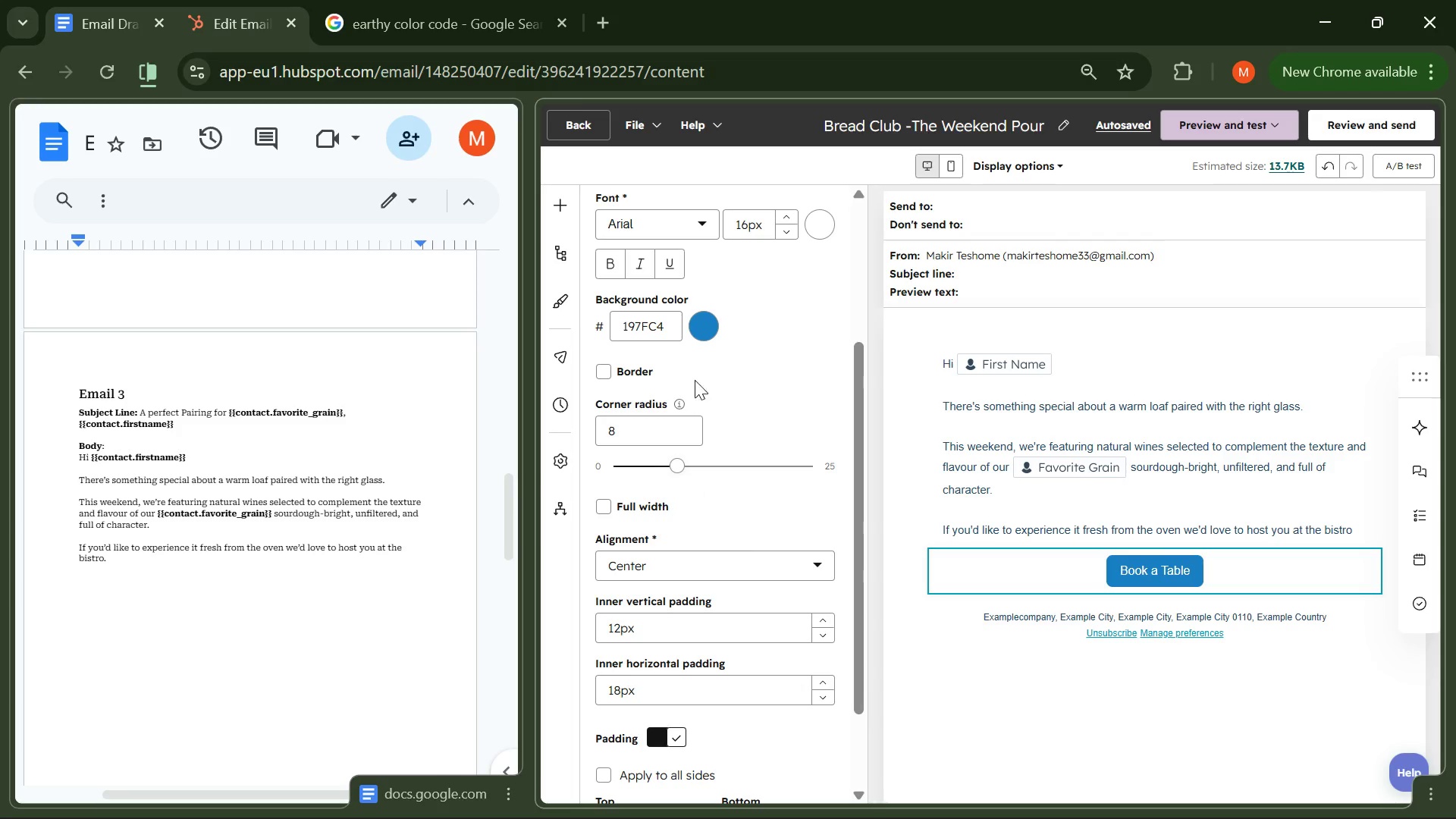 
left_click_drag(start_coordinate=[667, 318], to_coordinate=[579, 334])
 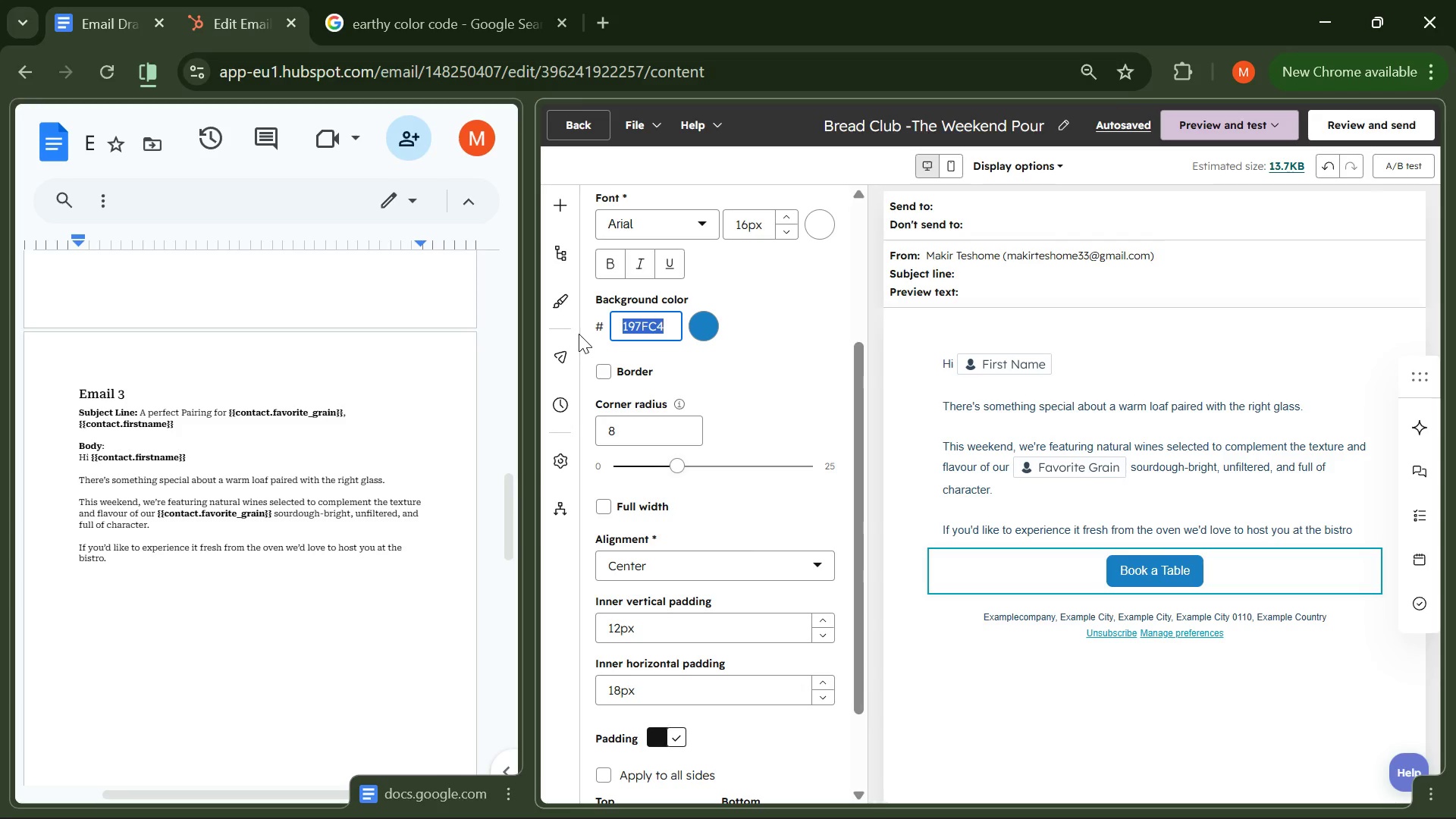 
key(Control+V)
 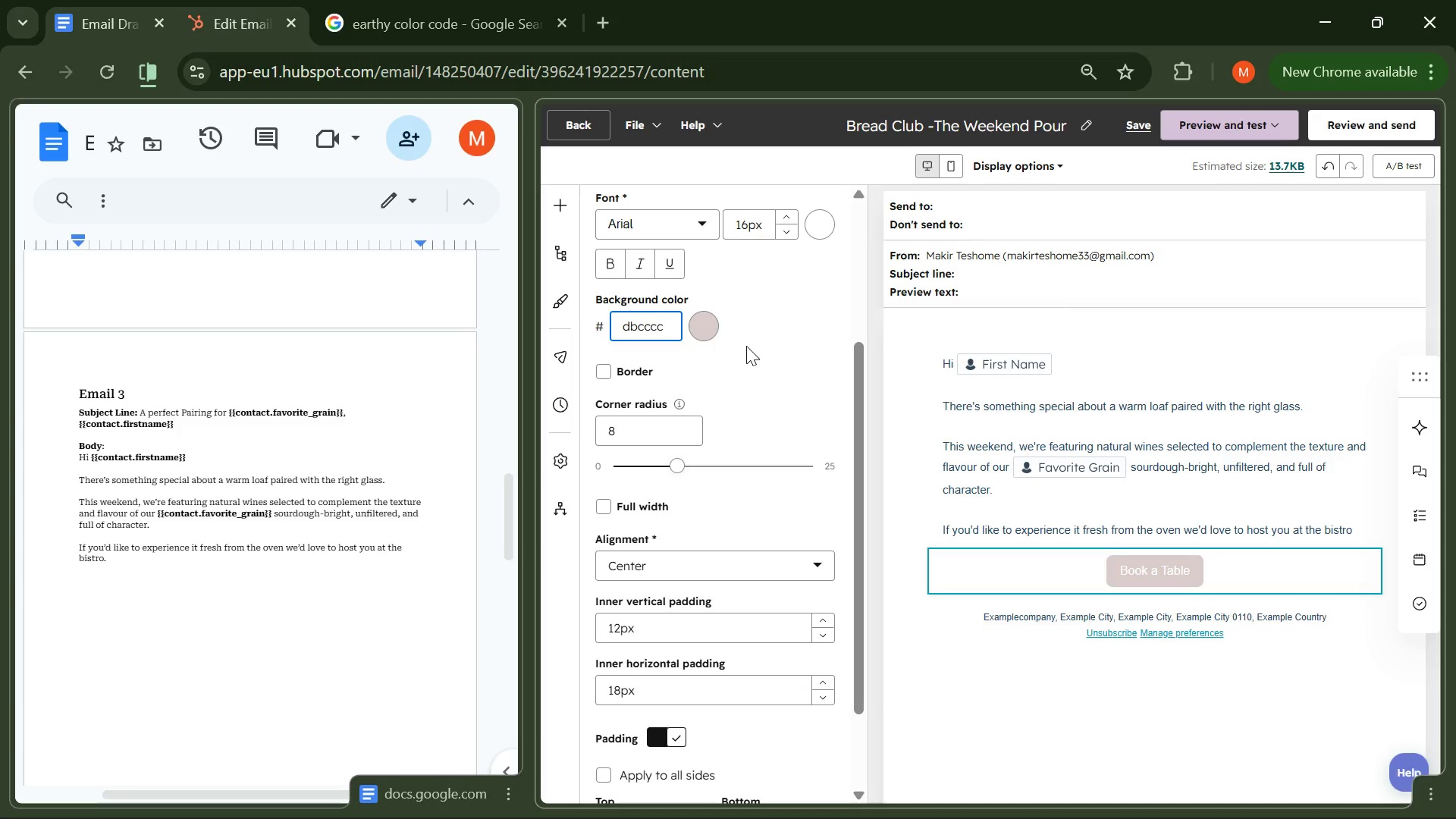 
left_click([710, 331])
 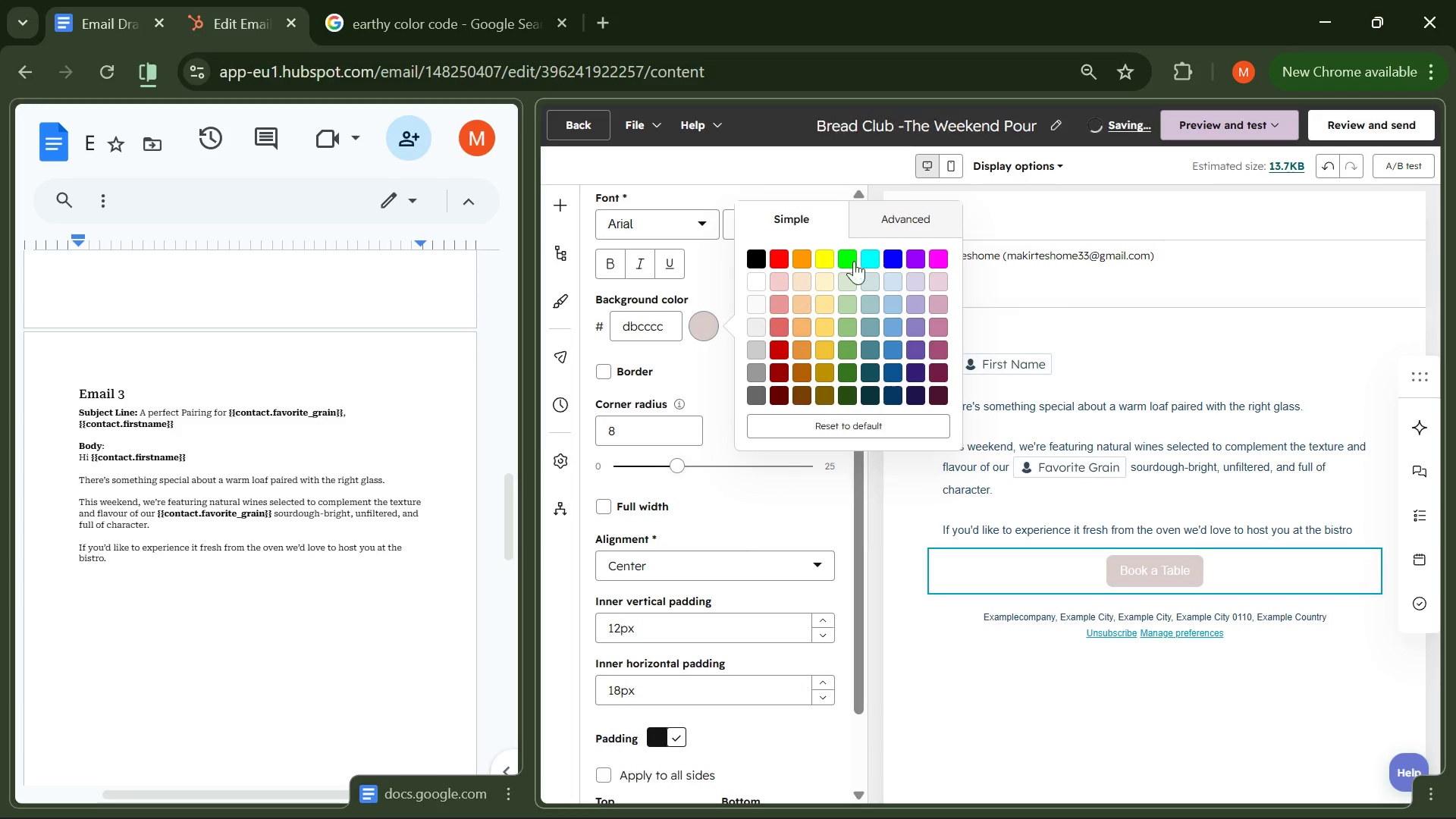 
left_click([880, 230])
 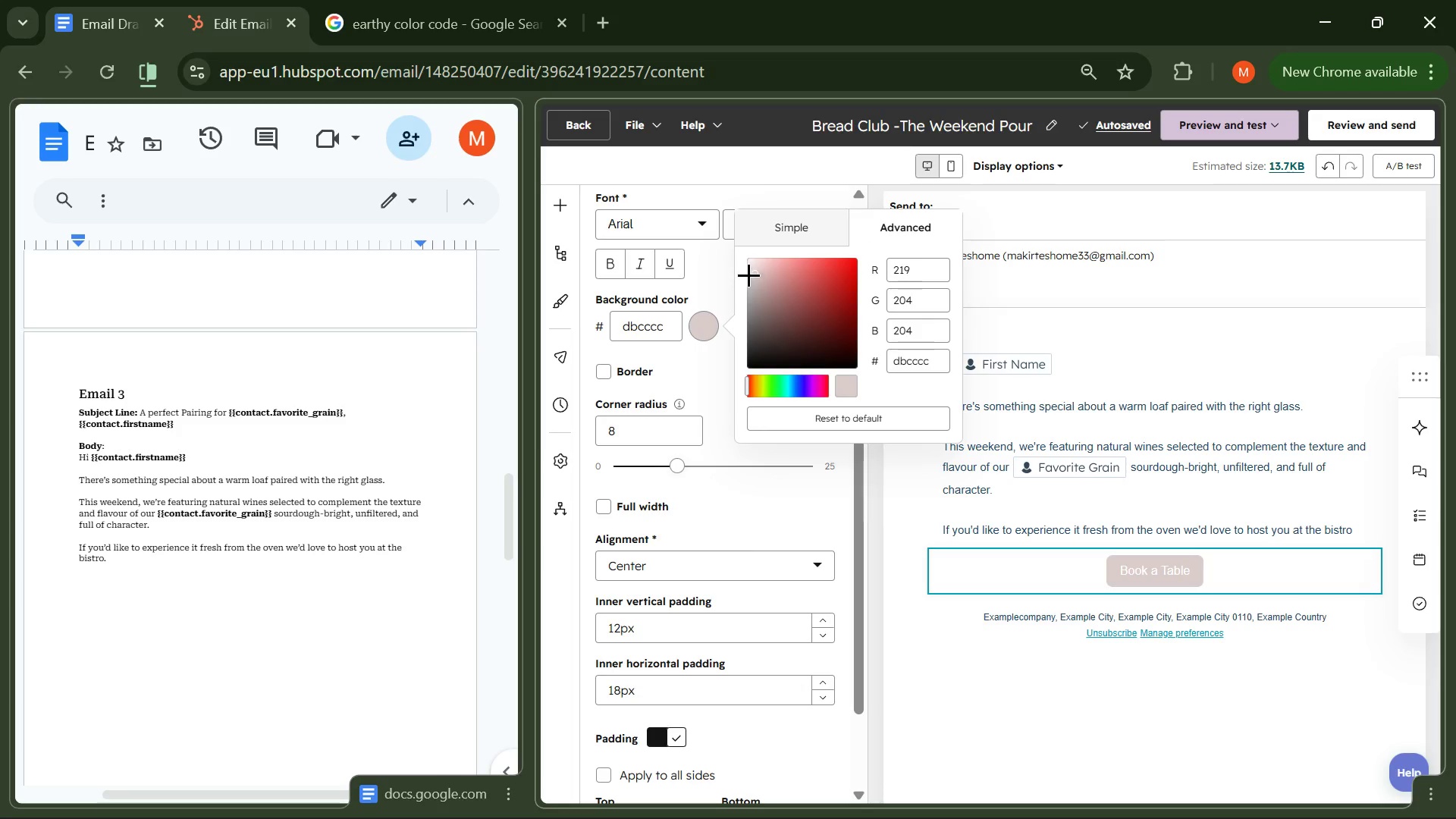 
left_click_drag(start_coordinate=[751, 274], to_coordinate=[770, 363])
 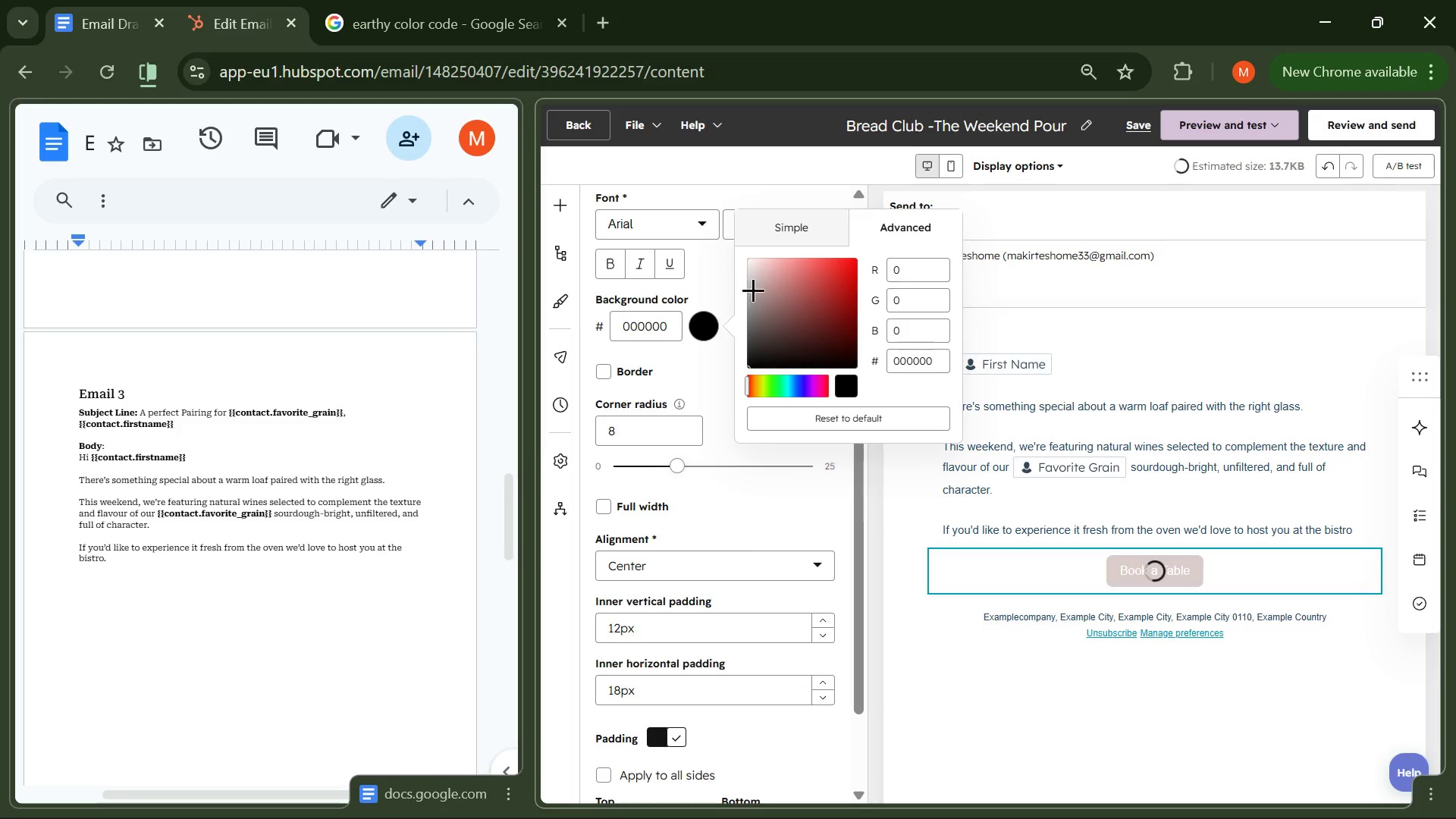 
left_click_drag(start_coordinate=[761, 344], to_coordinate=[776, 303])
 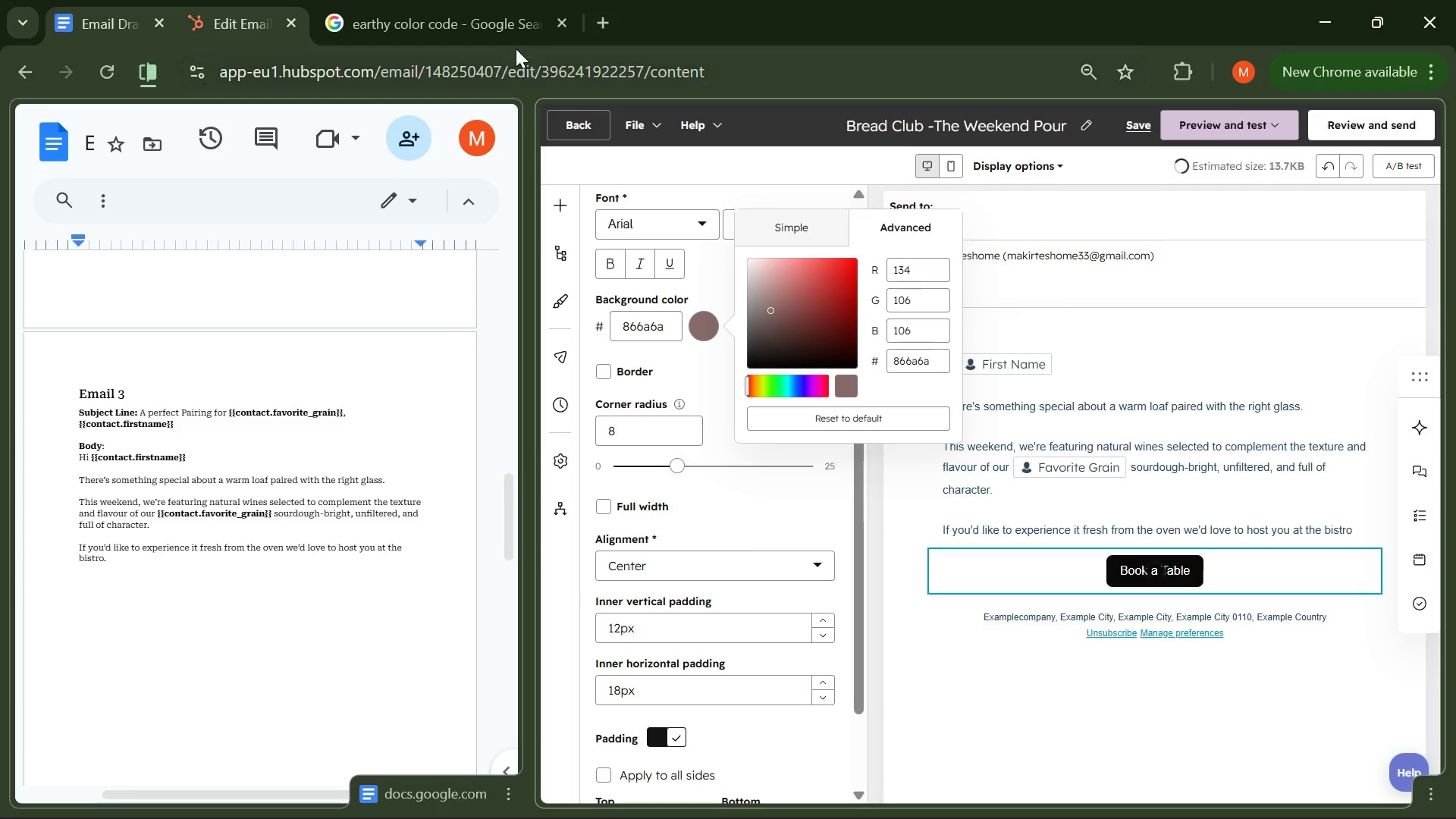 
left_click([461, 29])
 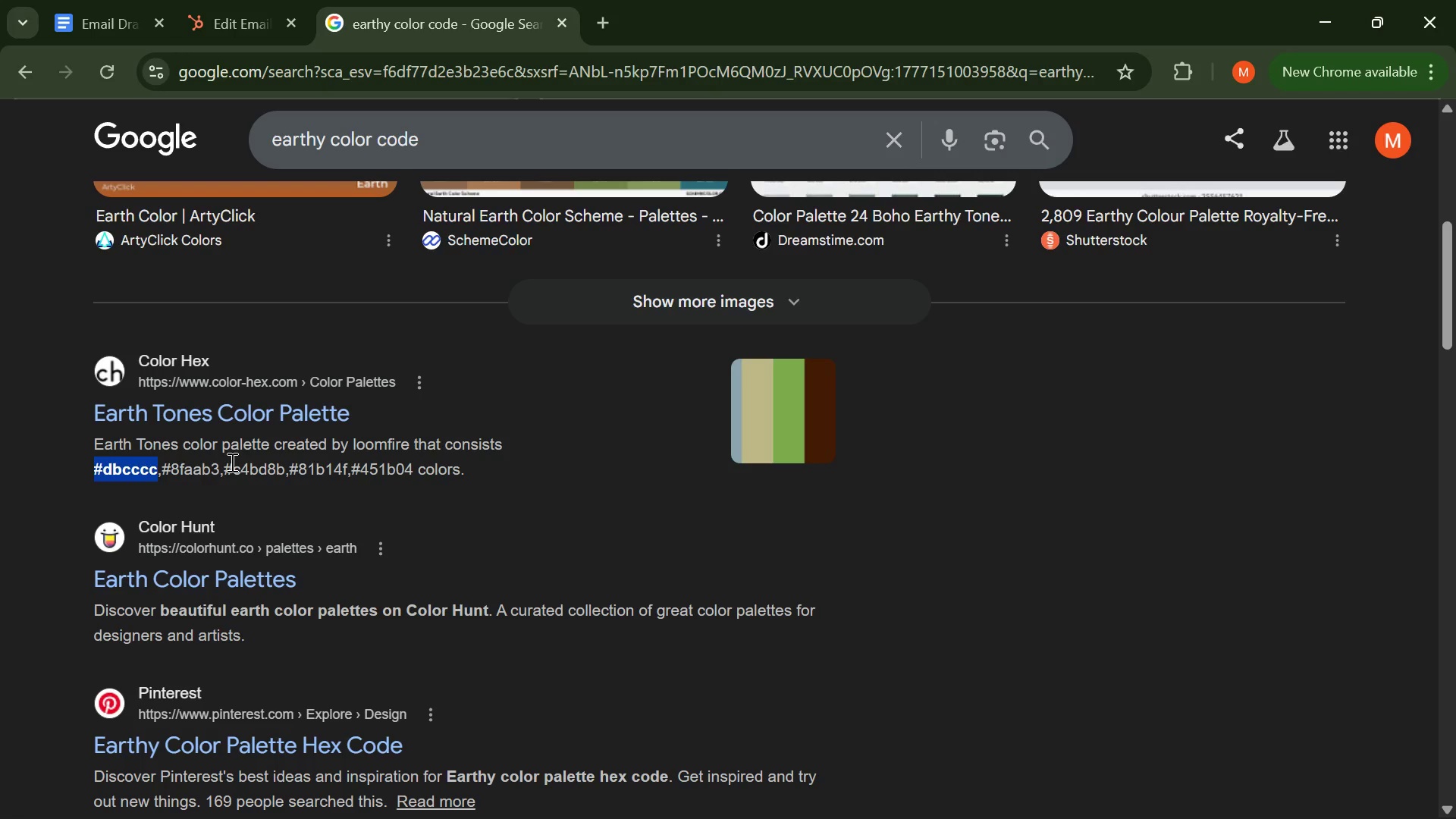 
left_click_drag(start_coordinate=[231, 462], to_coordinate=[281, 469])
 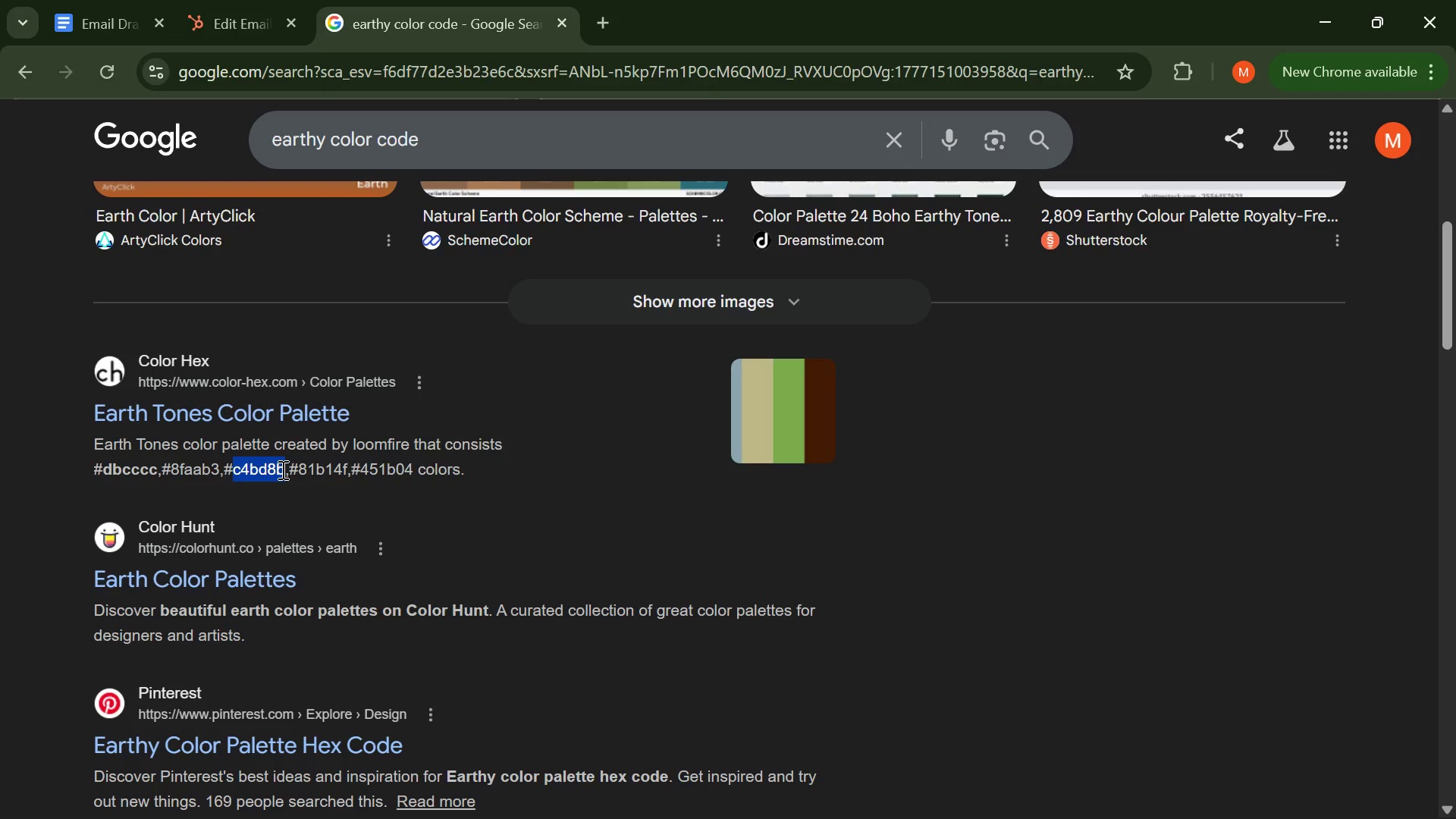 
key(Control+C)
 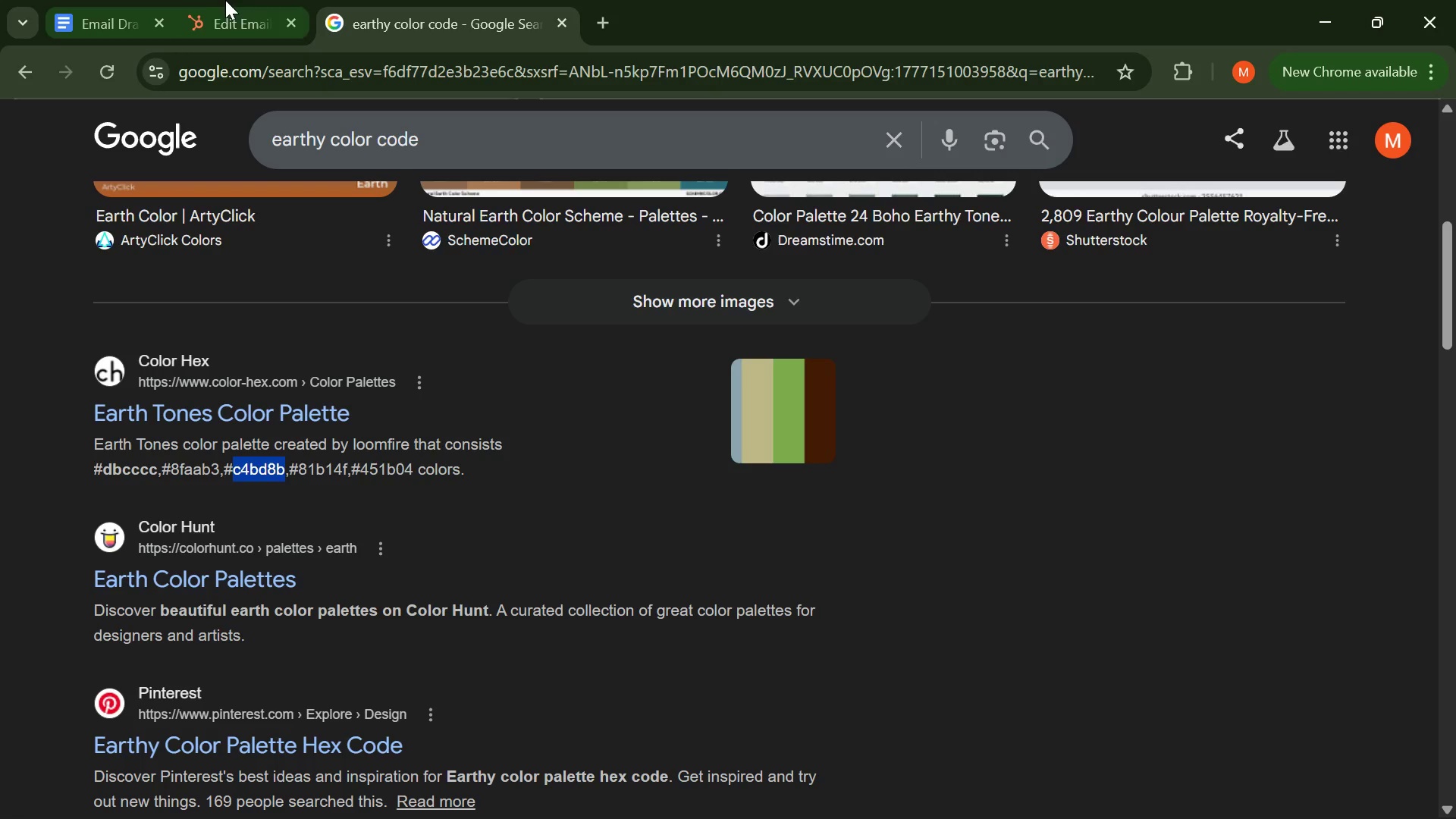 
left_click([229, 0])
 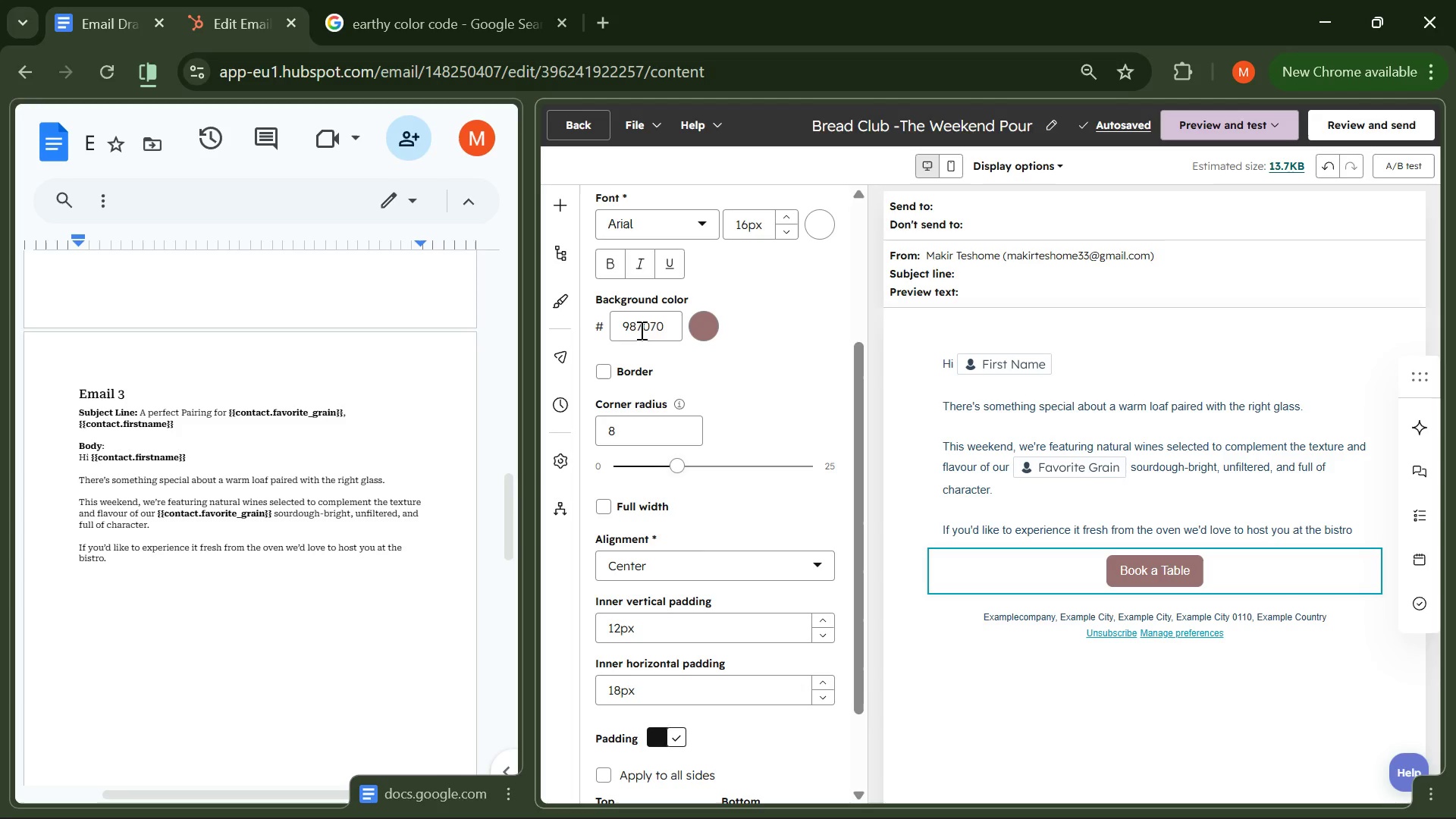 
left_click_drag(start_coordinate=[667, 325], to_coordinate=[551, 328])
 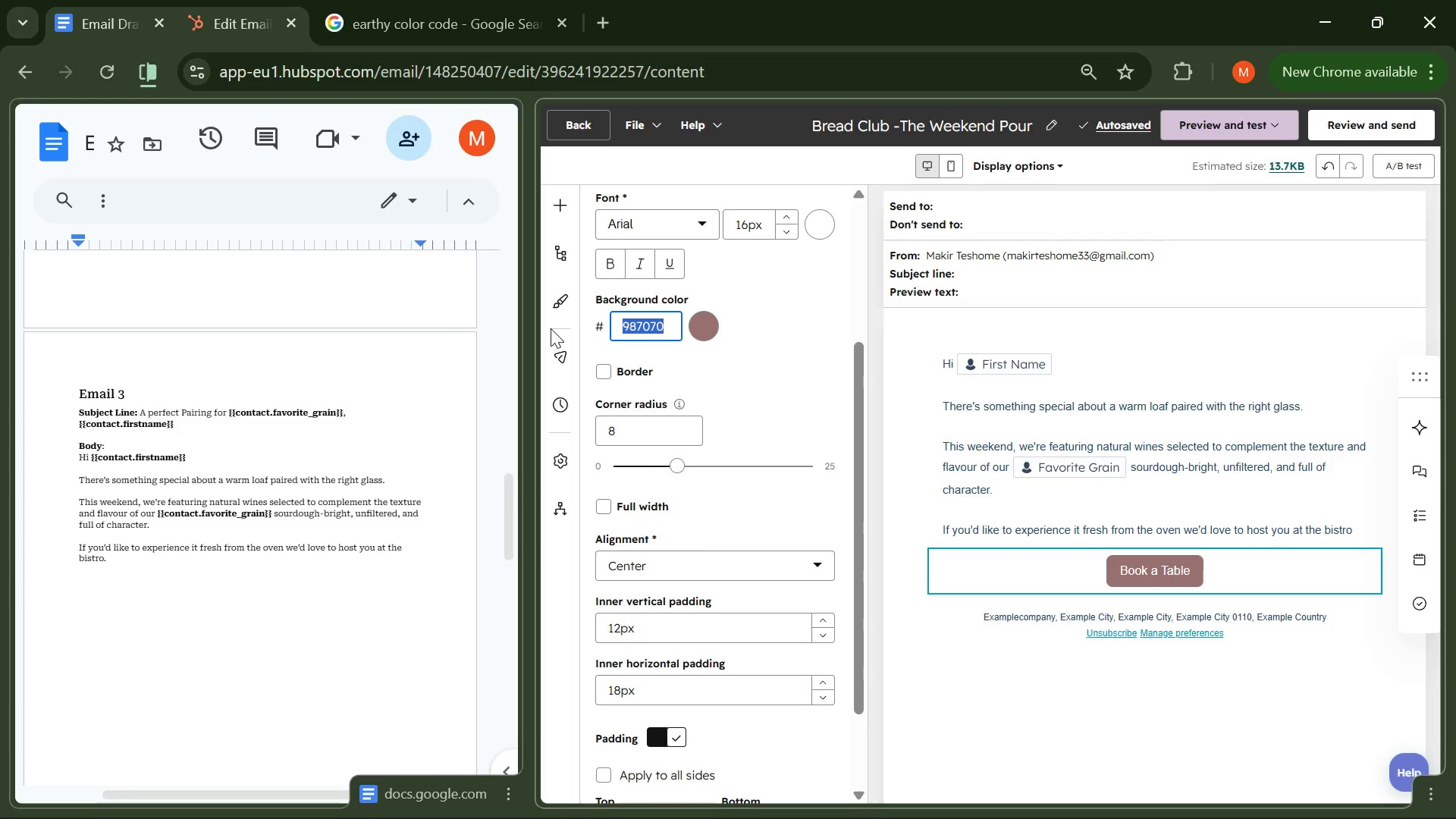 
key(Control+V)
 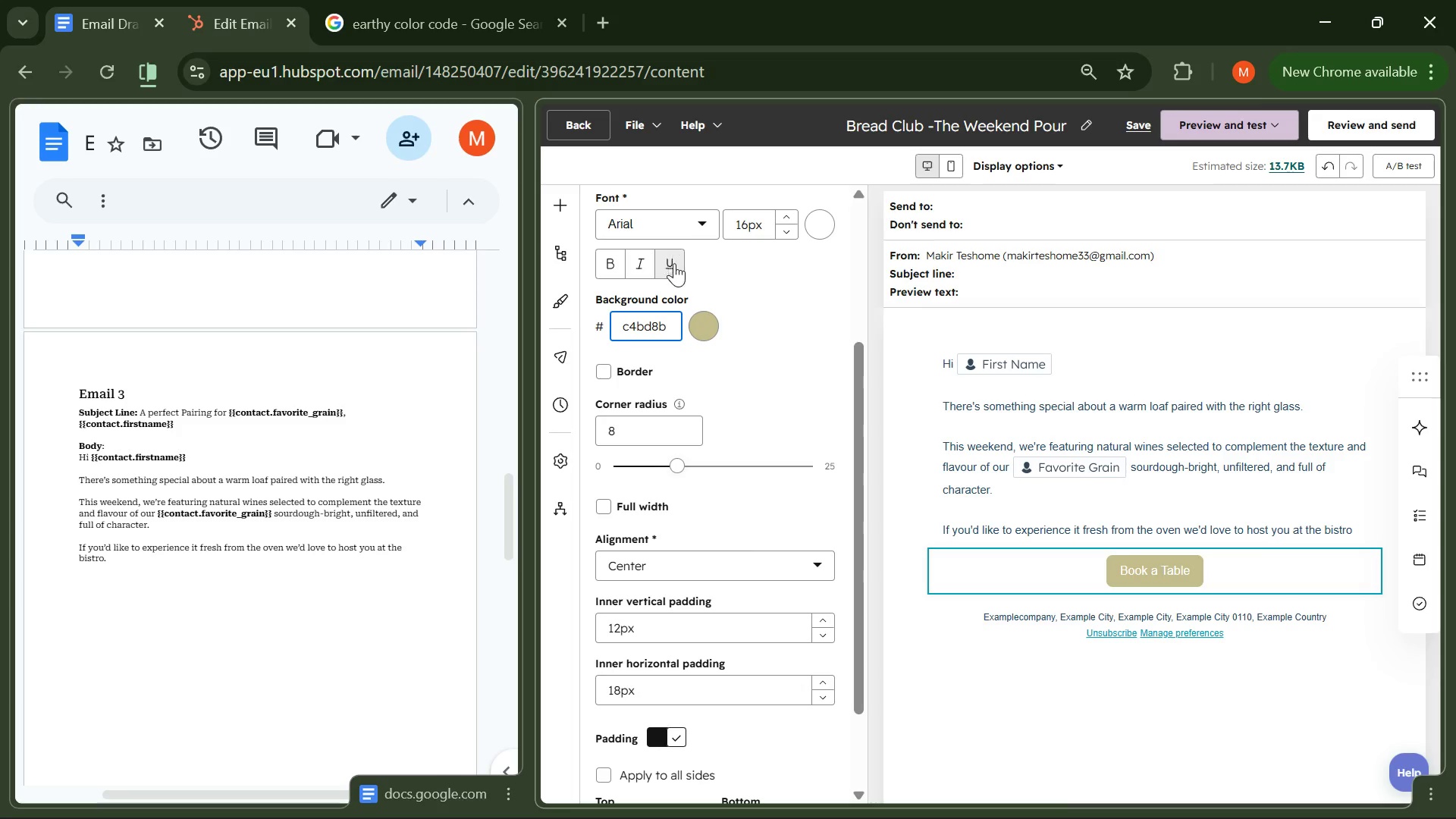 
left_click([426, 0])
 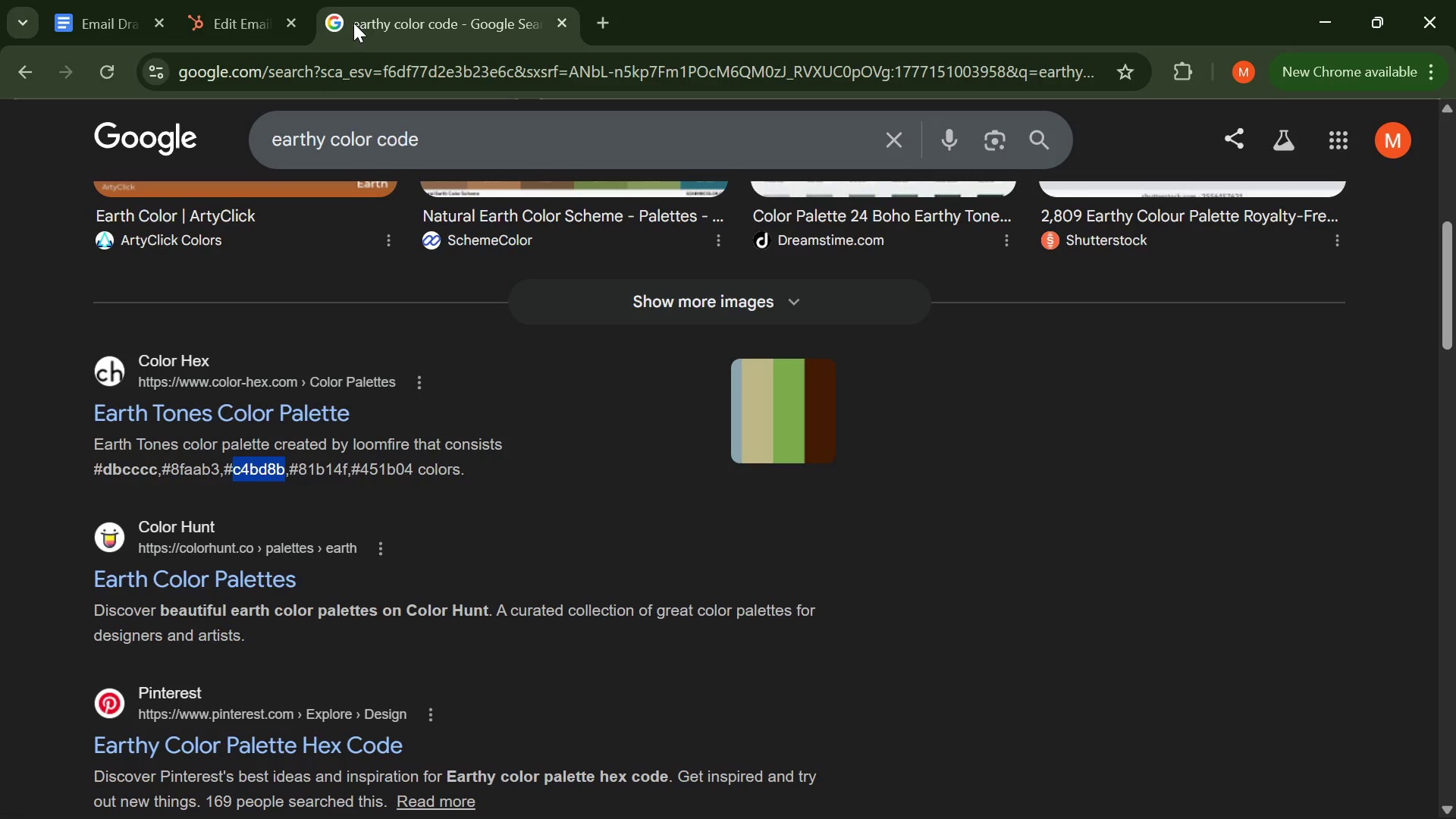 
left_click([221, 28])
 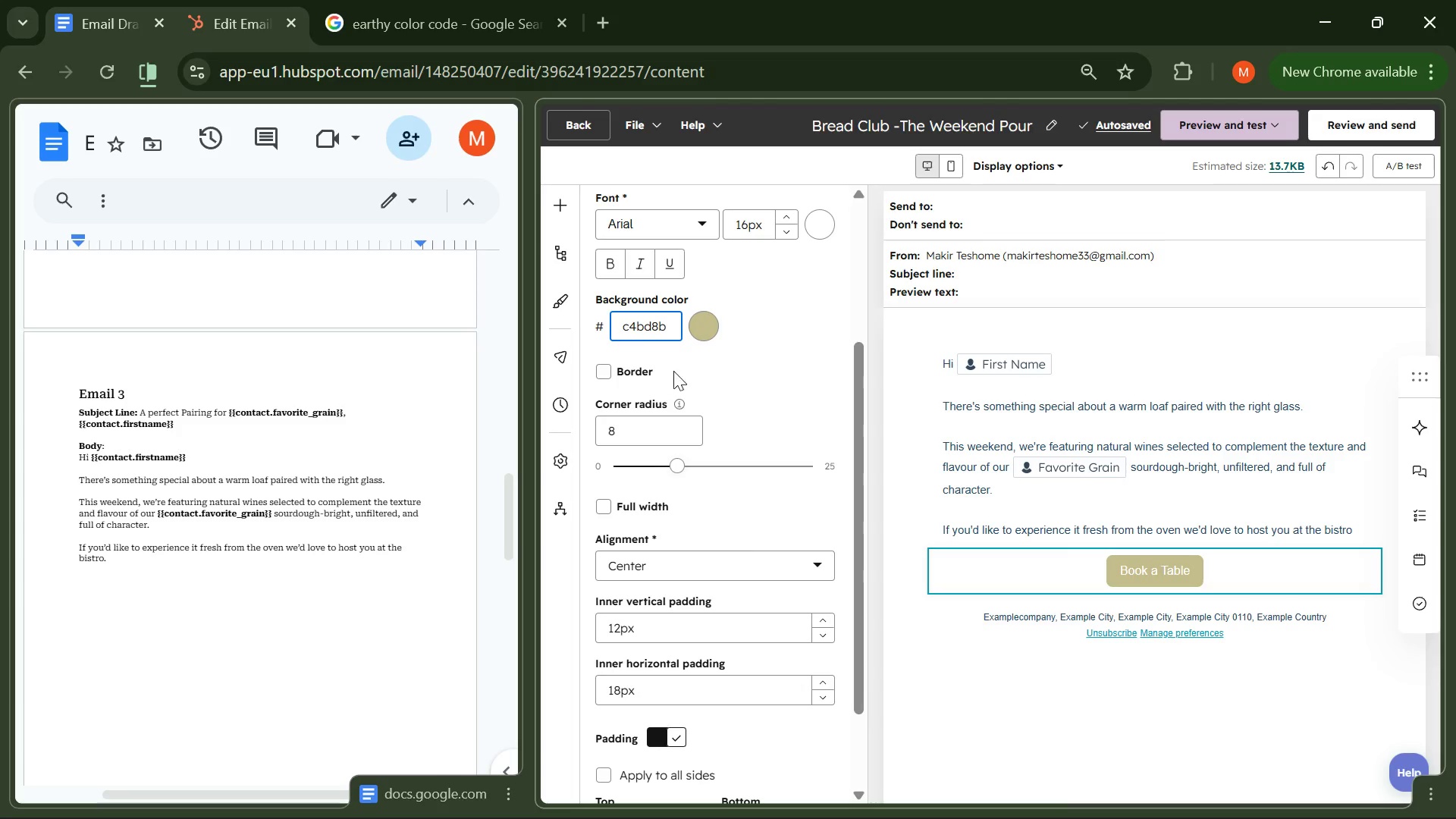 
left_click([705, 339])
 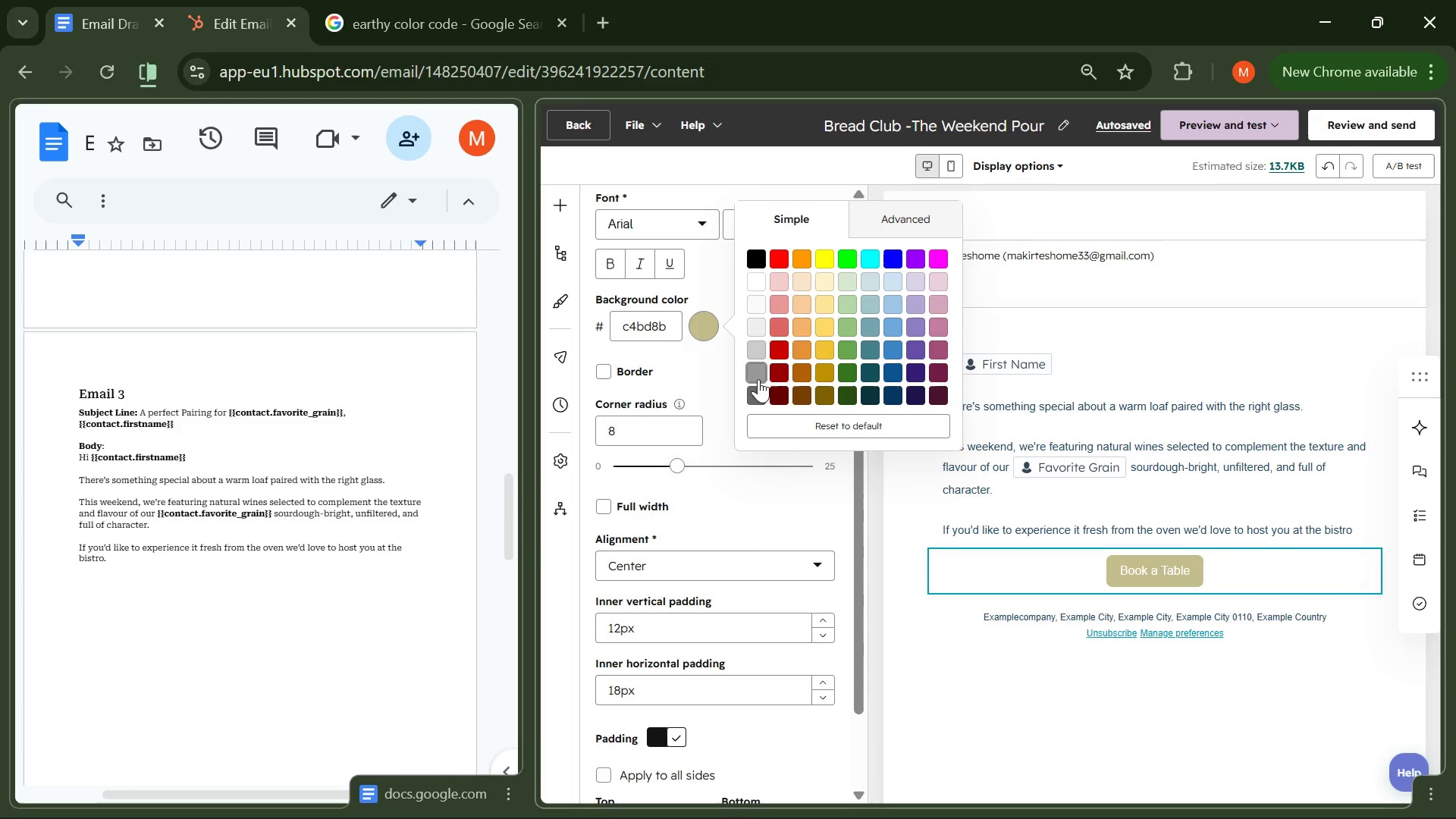 
left_click([758, 388])
 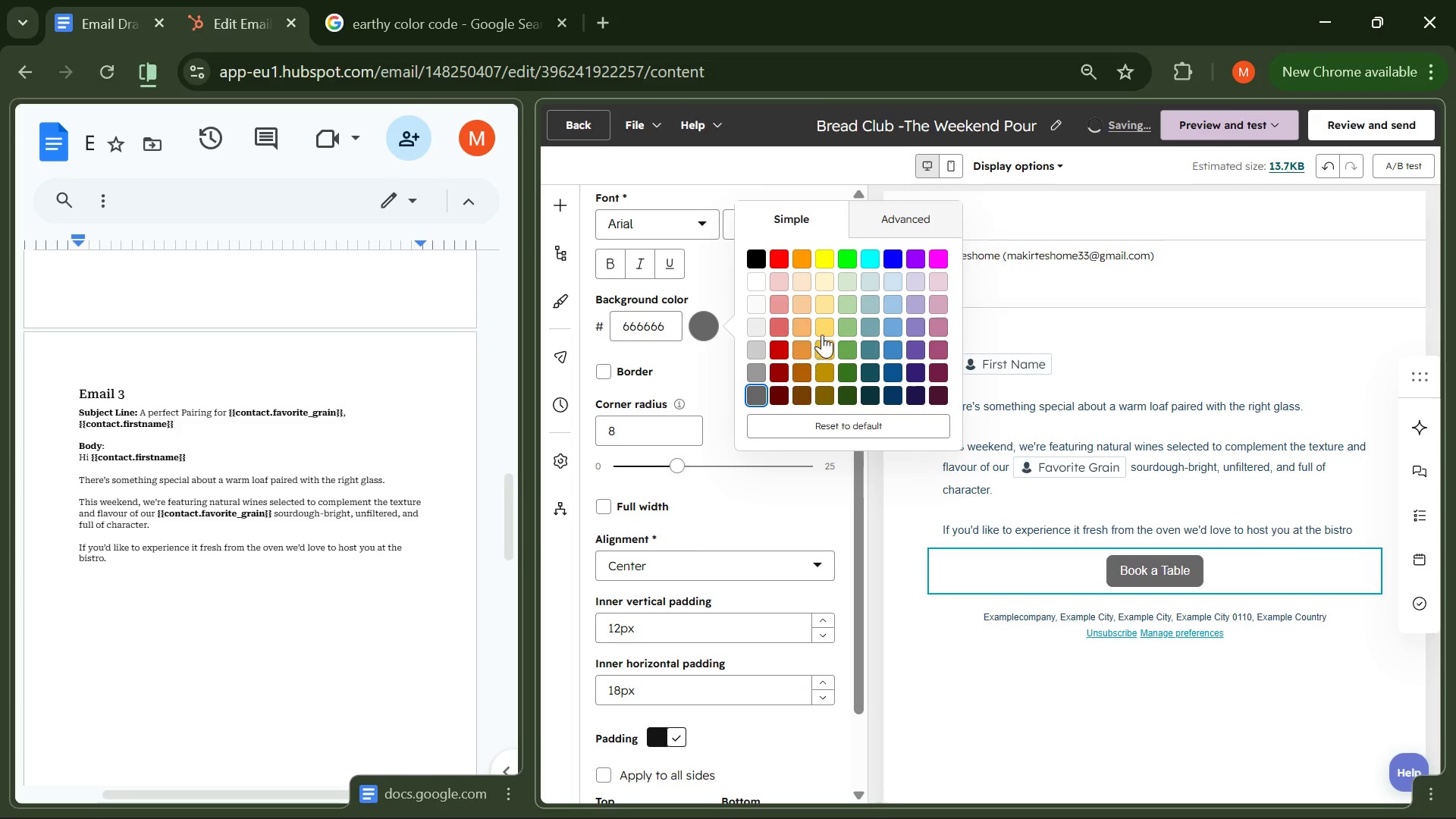 
wait(5.61)
 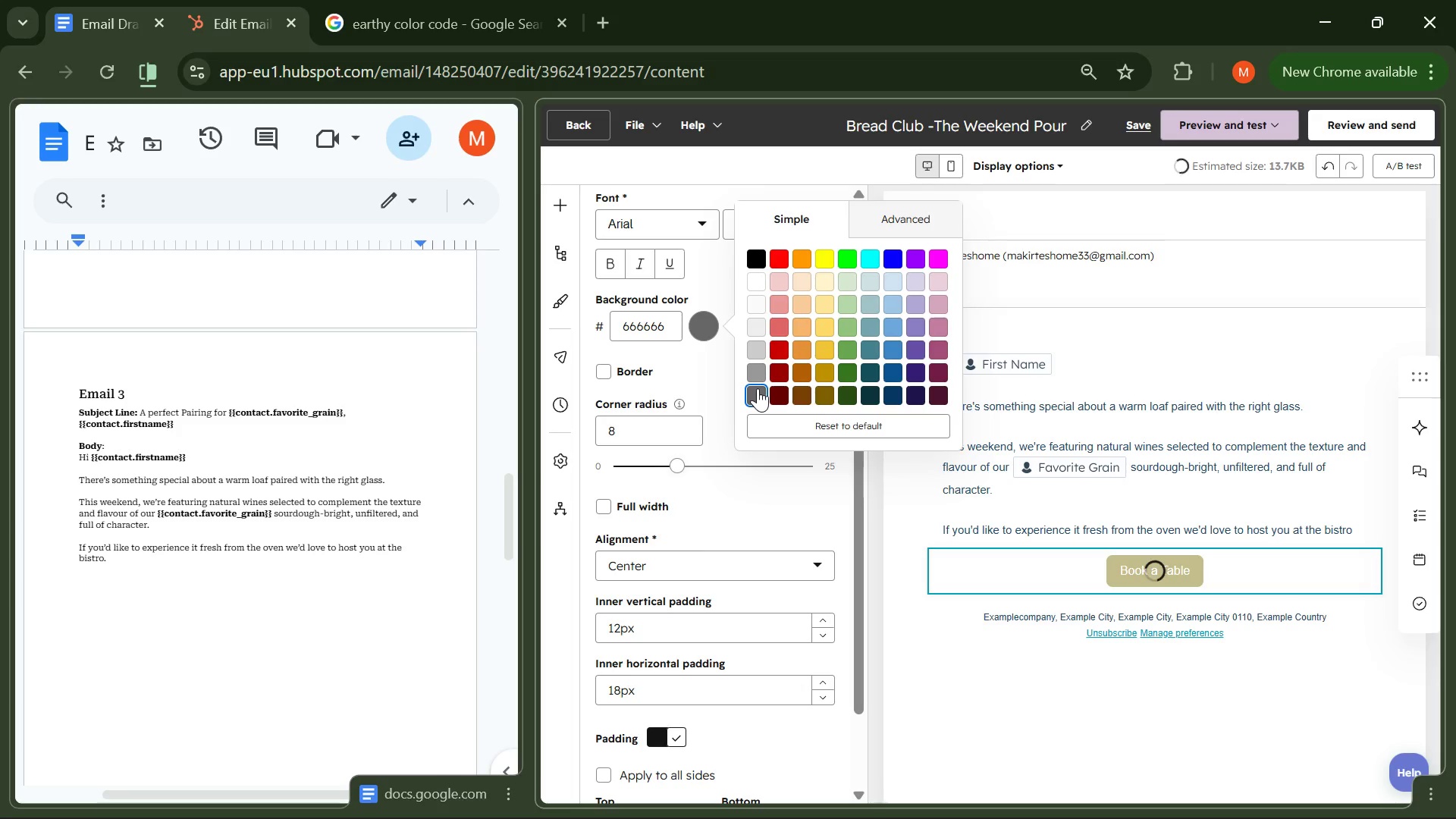 
left_click([896, 227])
 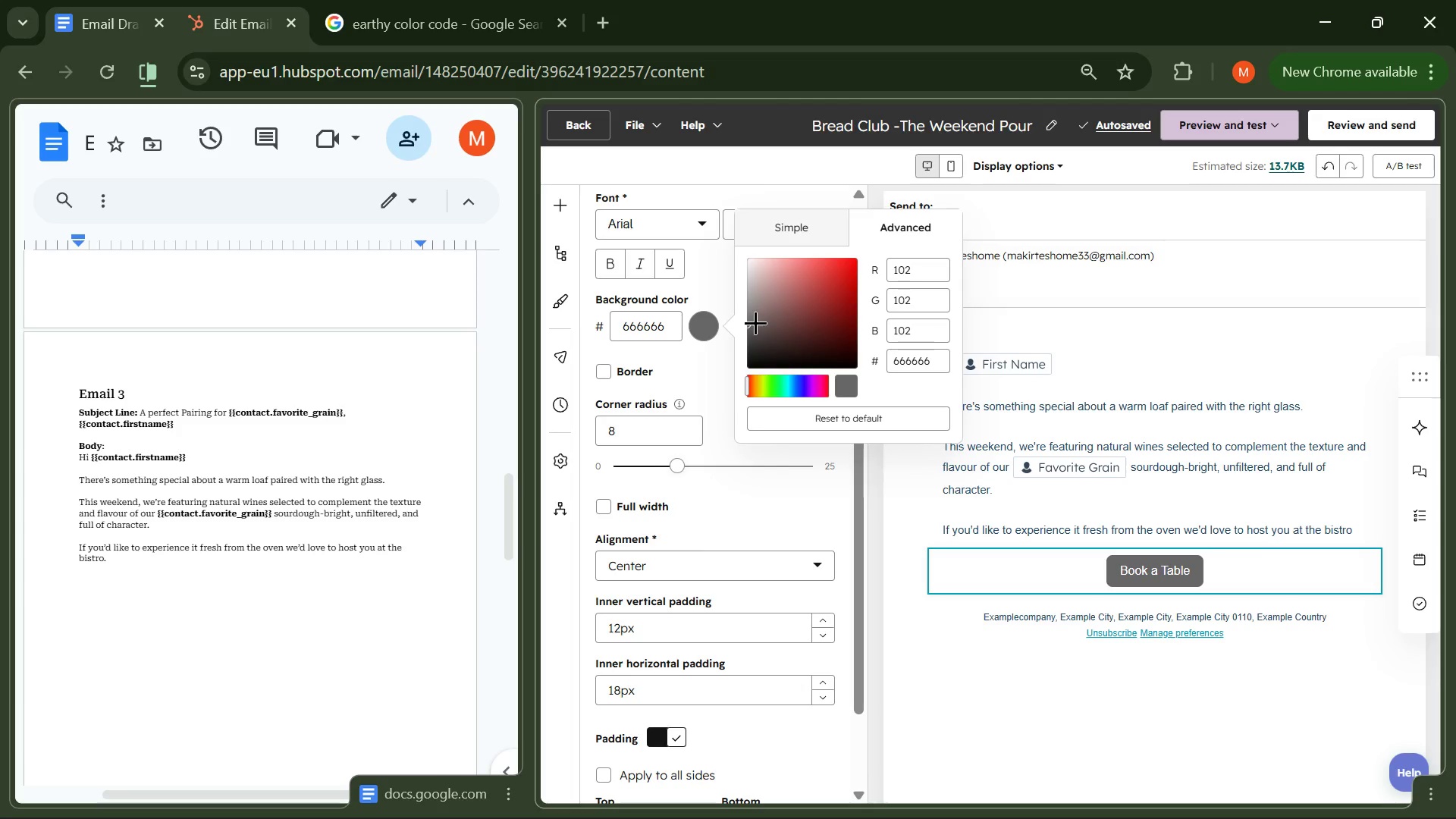 
left_click([720, 273])
 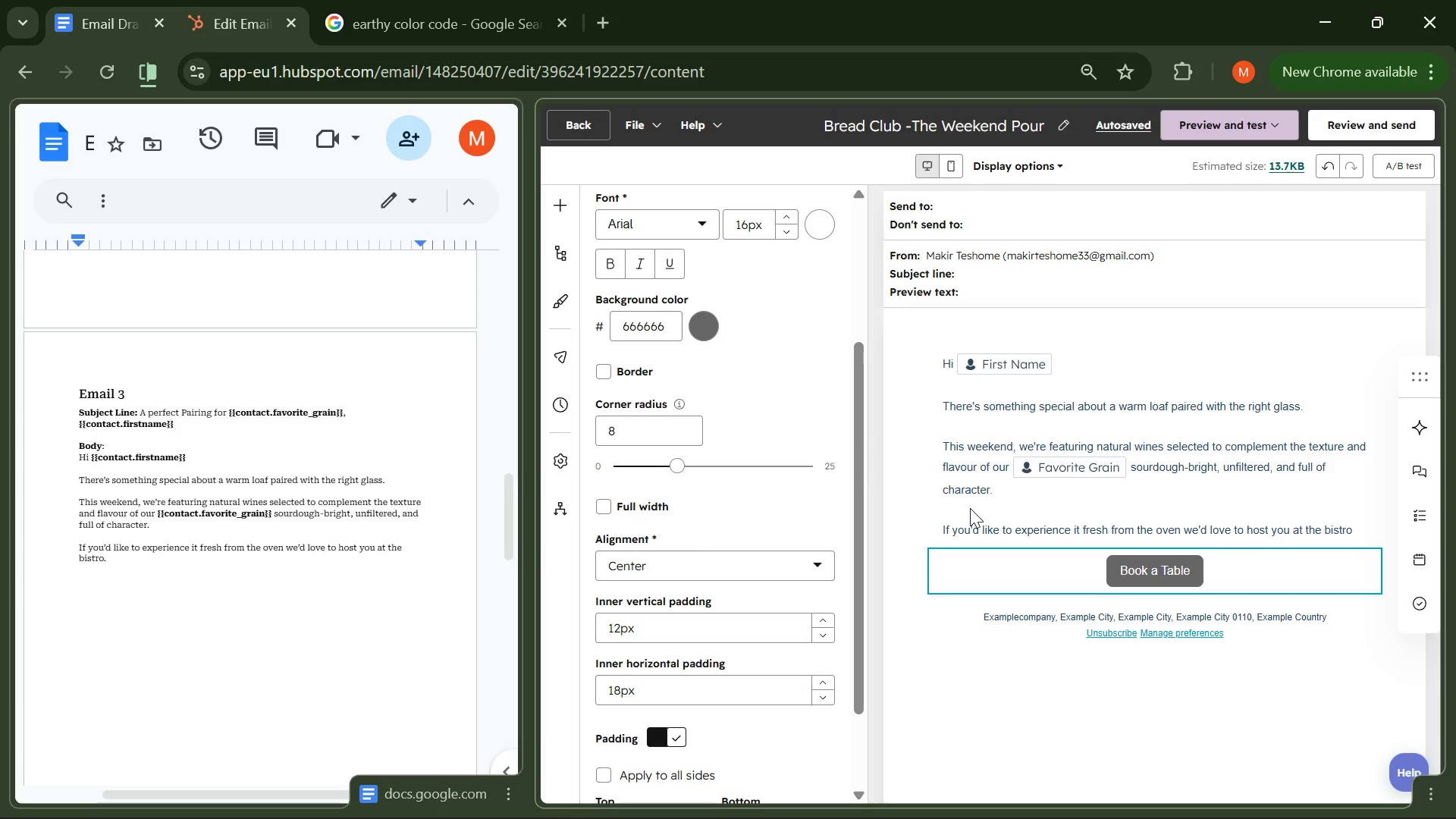 
wait(20.94)
 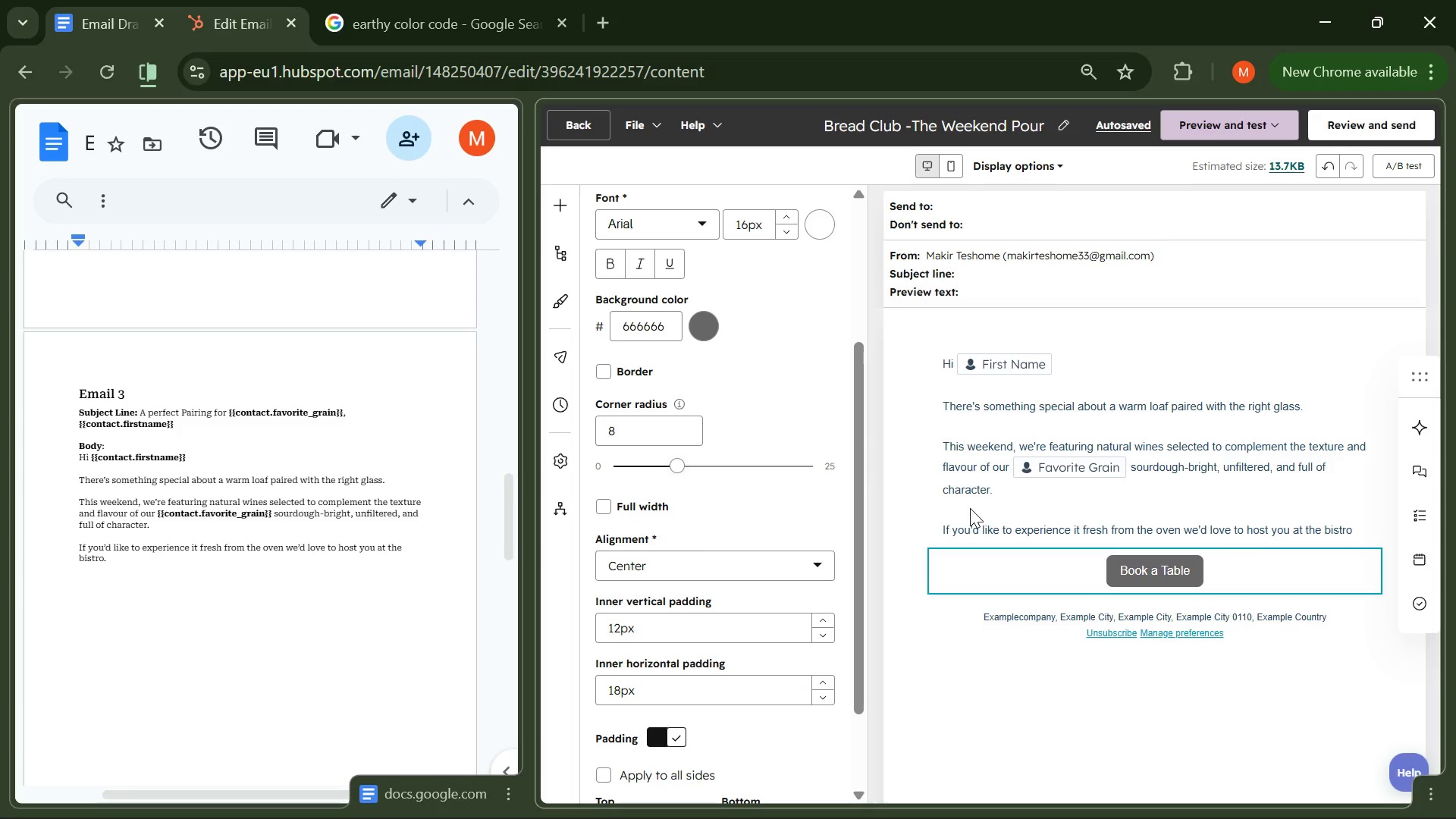 
left_click([588, 133])
 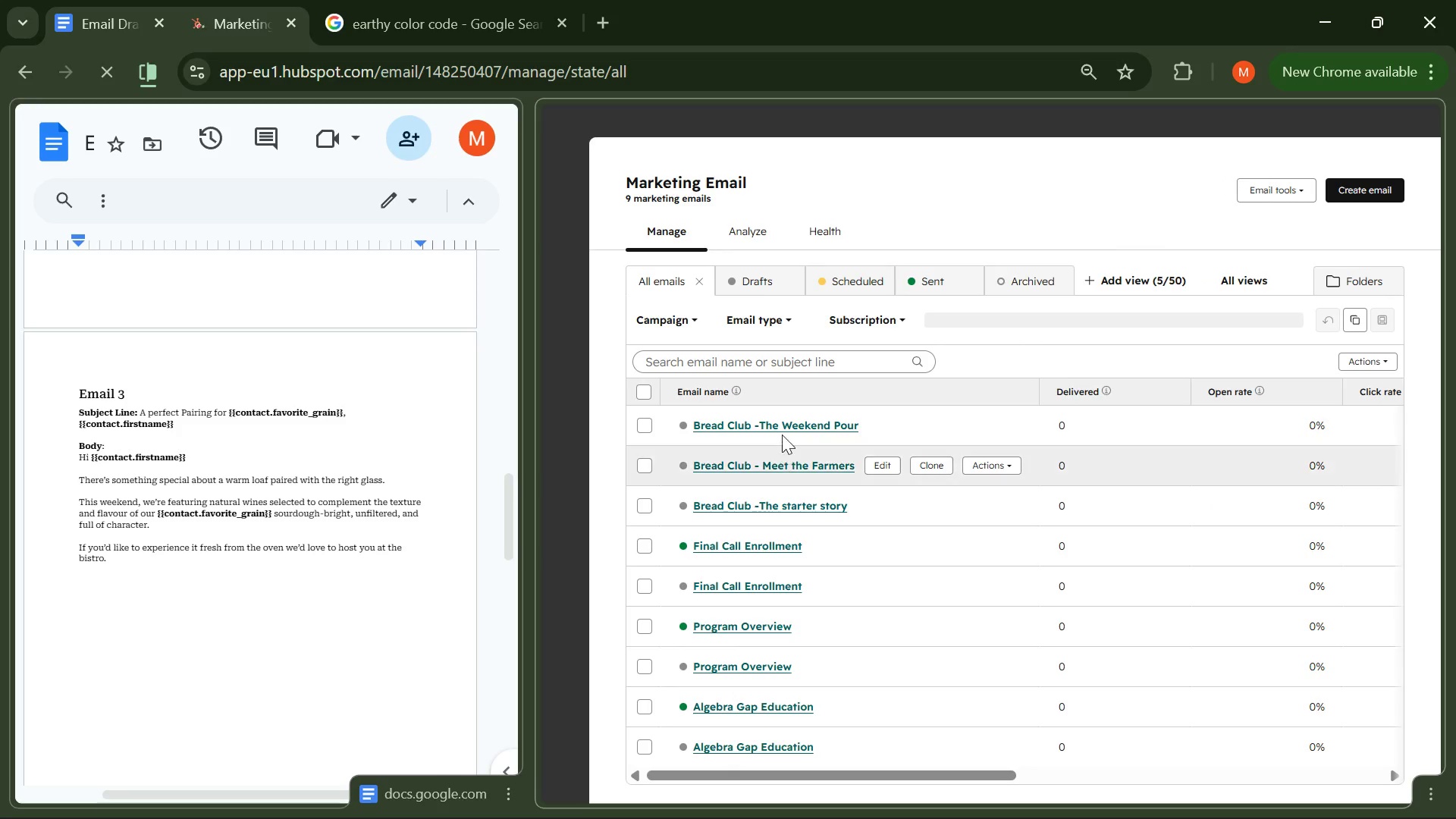 
wait(7.27)
 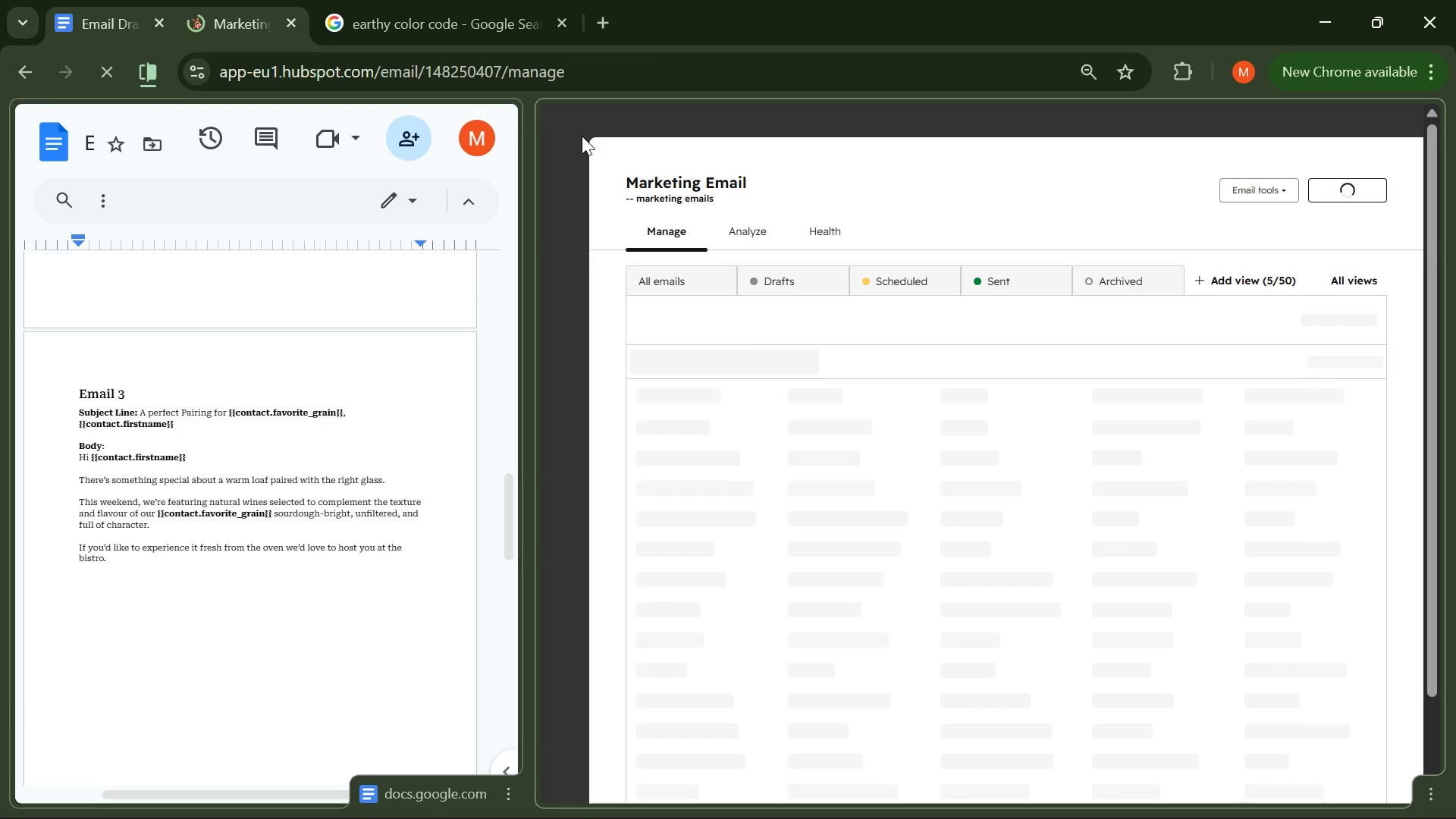 
left_click([767, 504])
 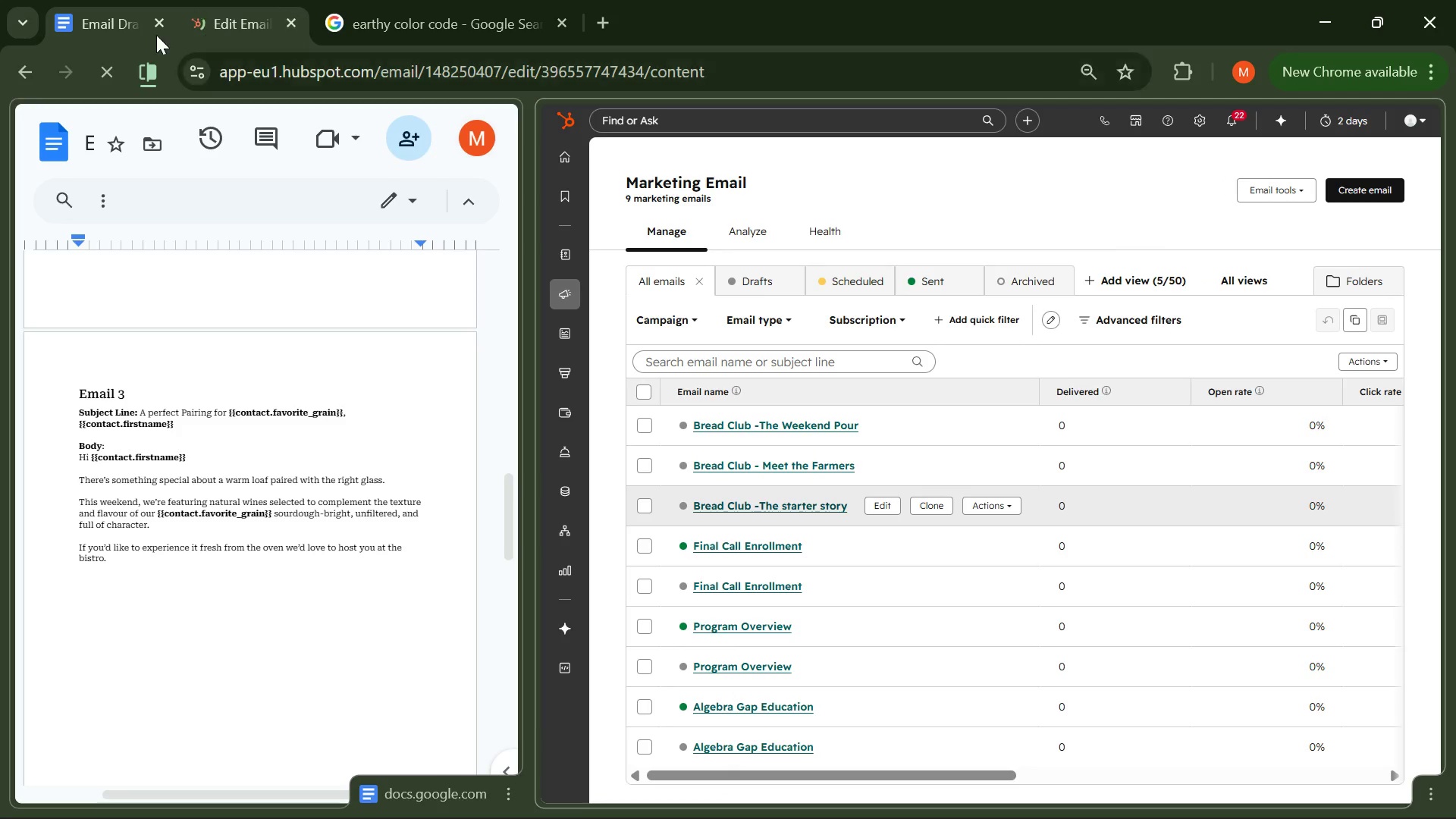 
right_click([95, 24])
 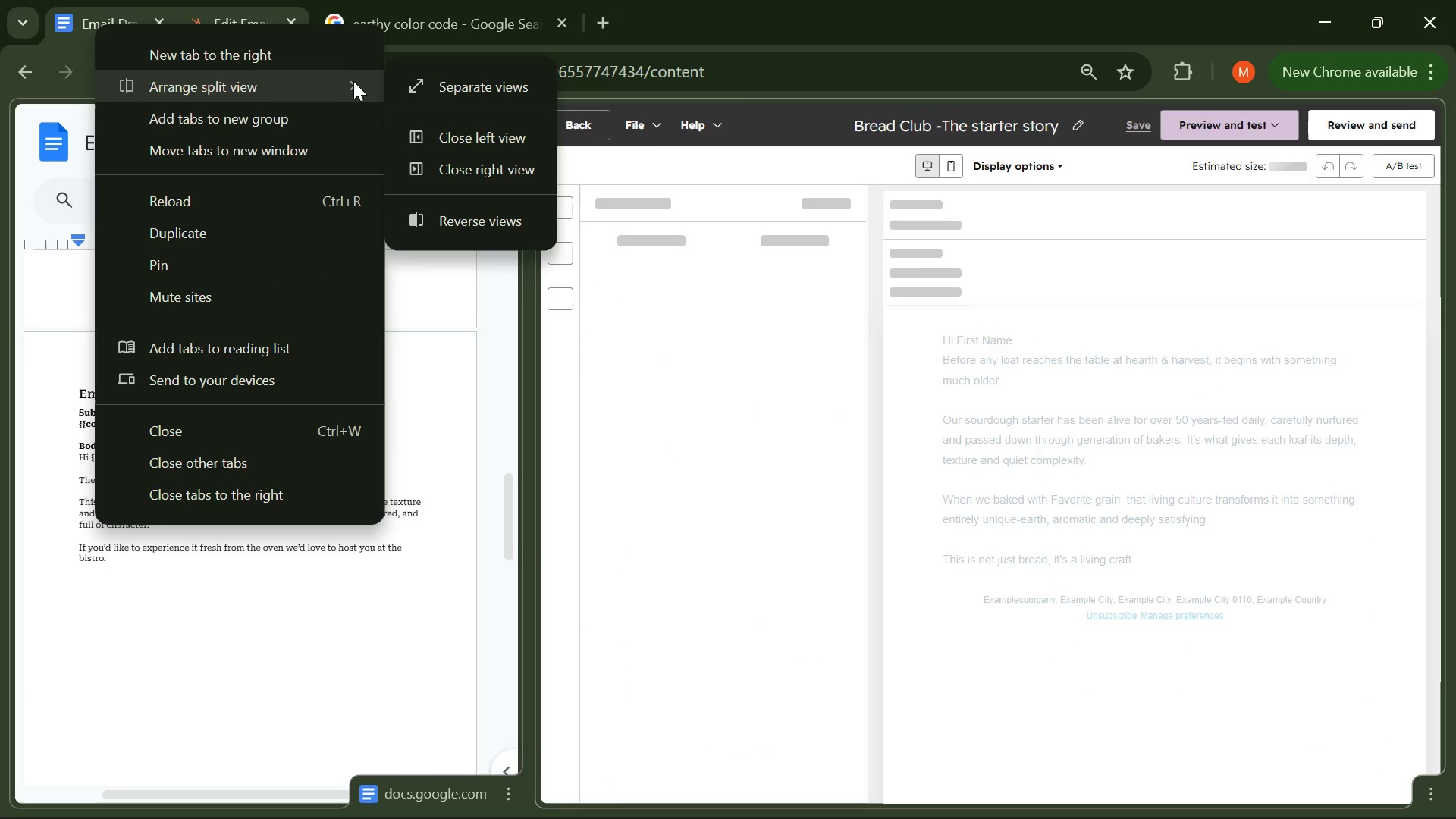 
left_click([423, 83])
 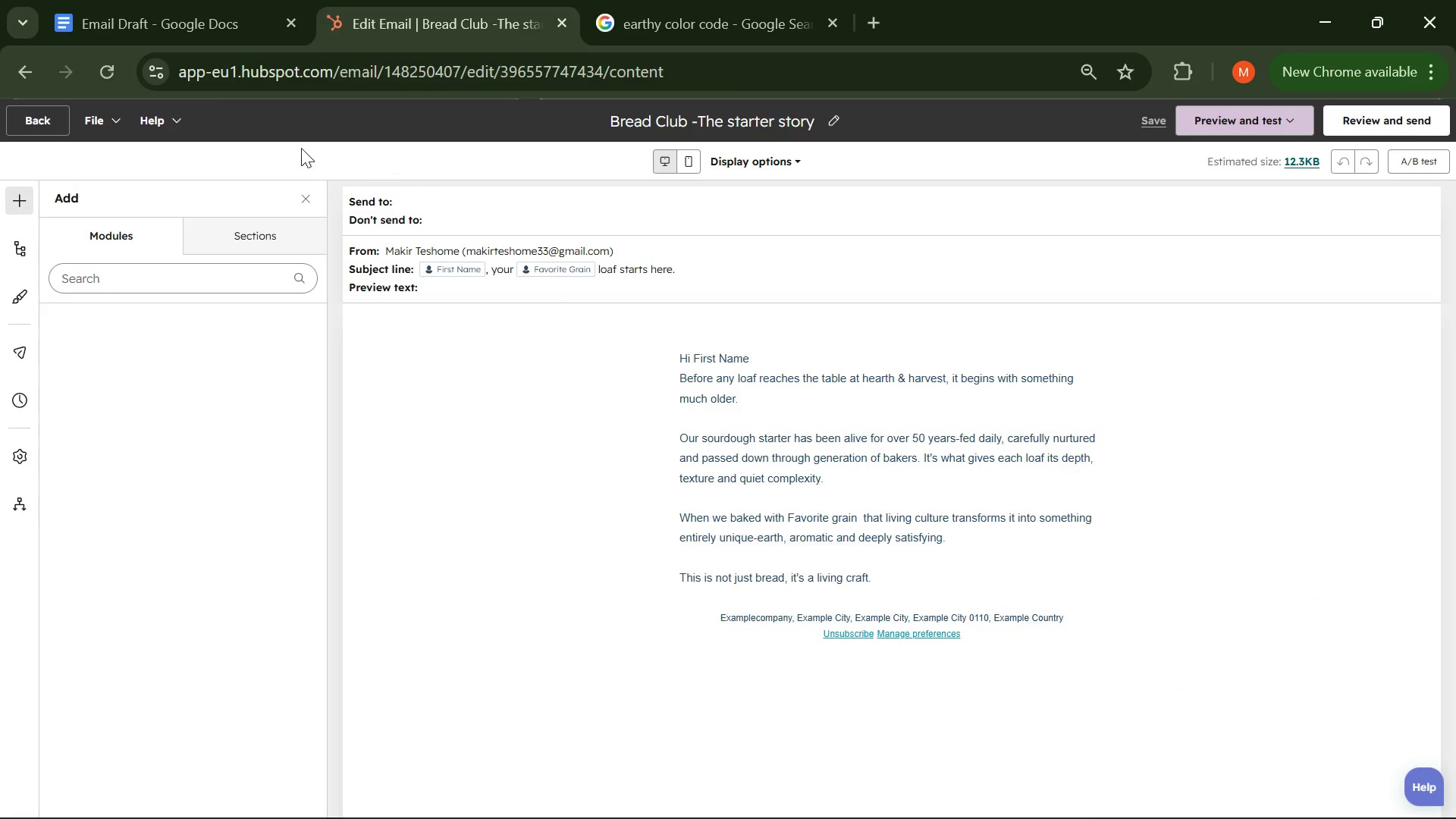 
left_click([165, 7])
 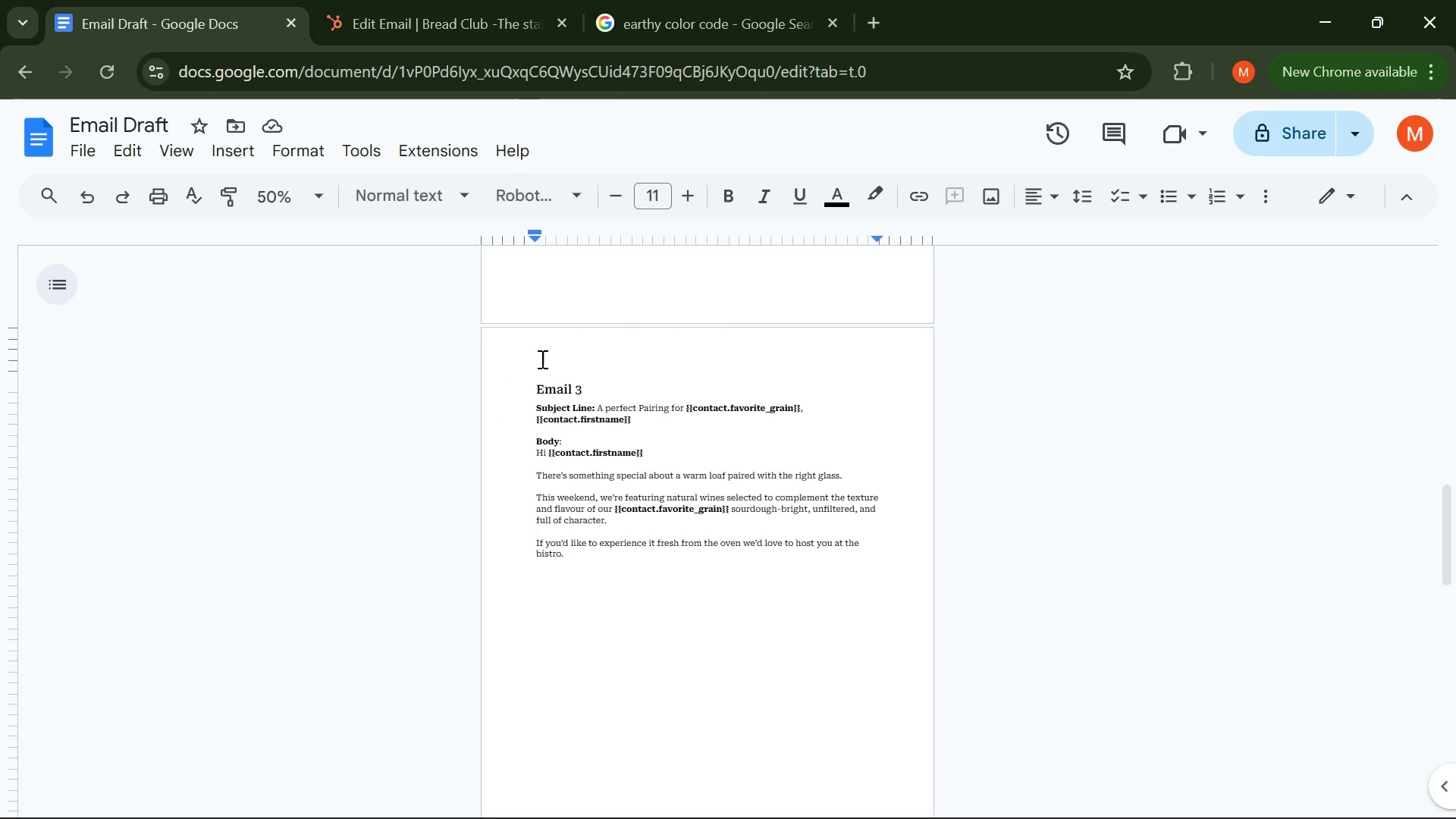 
scroll: coordinate [572, 392], scroll_direction: up, amount: 12.0
 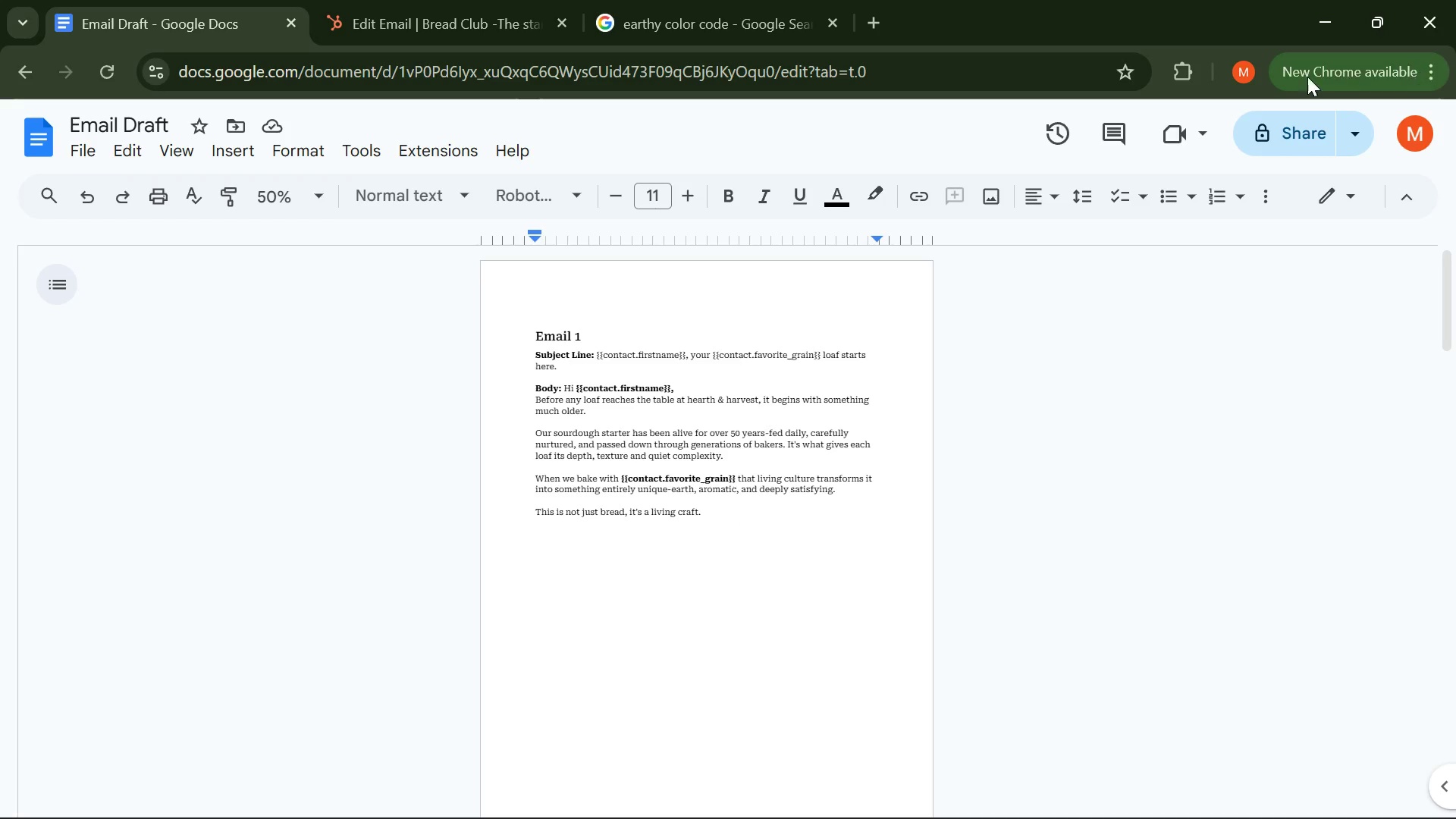 
left_click([1251, 73])
 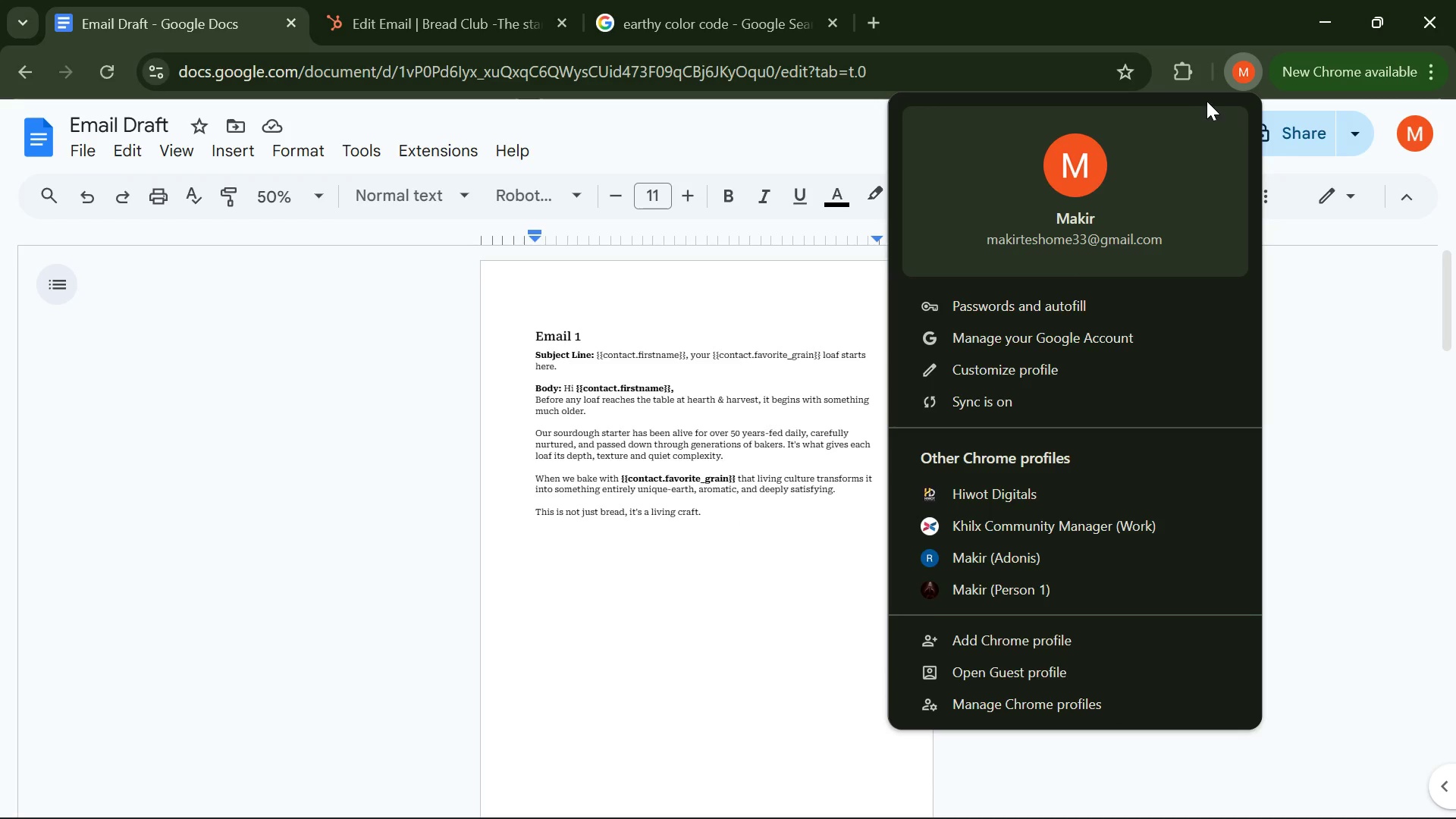 
left_click([1248, 71])
 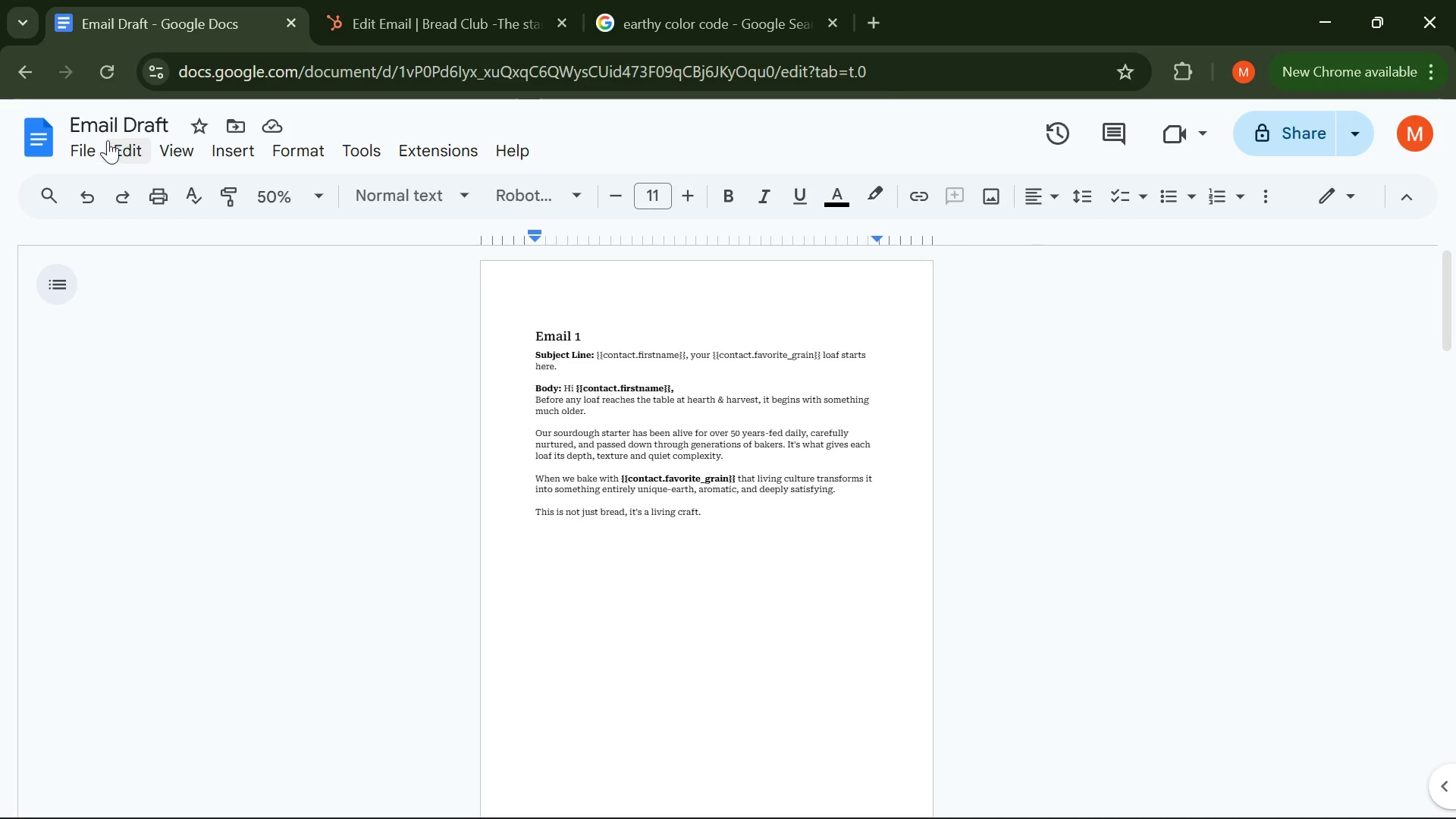 
left_click([81, 151])
 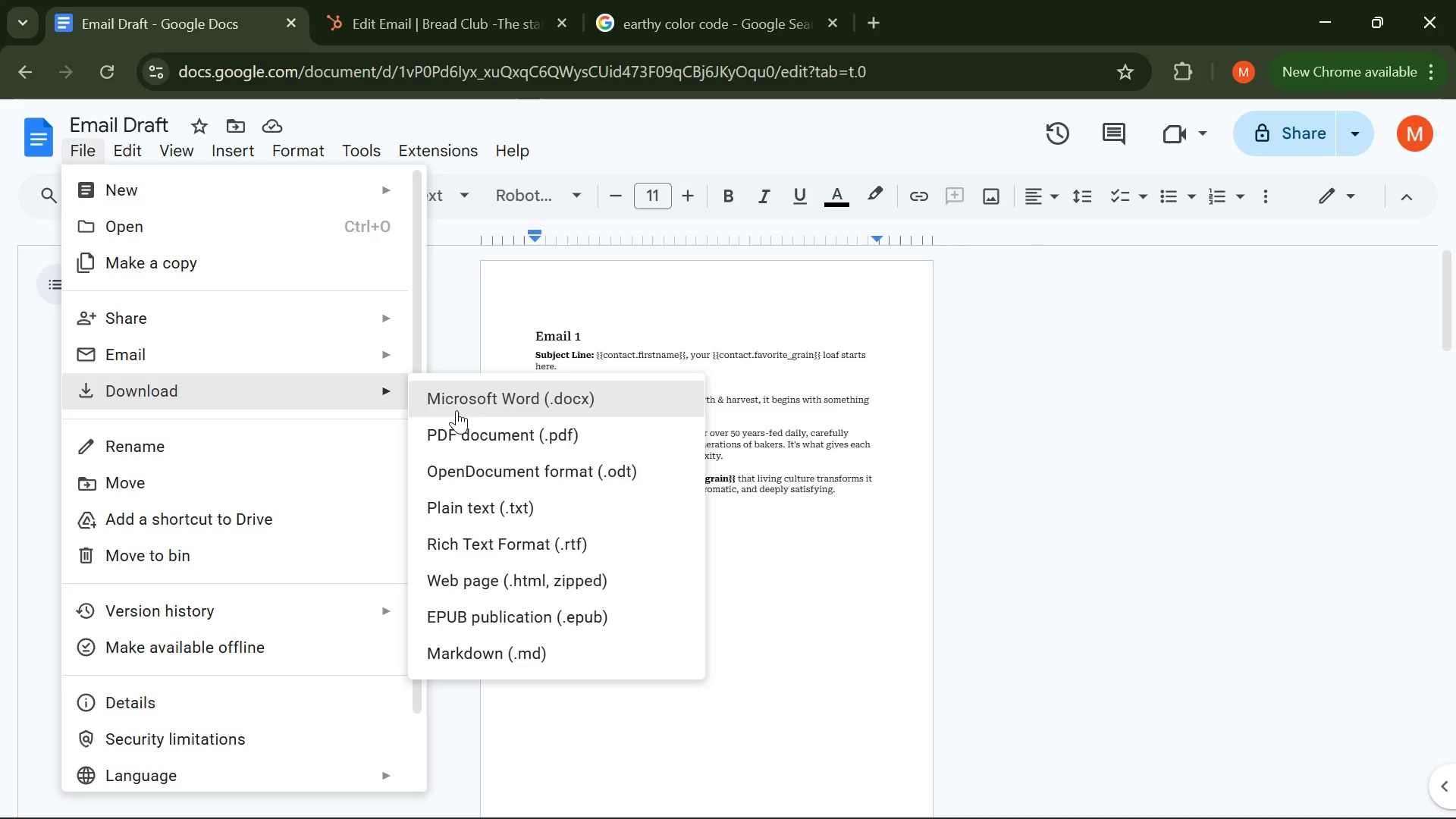 
left_click([469, 432])
 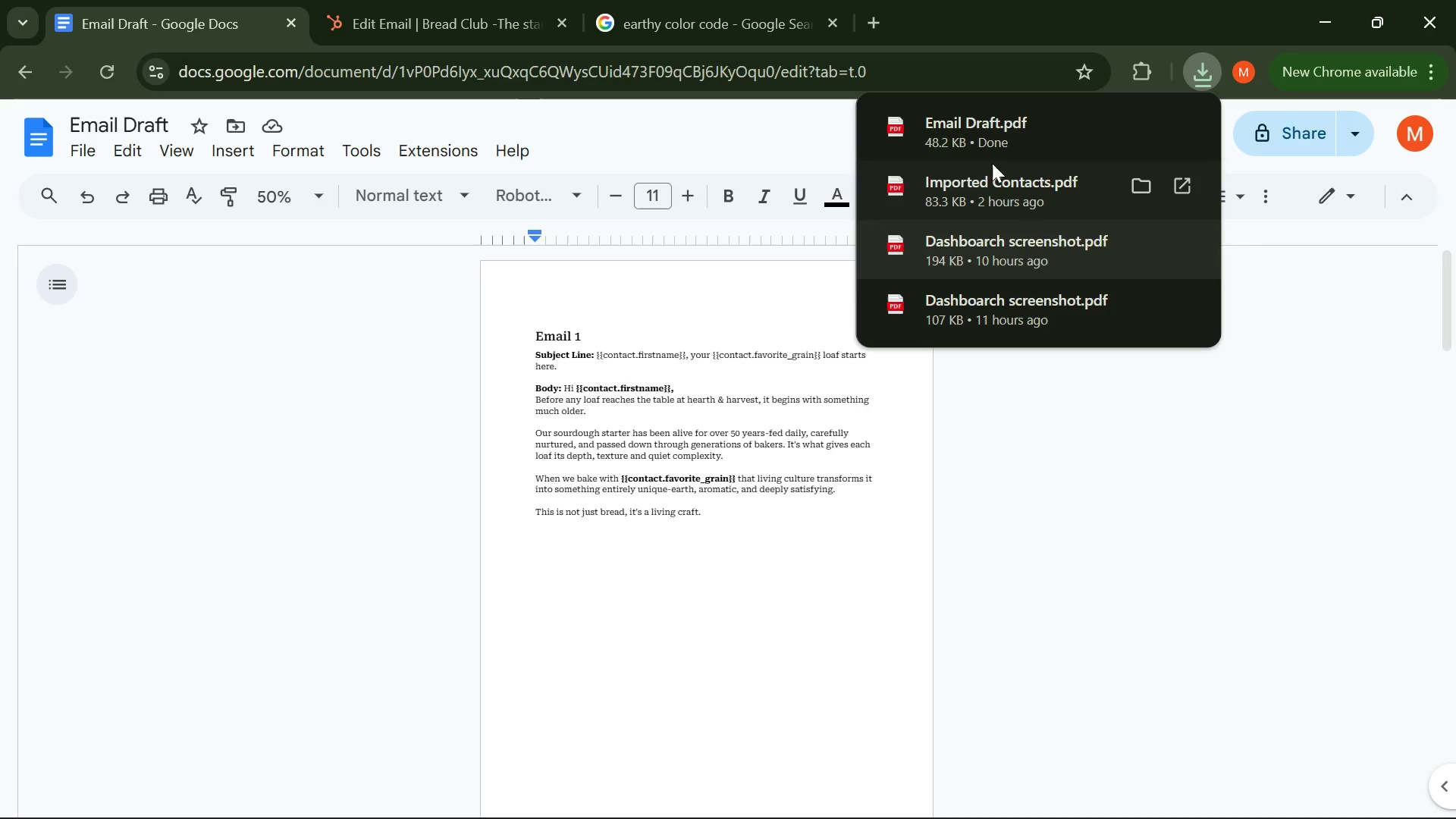 
left_click([40, 142])
 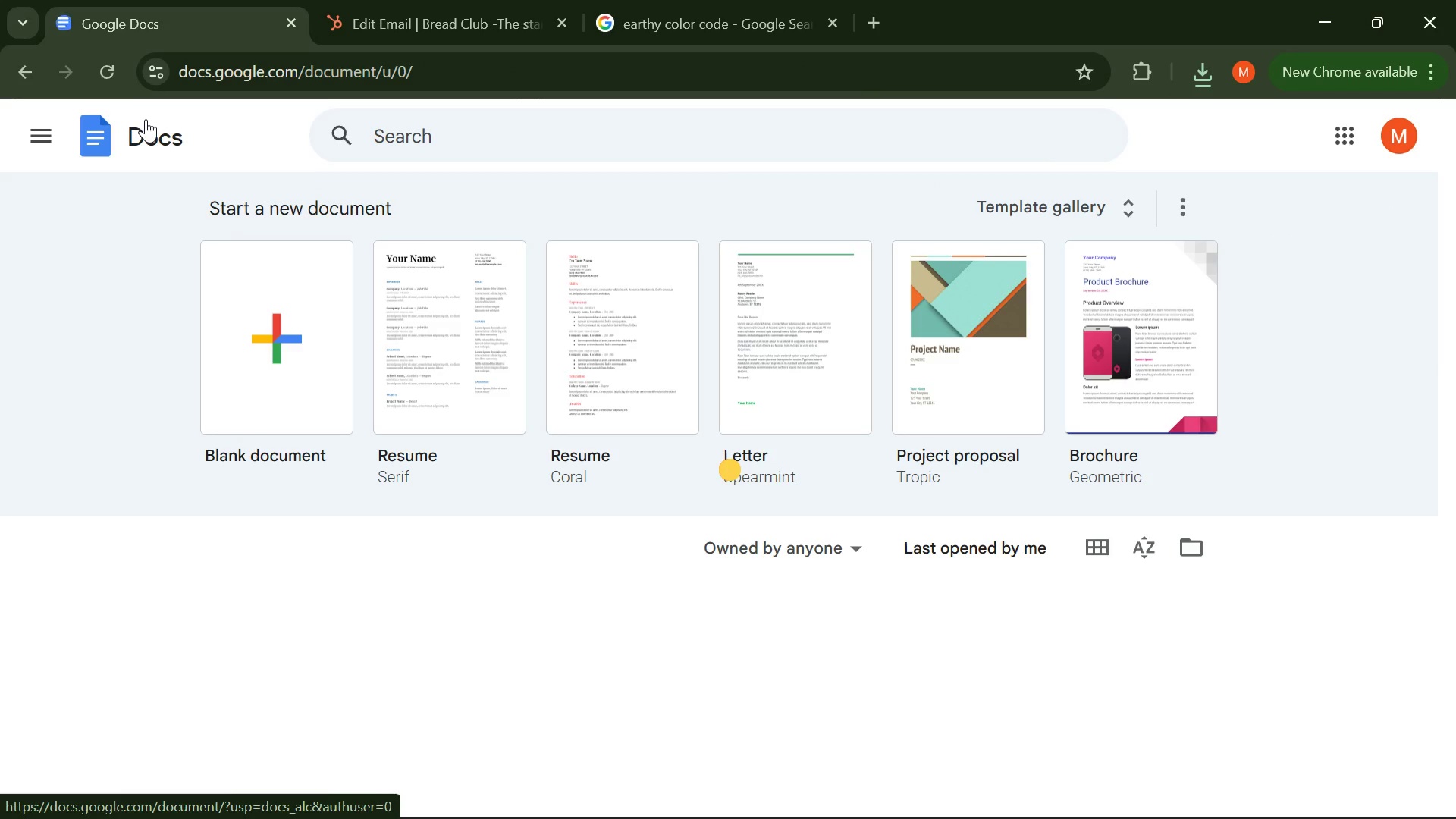 
left_click([265, 357])
 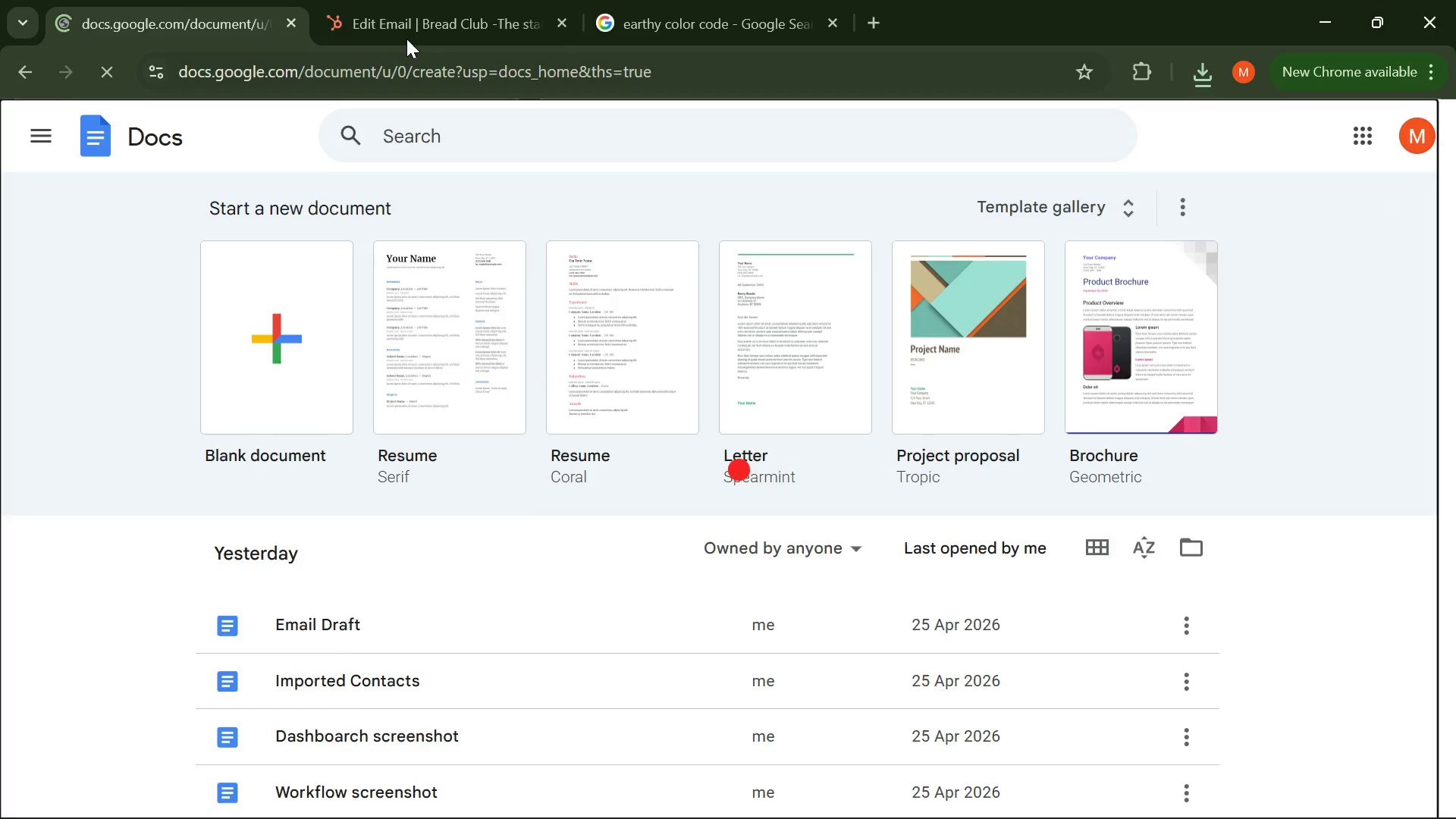 
left_click([413, 20])
 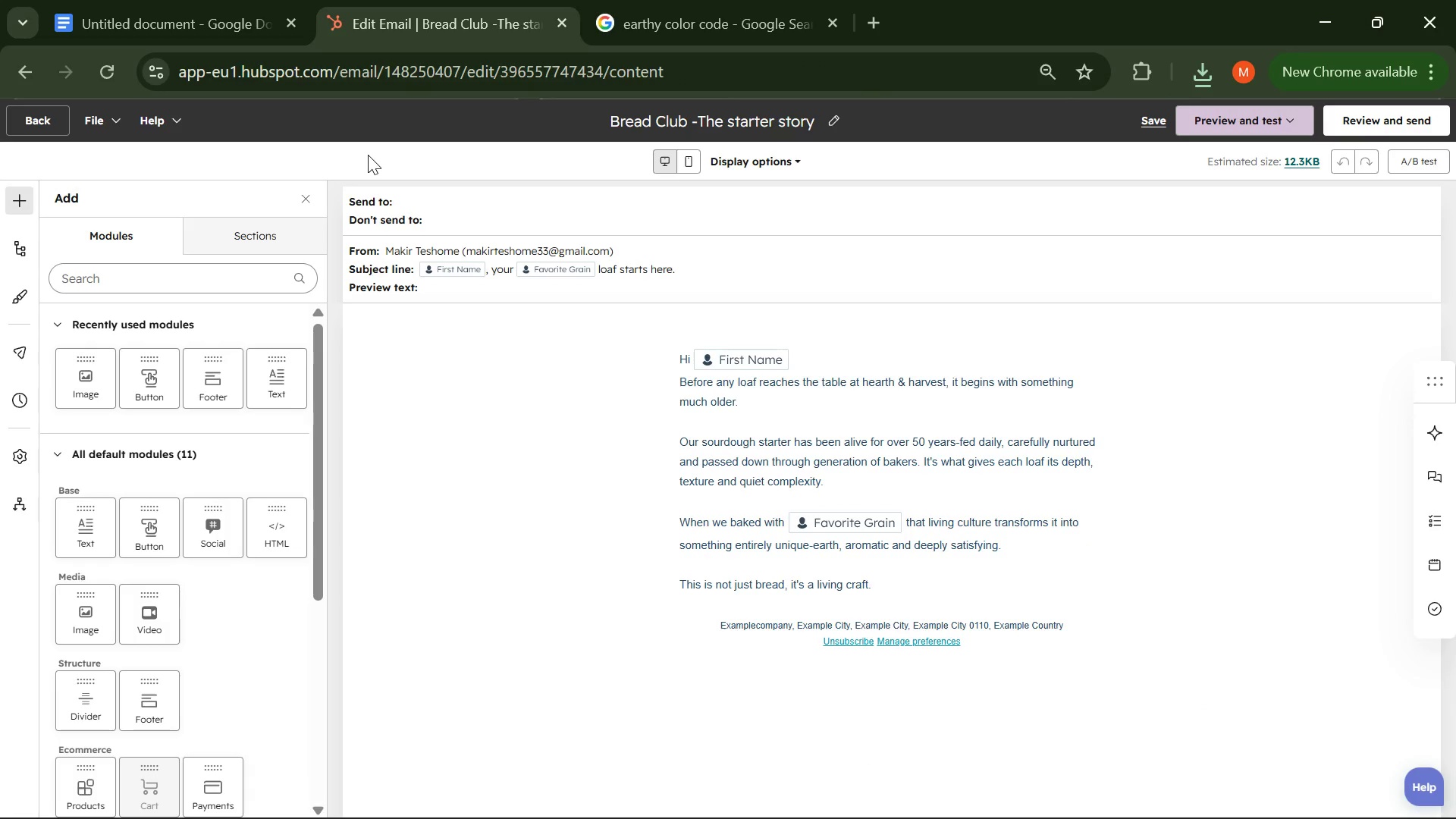 
wait(9.64)
 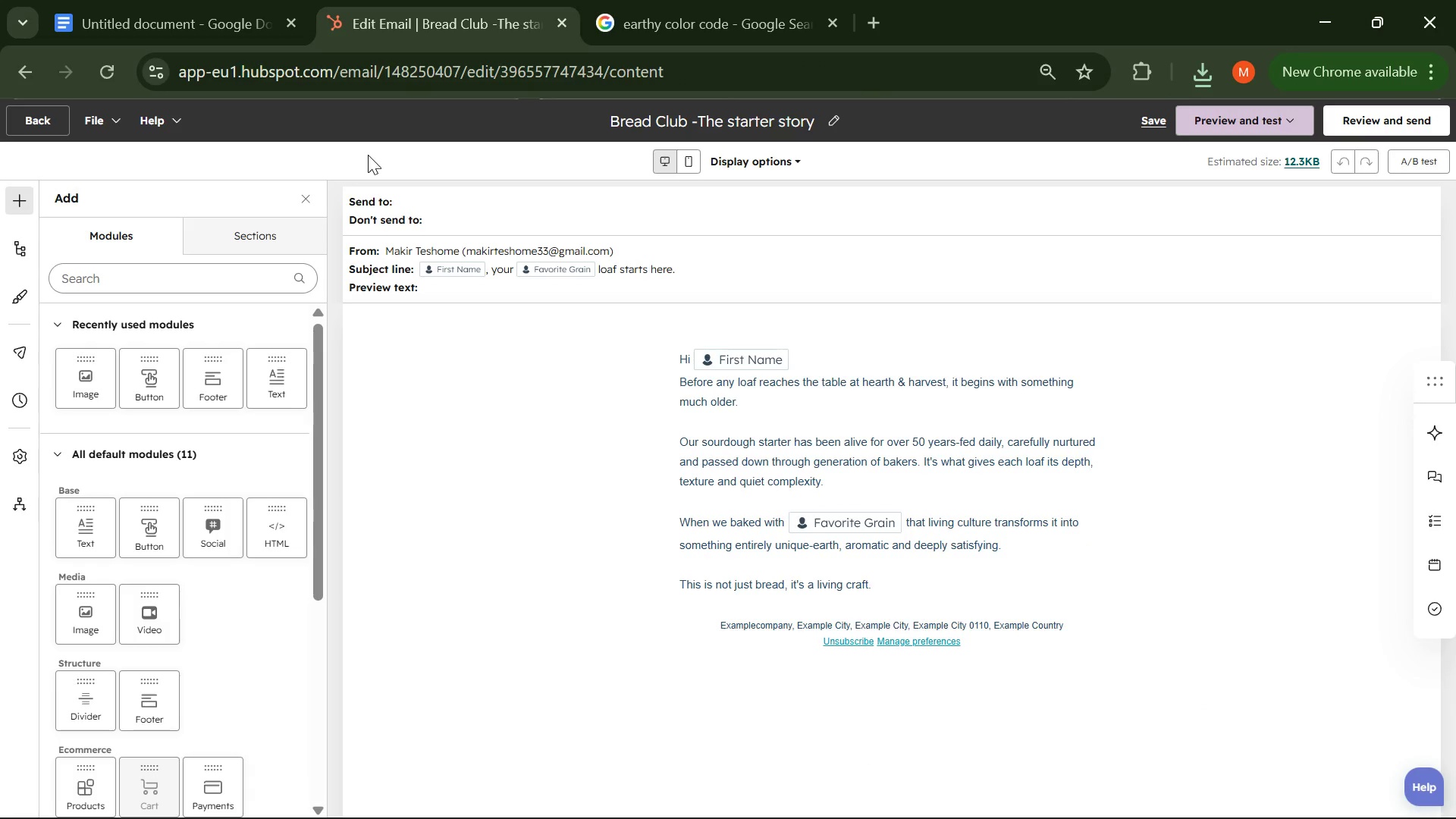 
key(PrintScreen)
 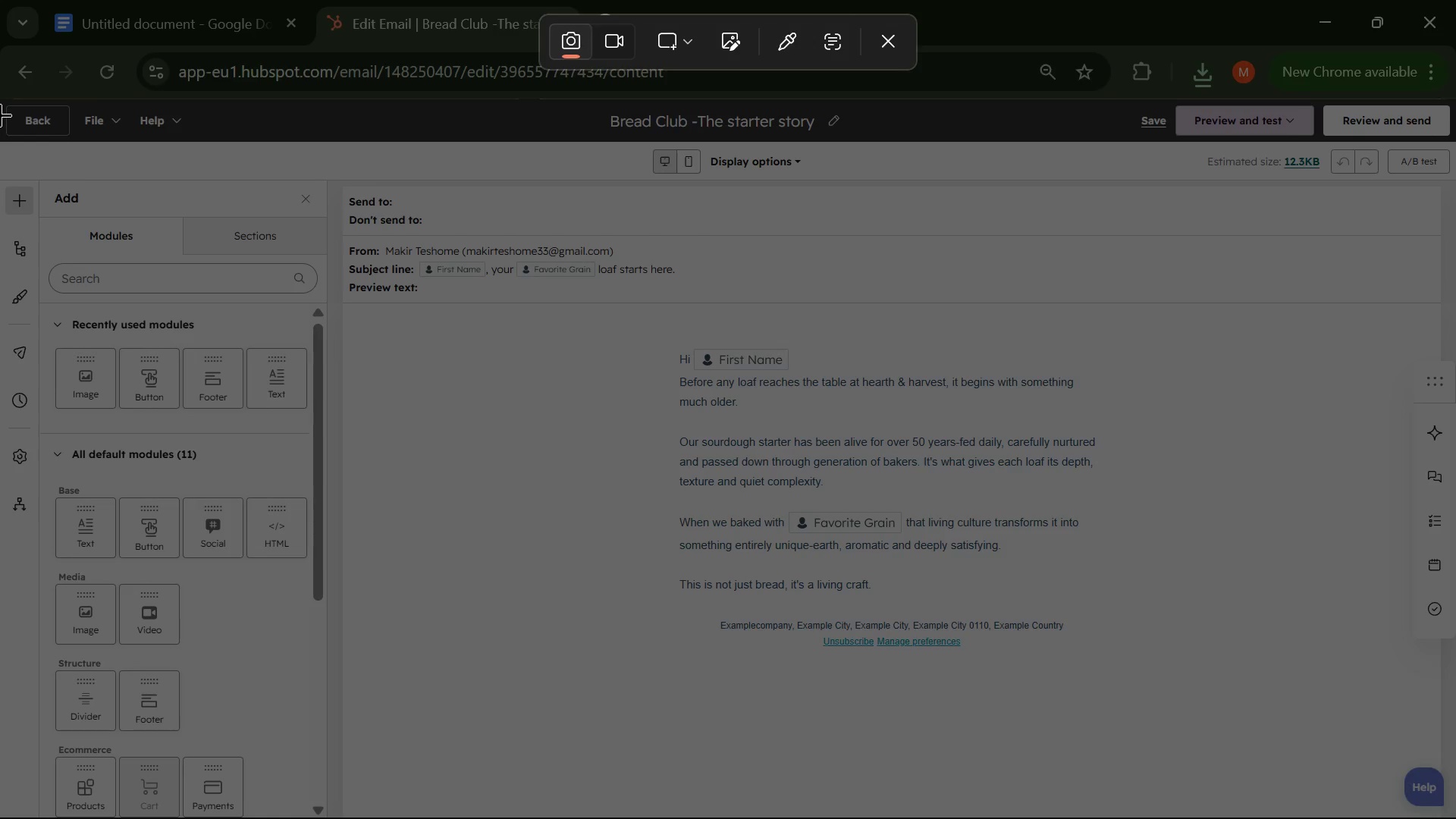 
wait(6.98)
 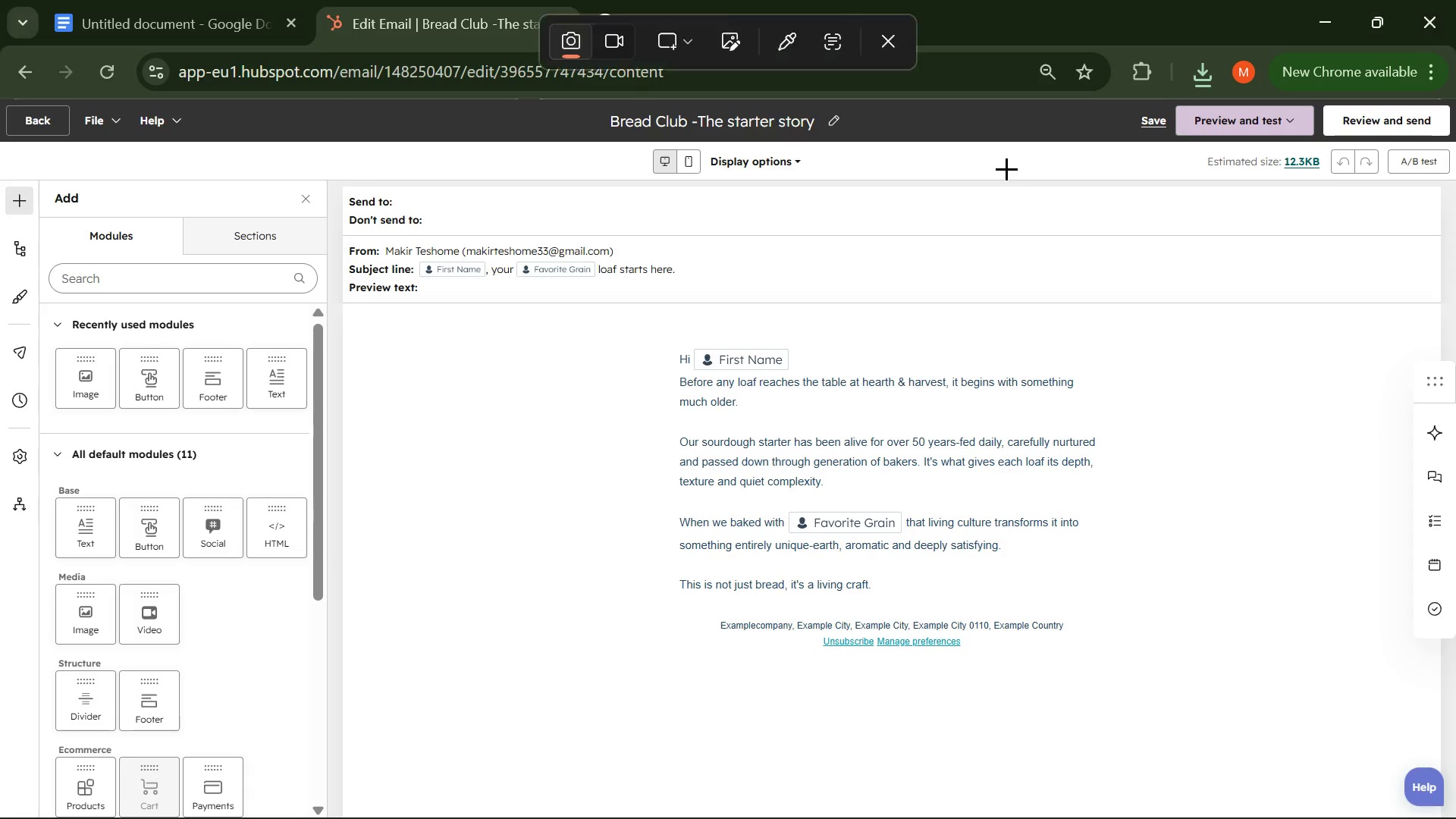 
left_click_drag(start_coordinate=[0, 93], to_coordinate=[1455, 818])
 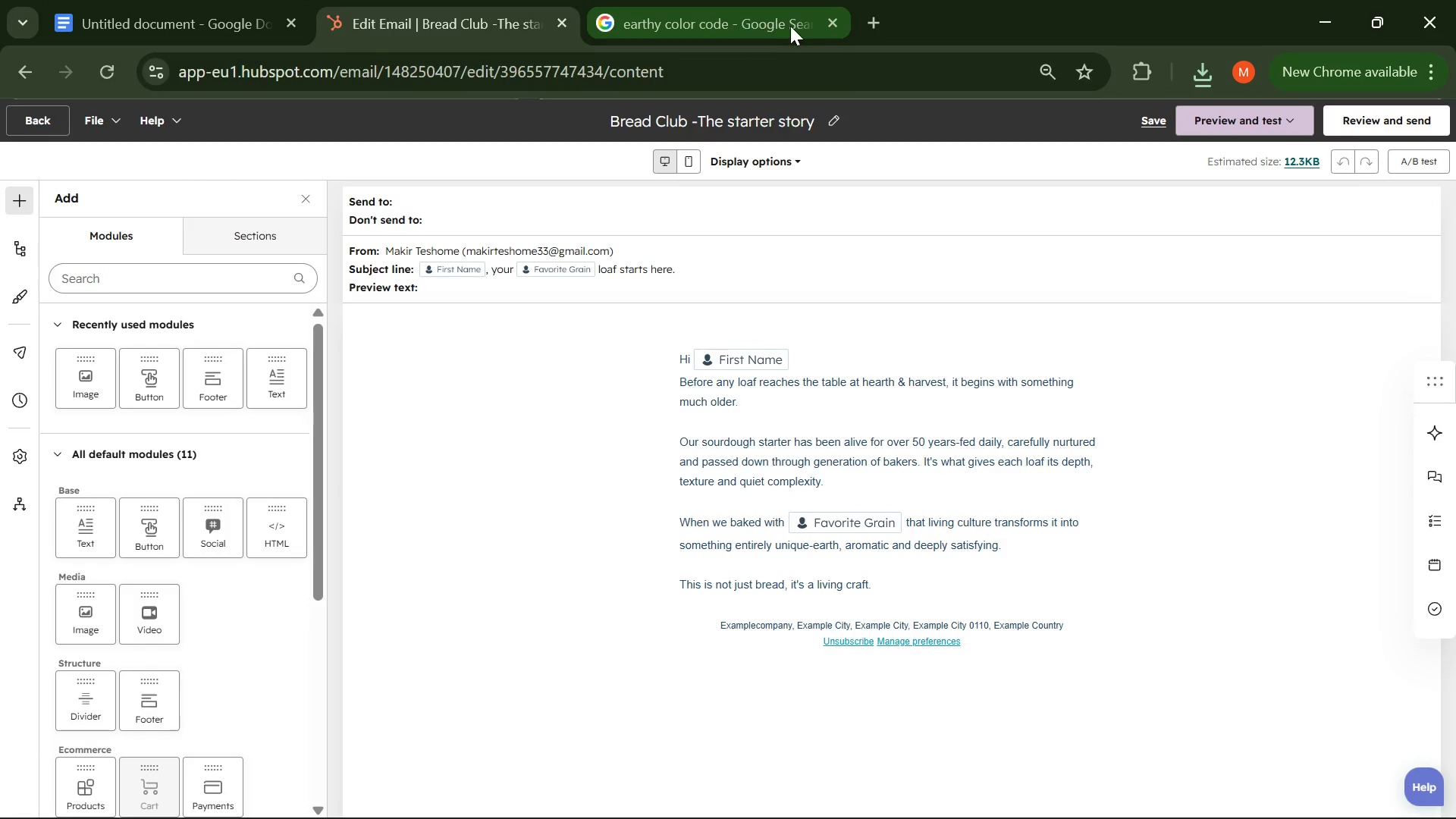 
left_click([827, 27])
 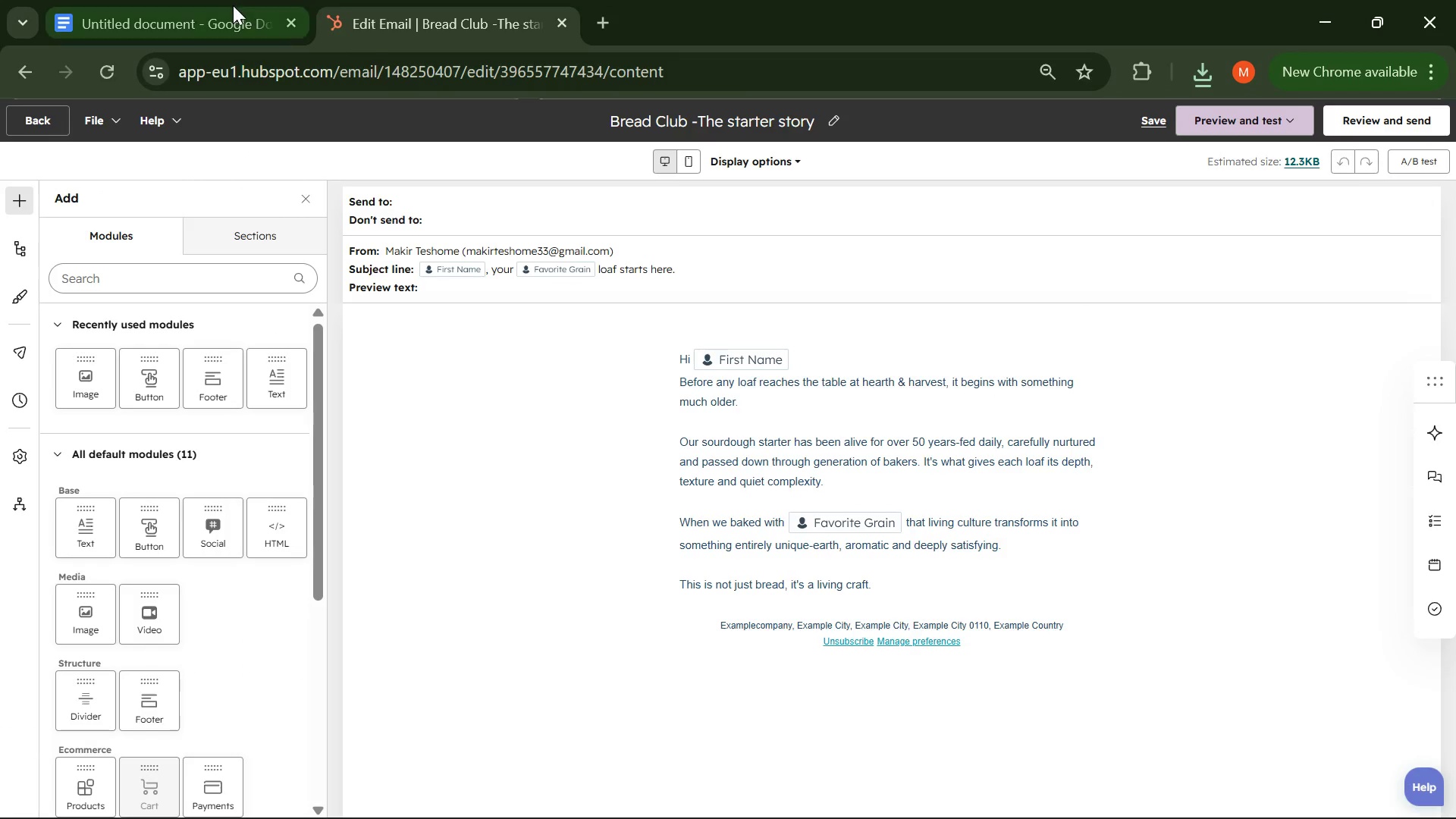 
left_click([189, 3])
 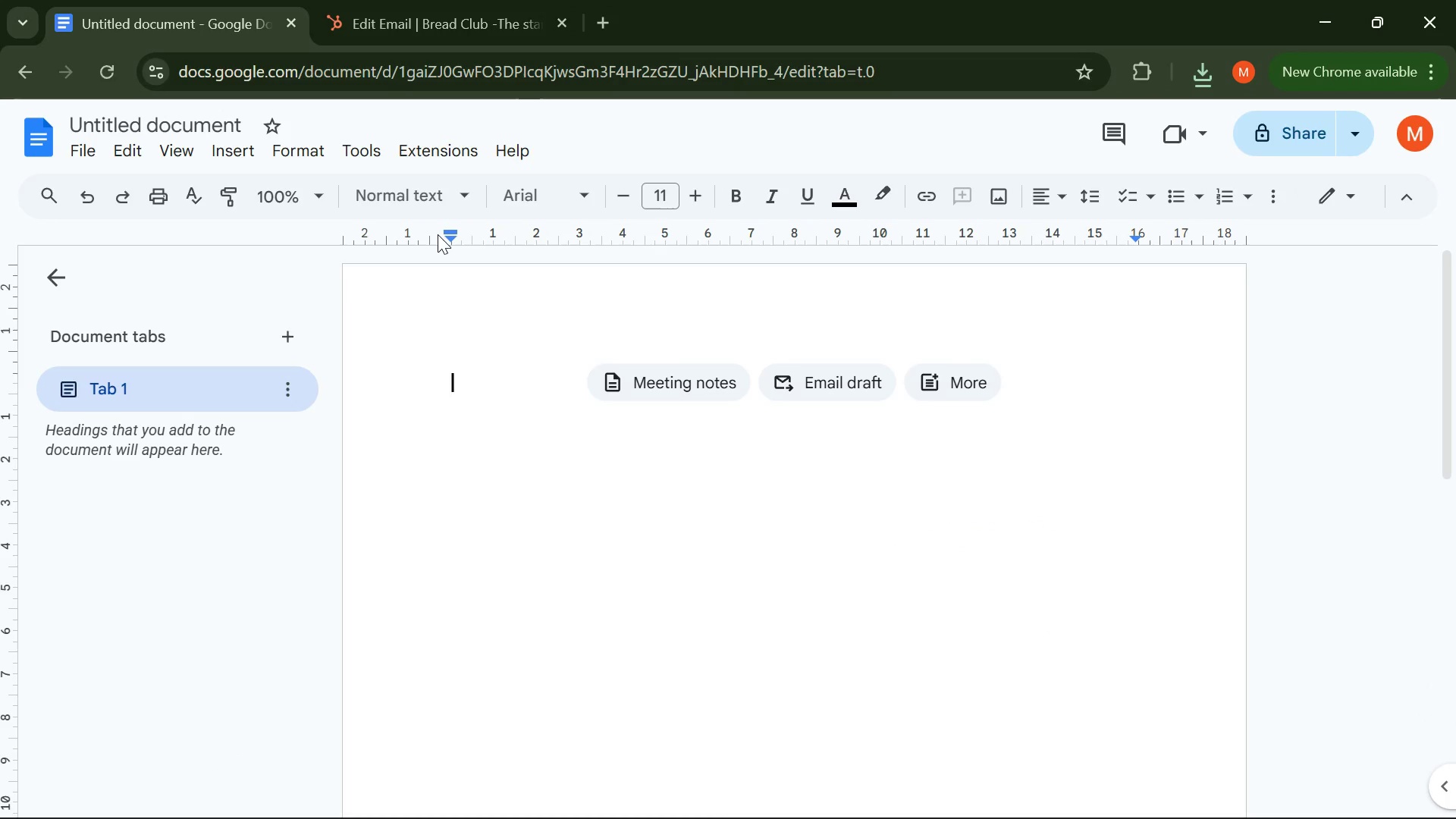 
type(EMAIL 1 )
 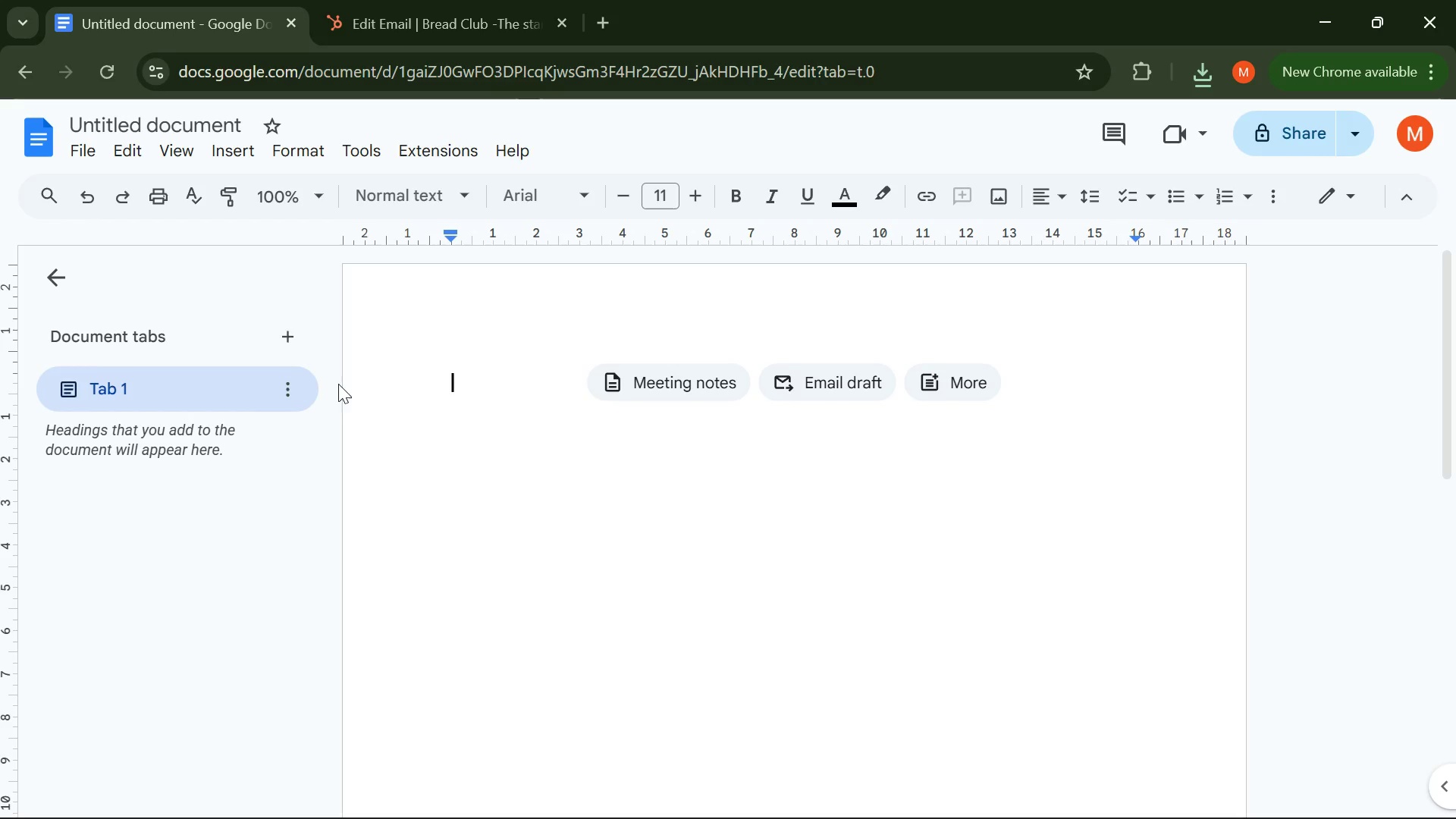 
left_click([454, 378])
 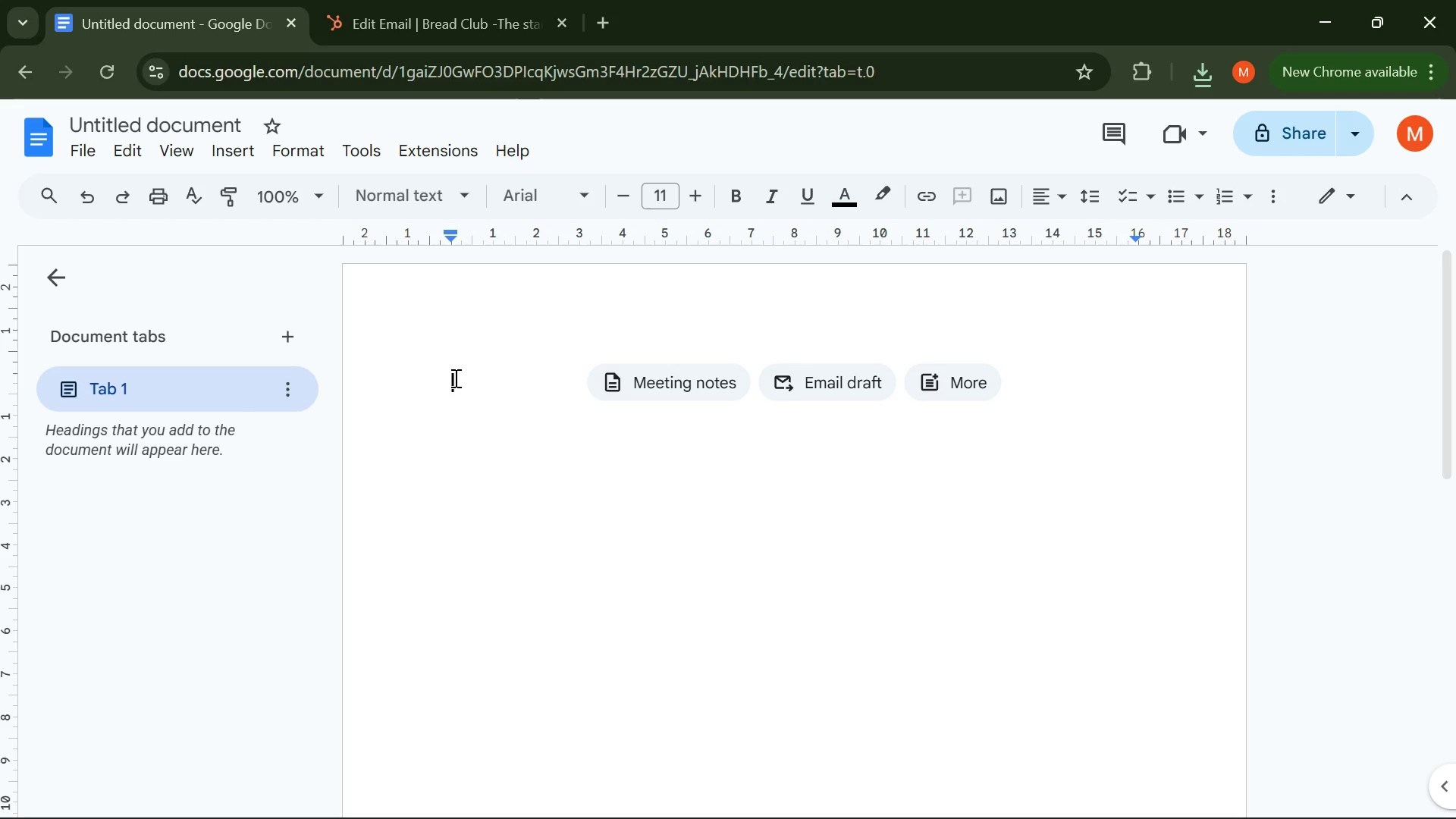 
double_click([454, 378])
 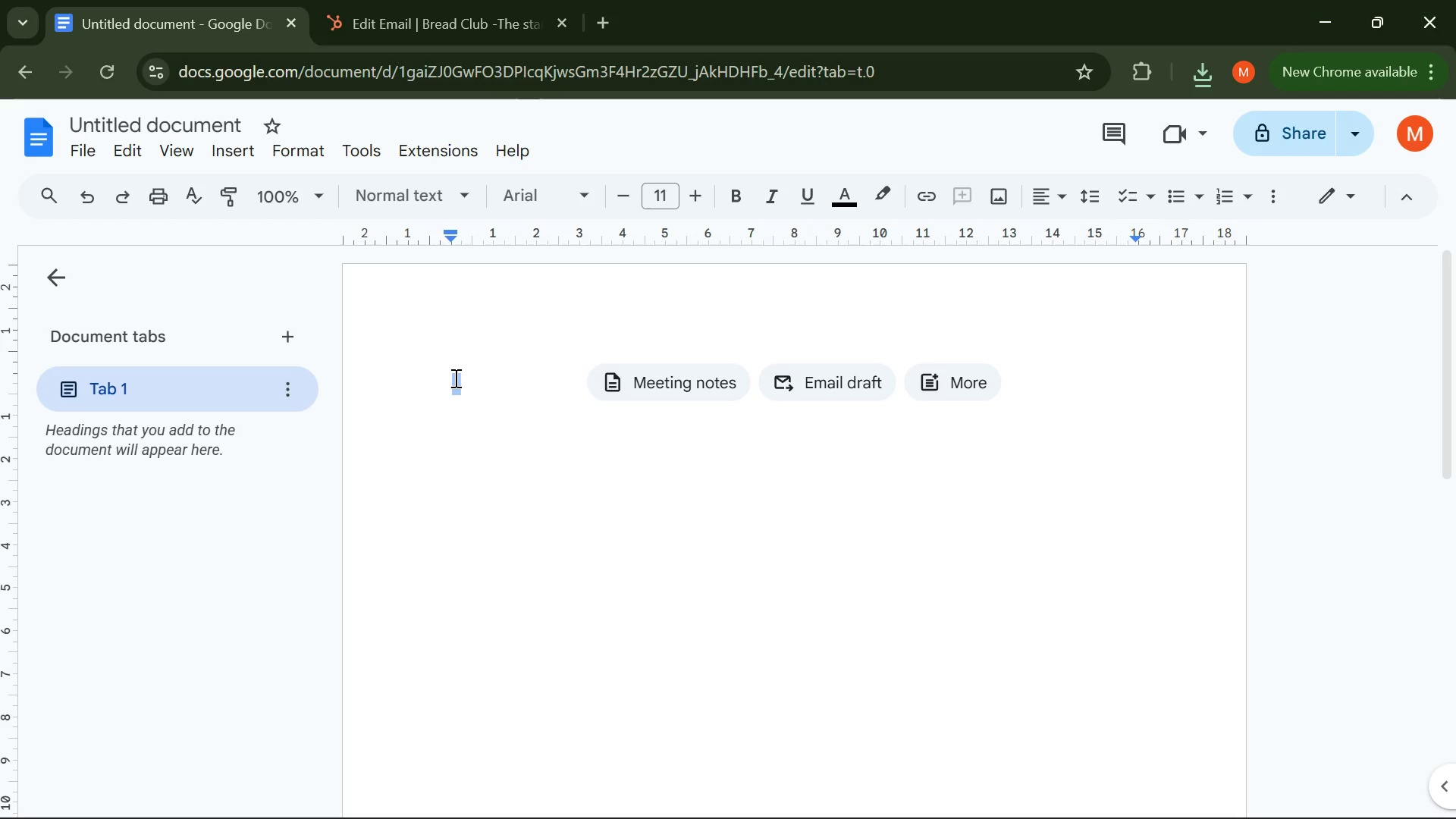 
triple_click([454, 378])
 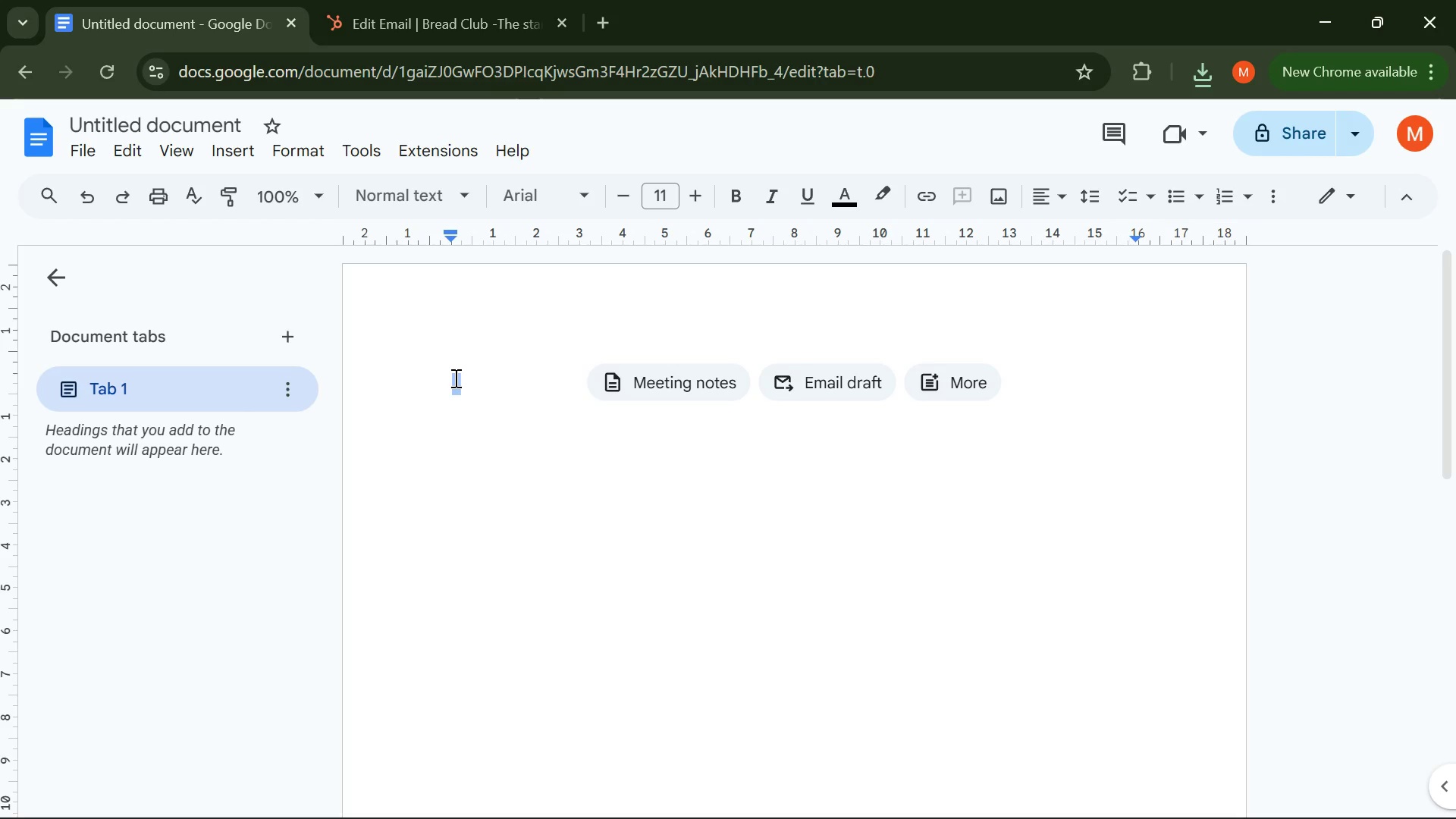 
triple_click([454, 378])
 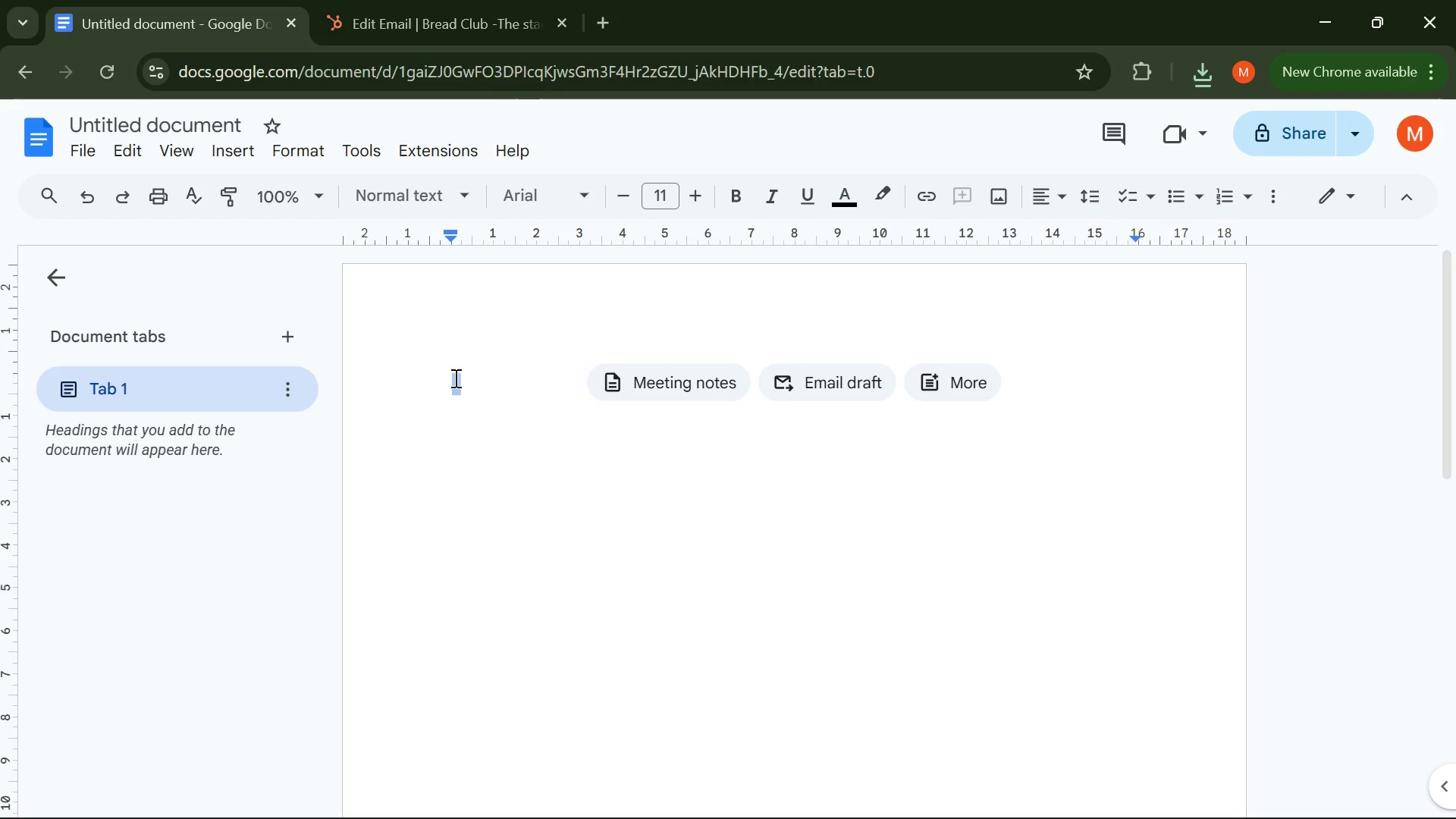 
triple_click([454, 378])
 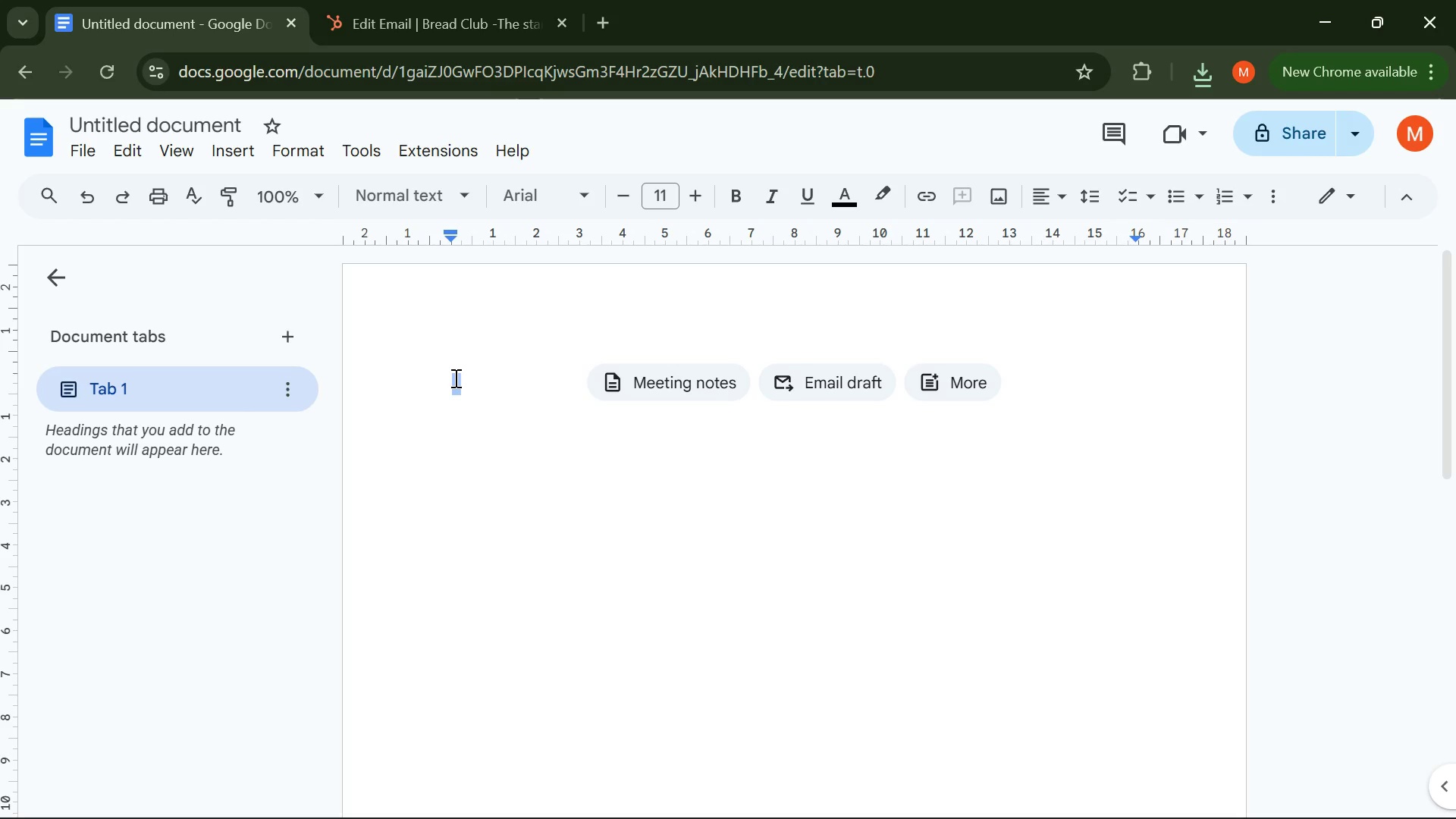 
triple_click([454, 378])
 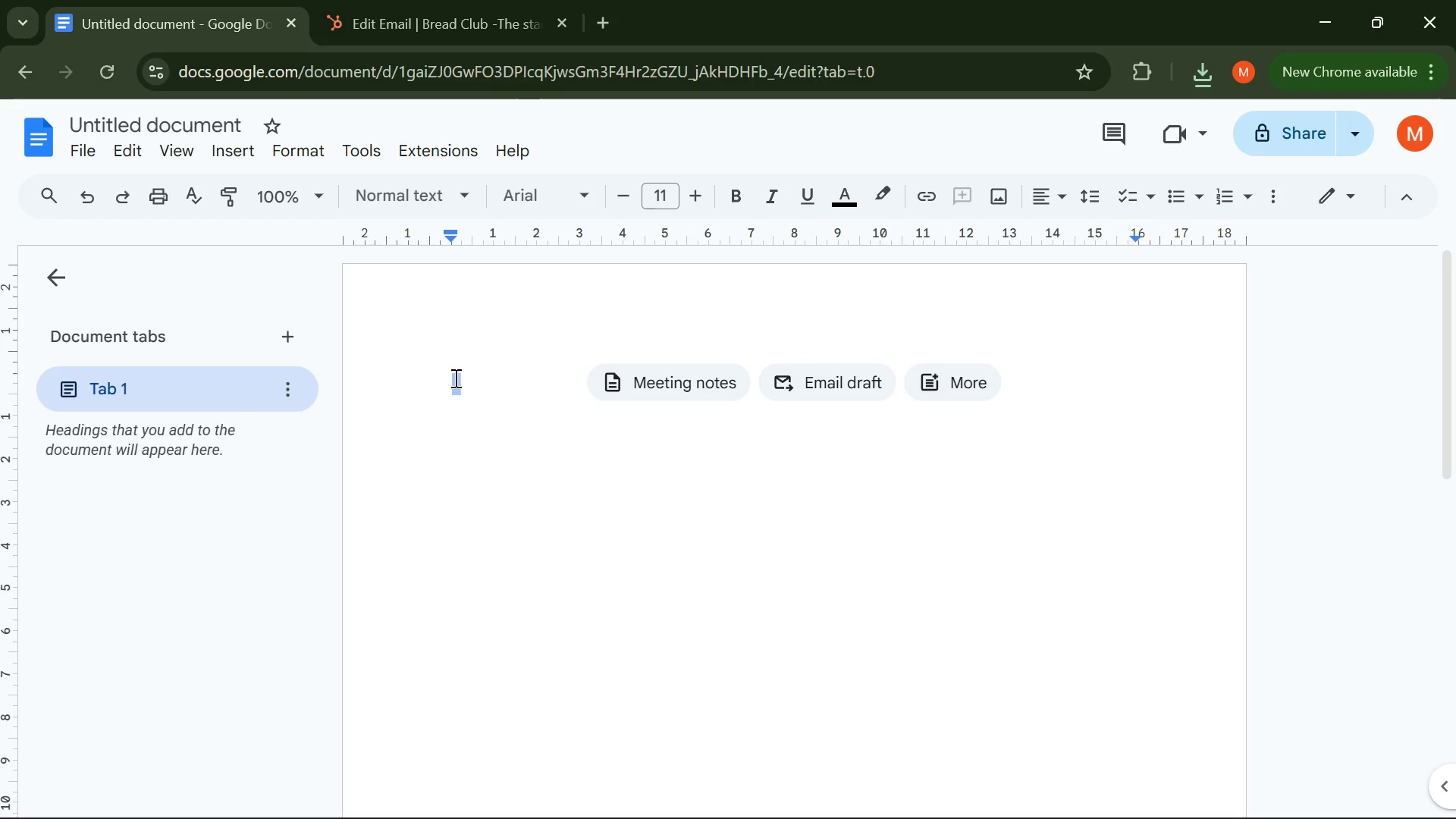 
left_click([454, 378])
 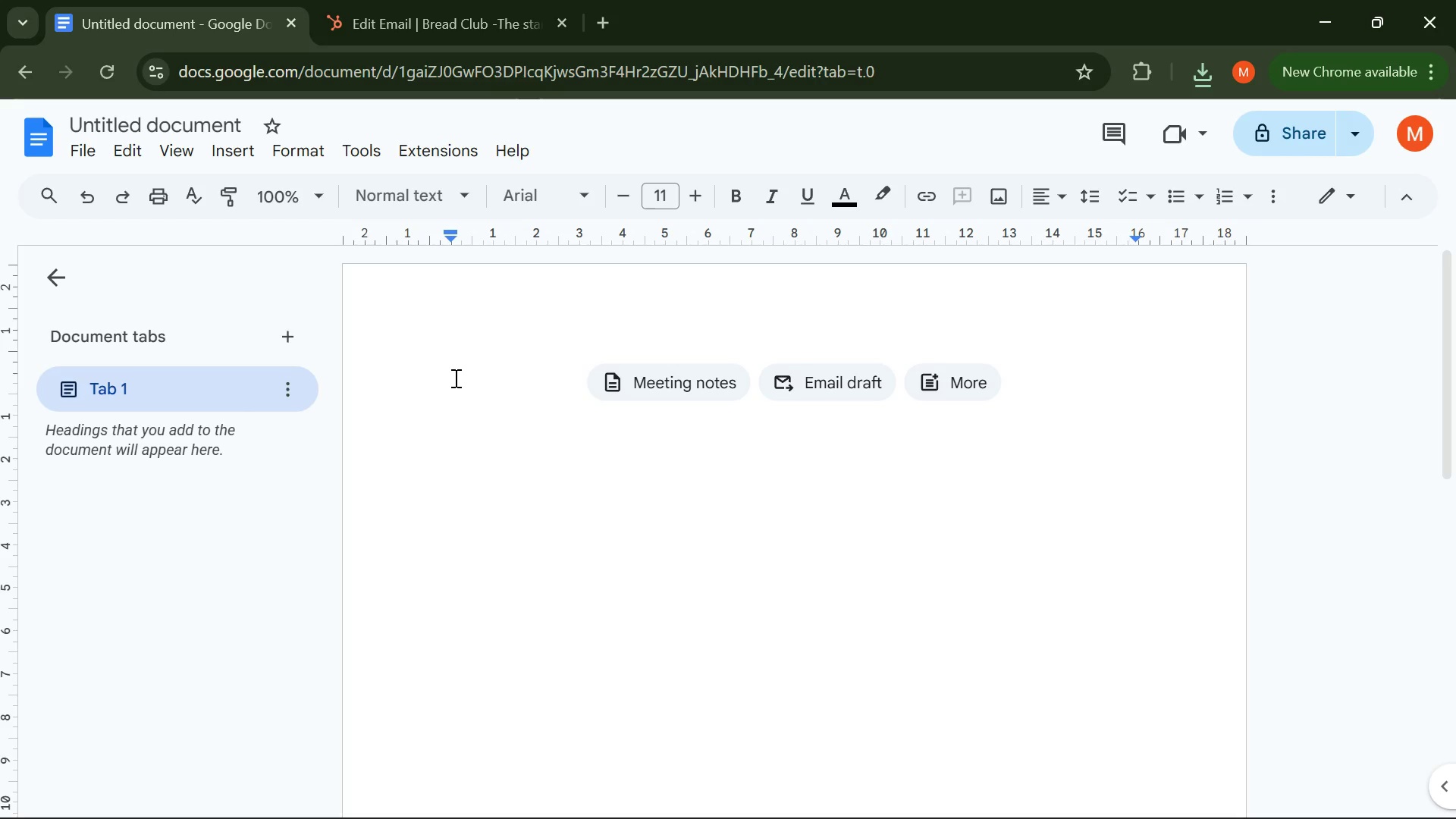 
type(EMAIL 1 )
 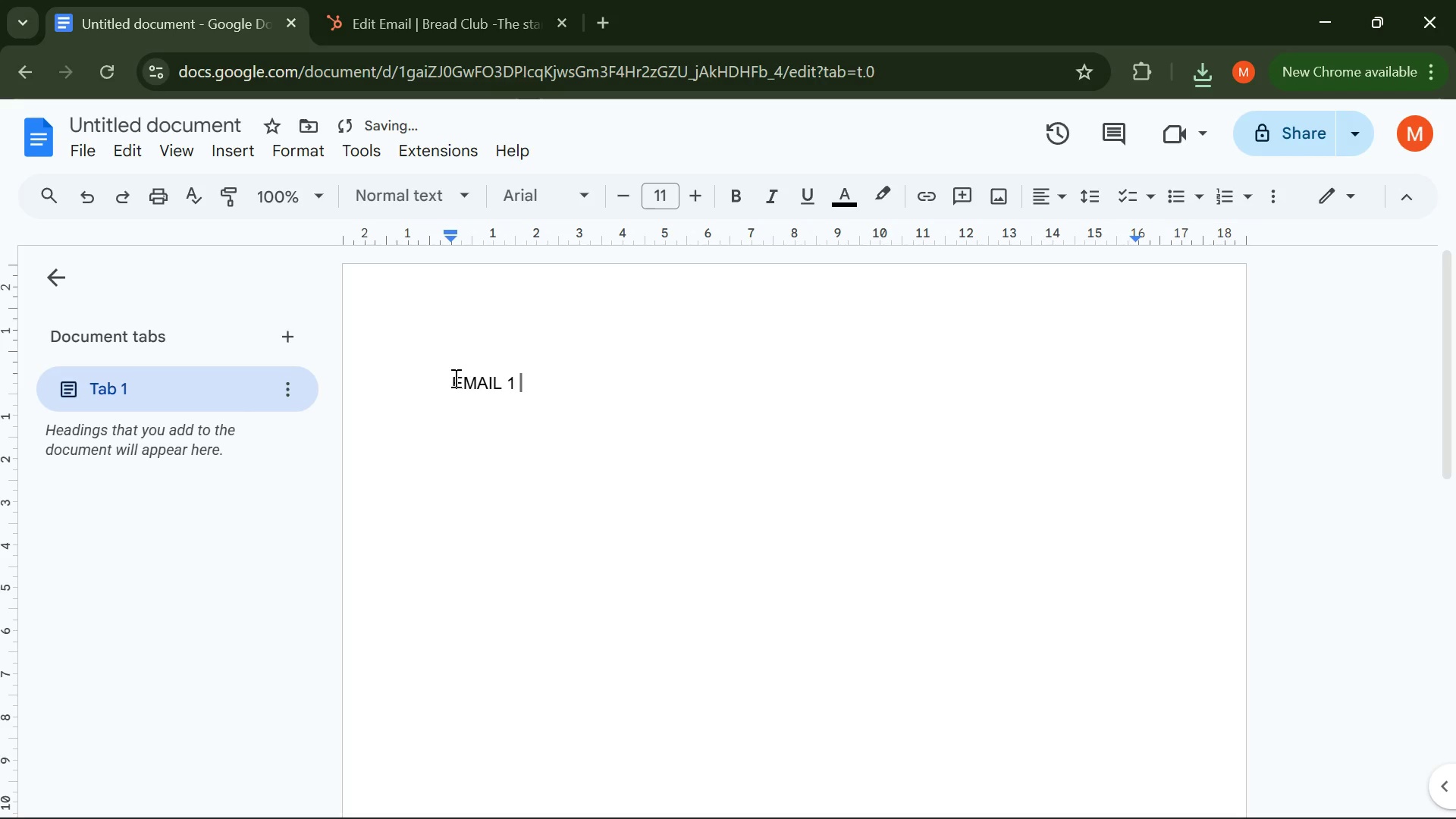 
key(Enter)
 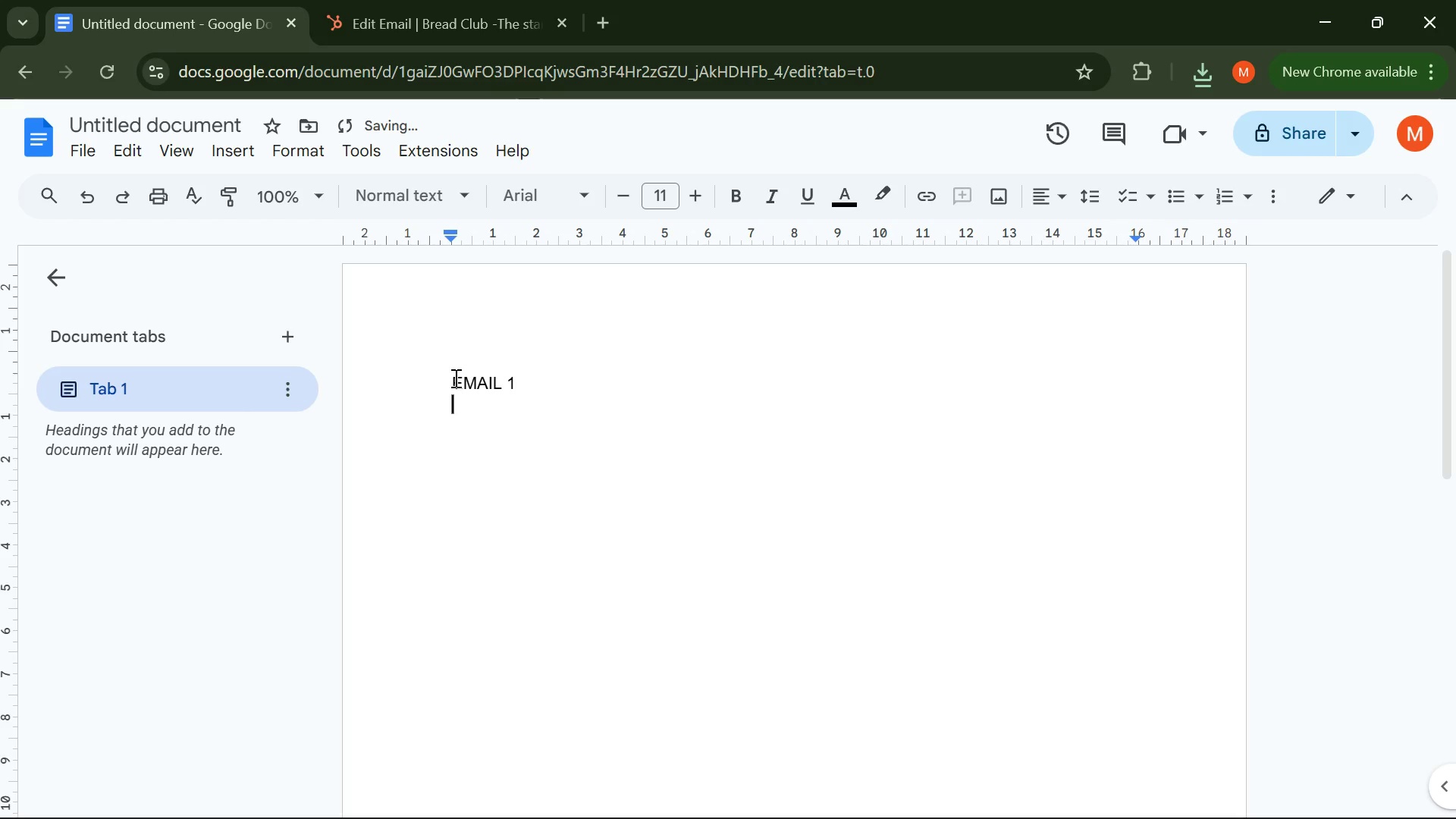 
key(Control+ControlLeft)
 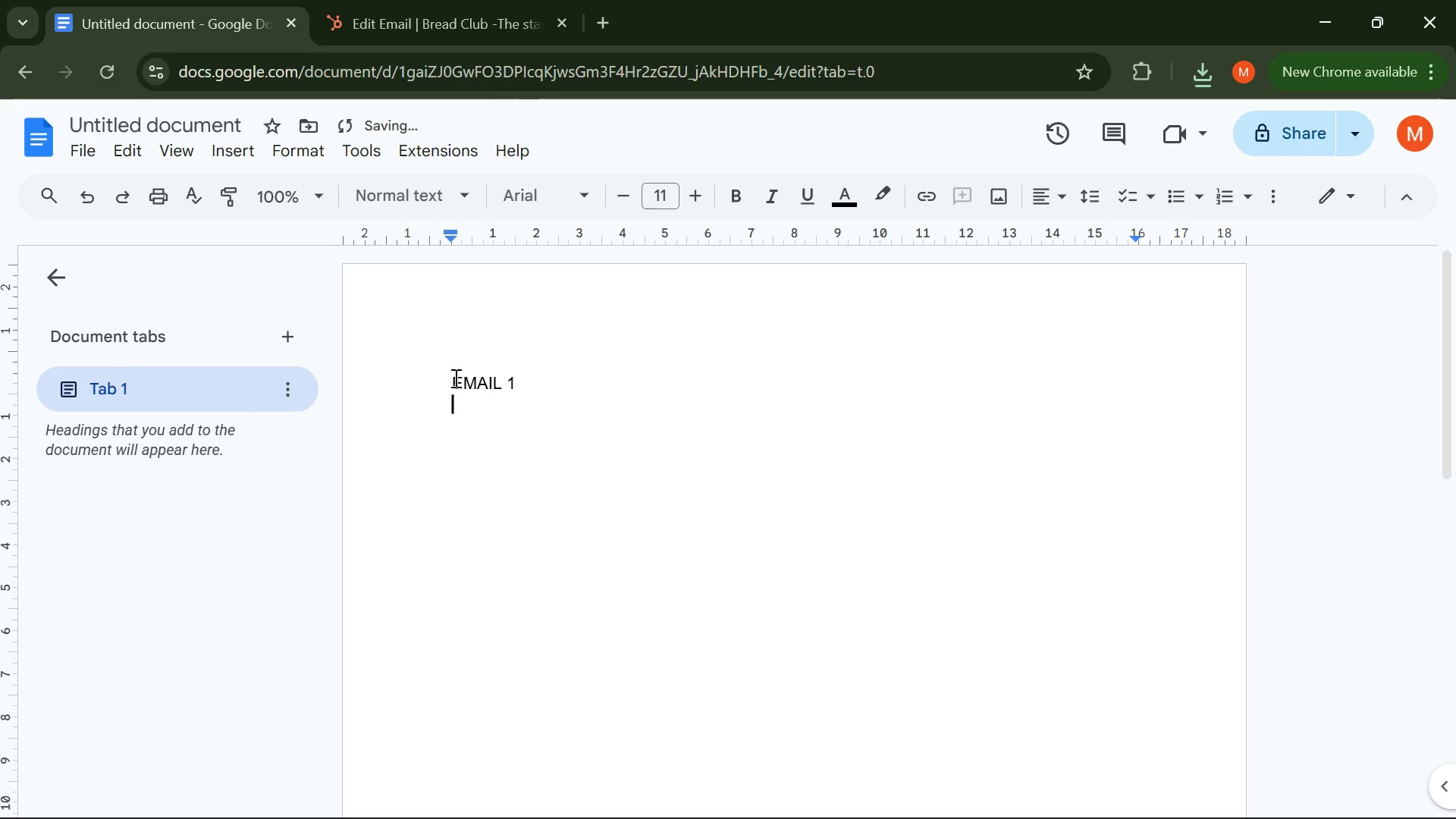 
key(Control+V)
 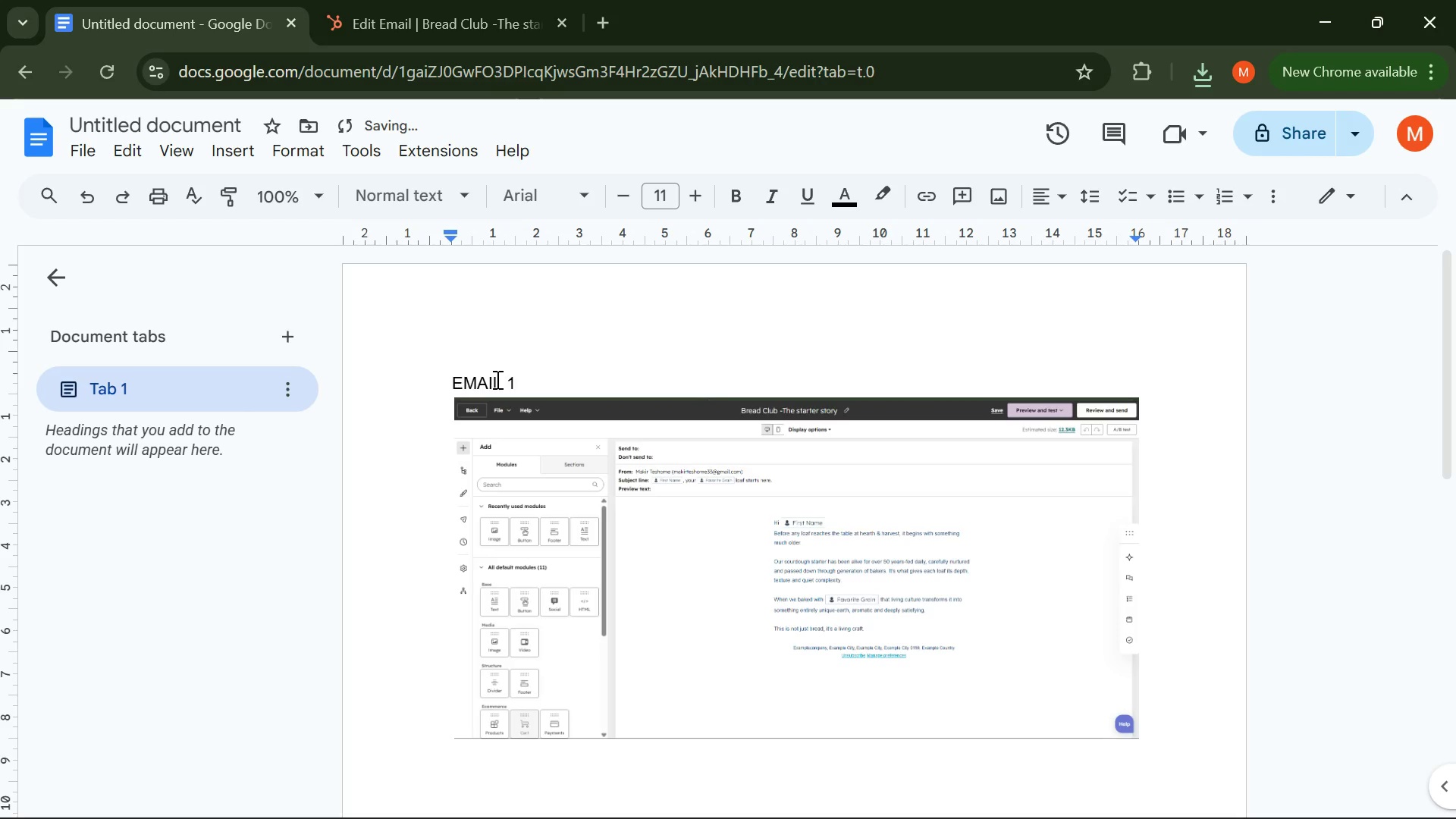 
left_click_drag(start_coordinate=[538, 374], to_coordinate=[422, 381])
 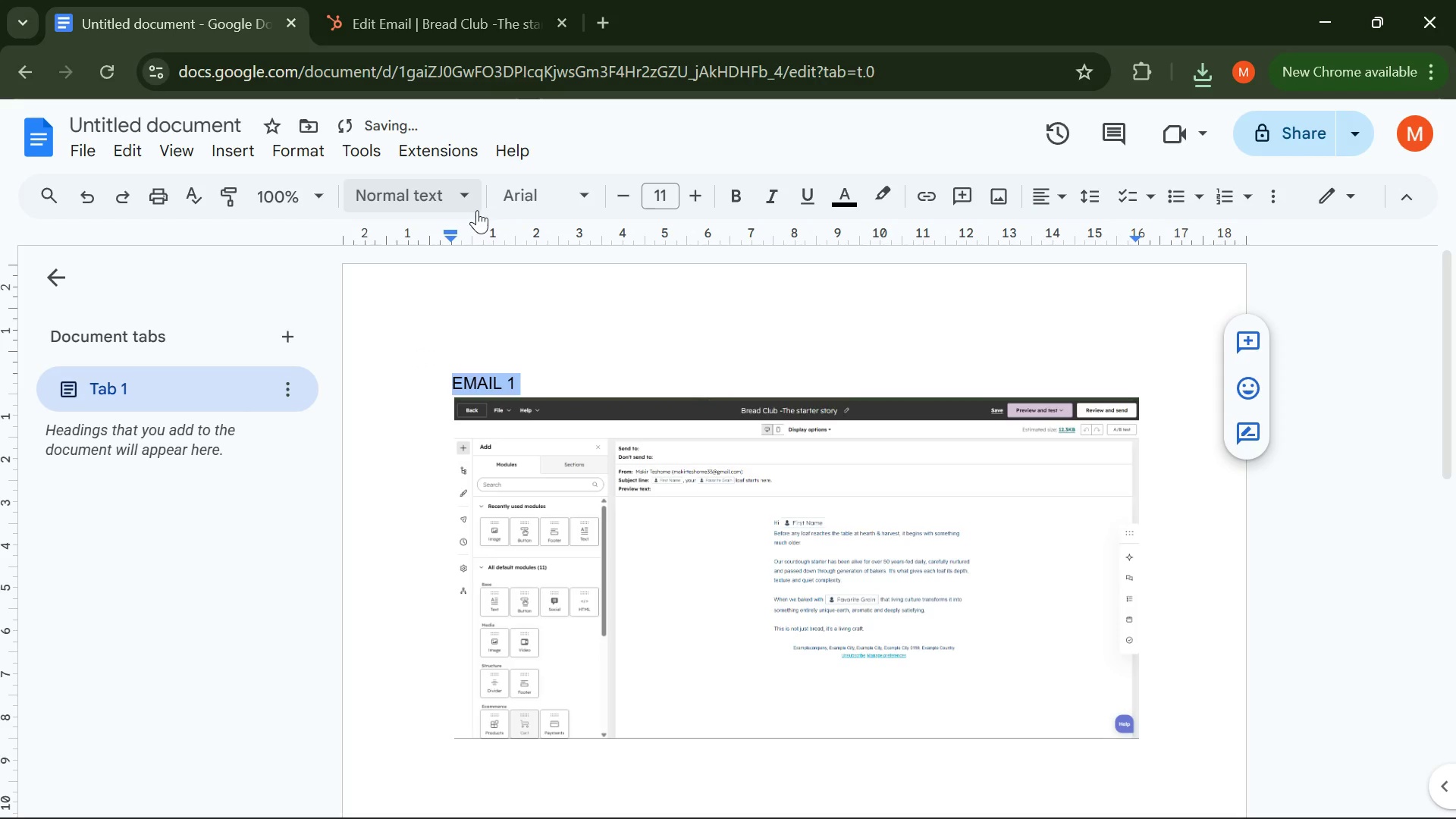 
left_click([474, 196])
 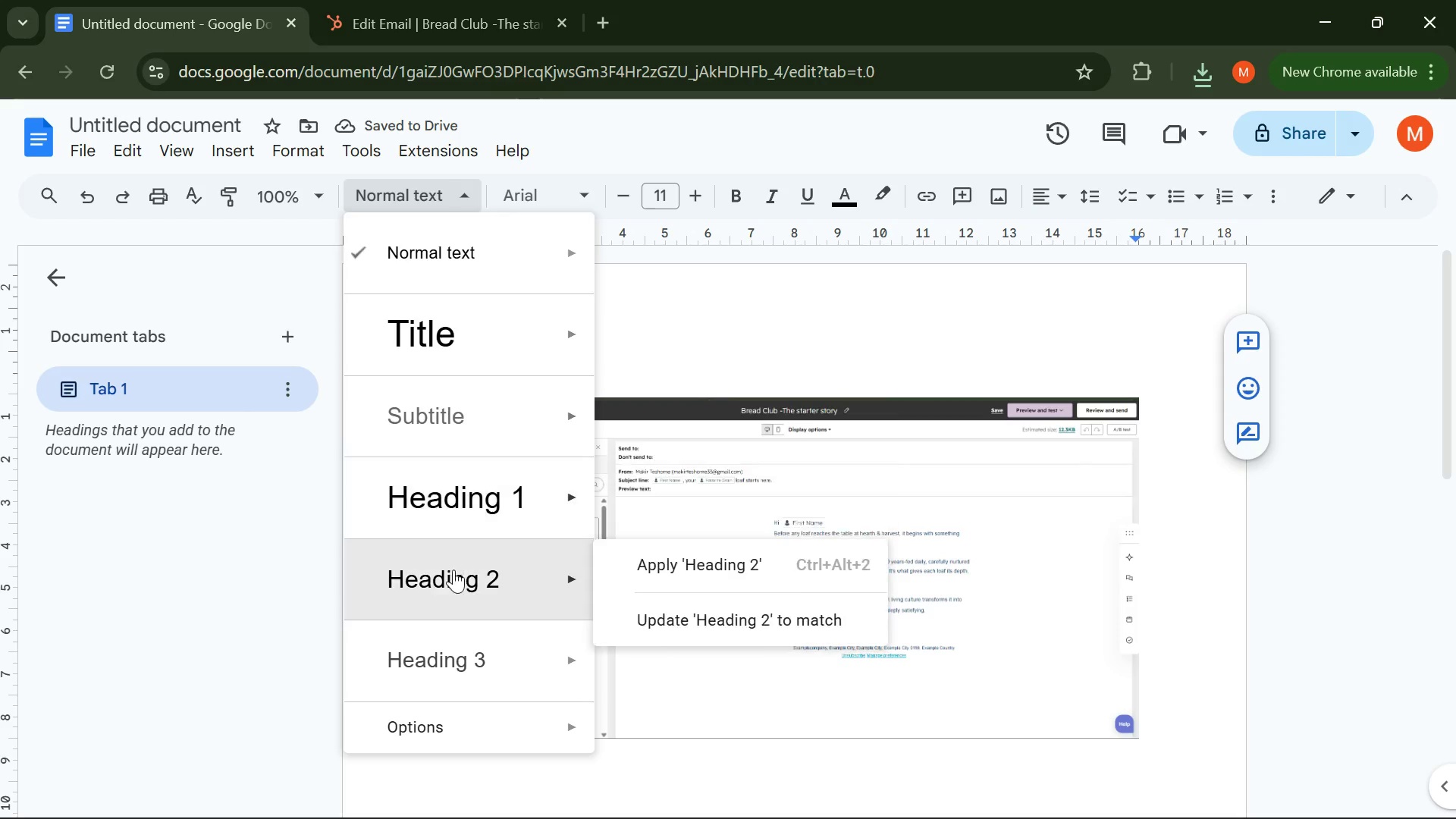 
left_click([454, 582])
 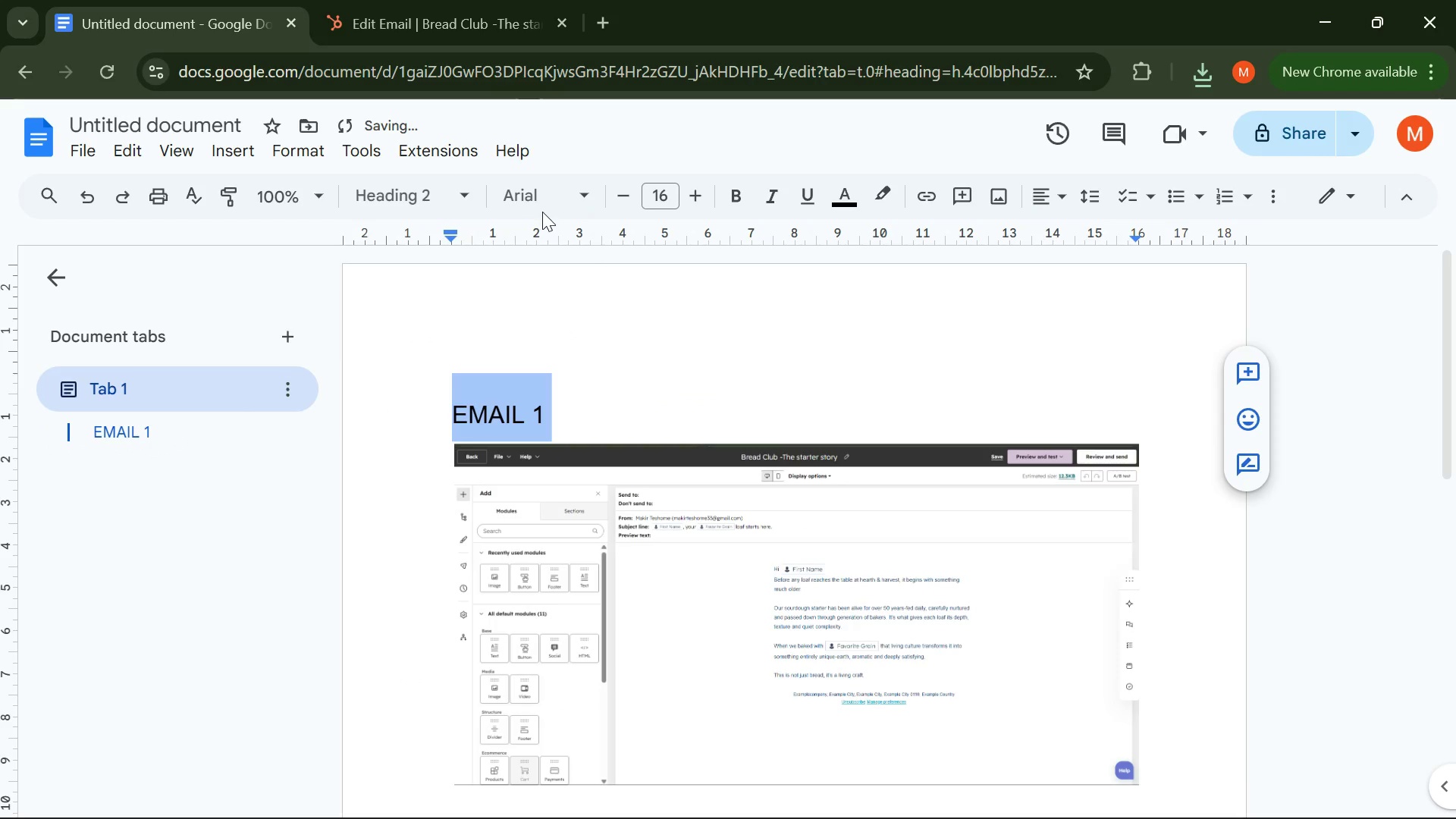 
left_click([567, 180])
 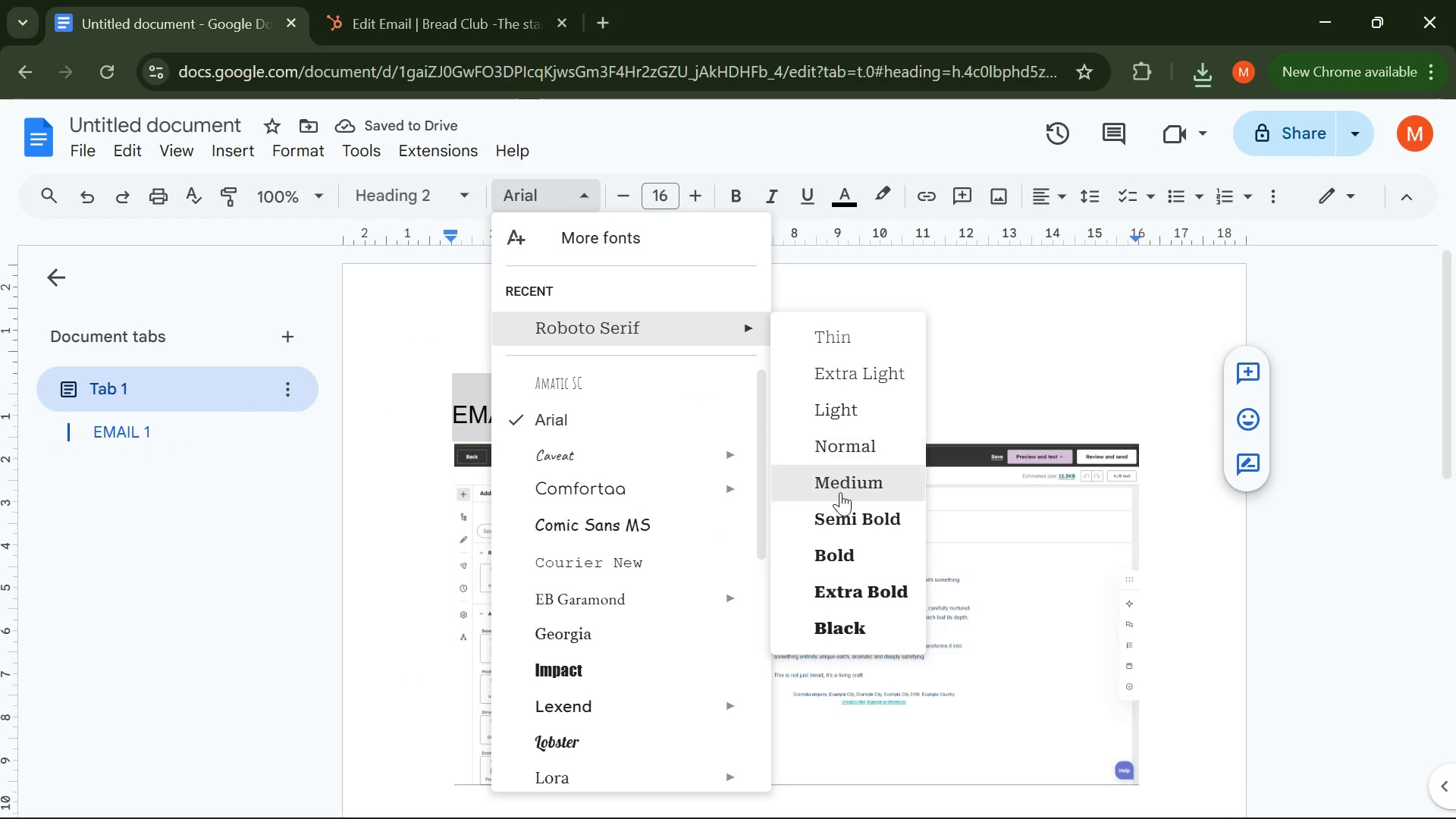 
left_click([844, 475])
 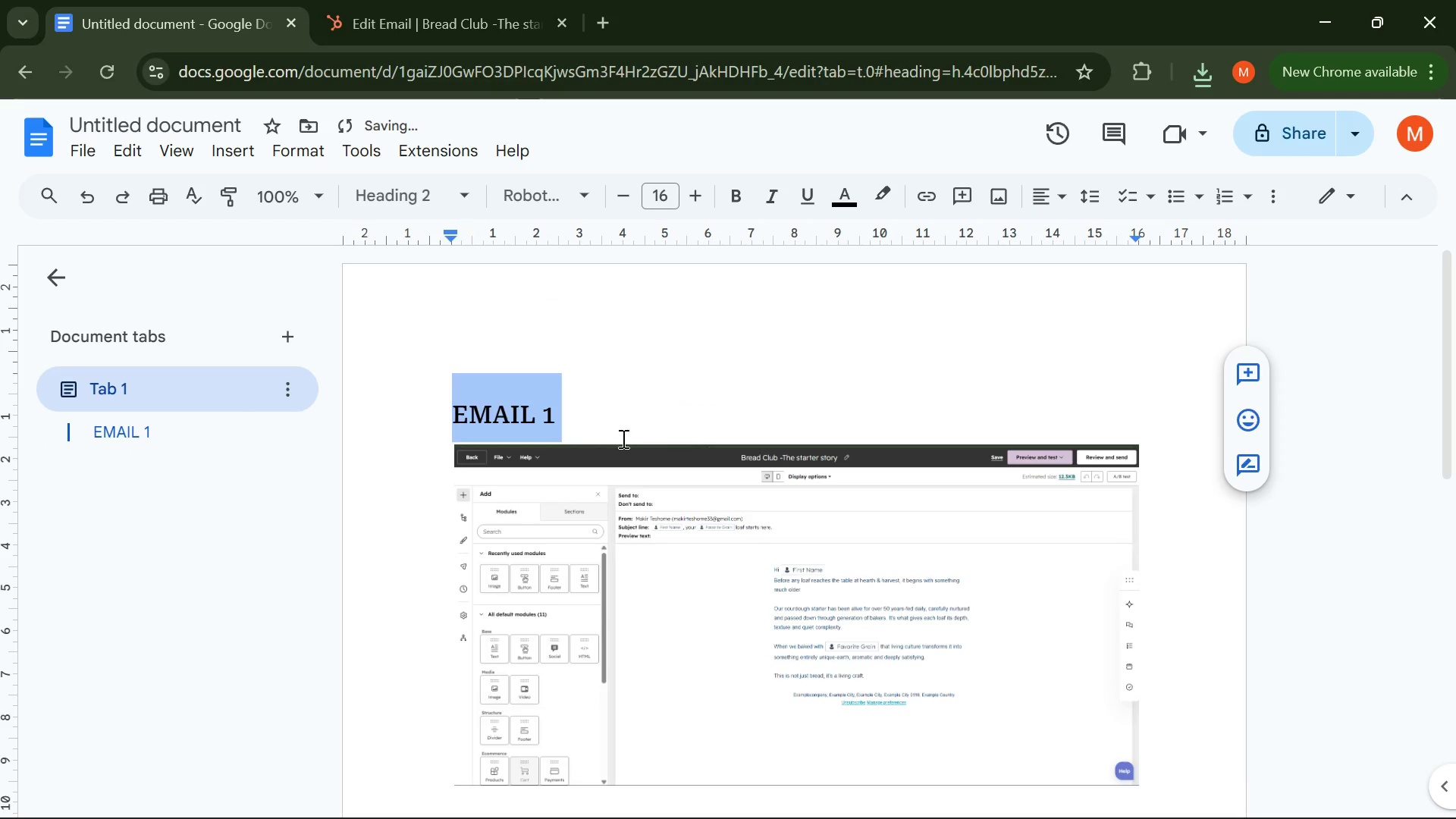 
left_click([601, 428])
 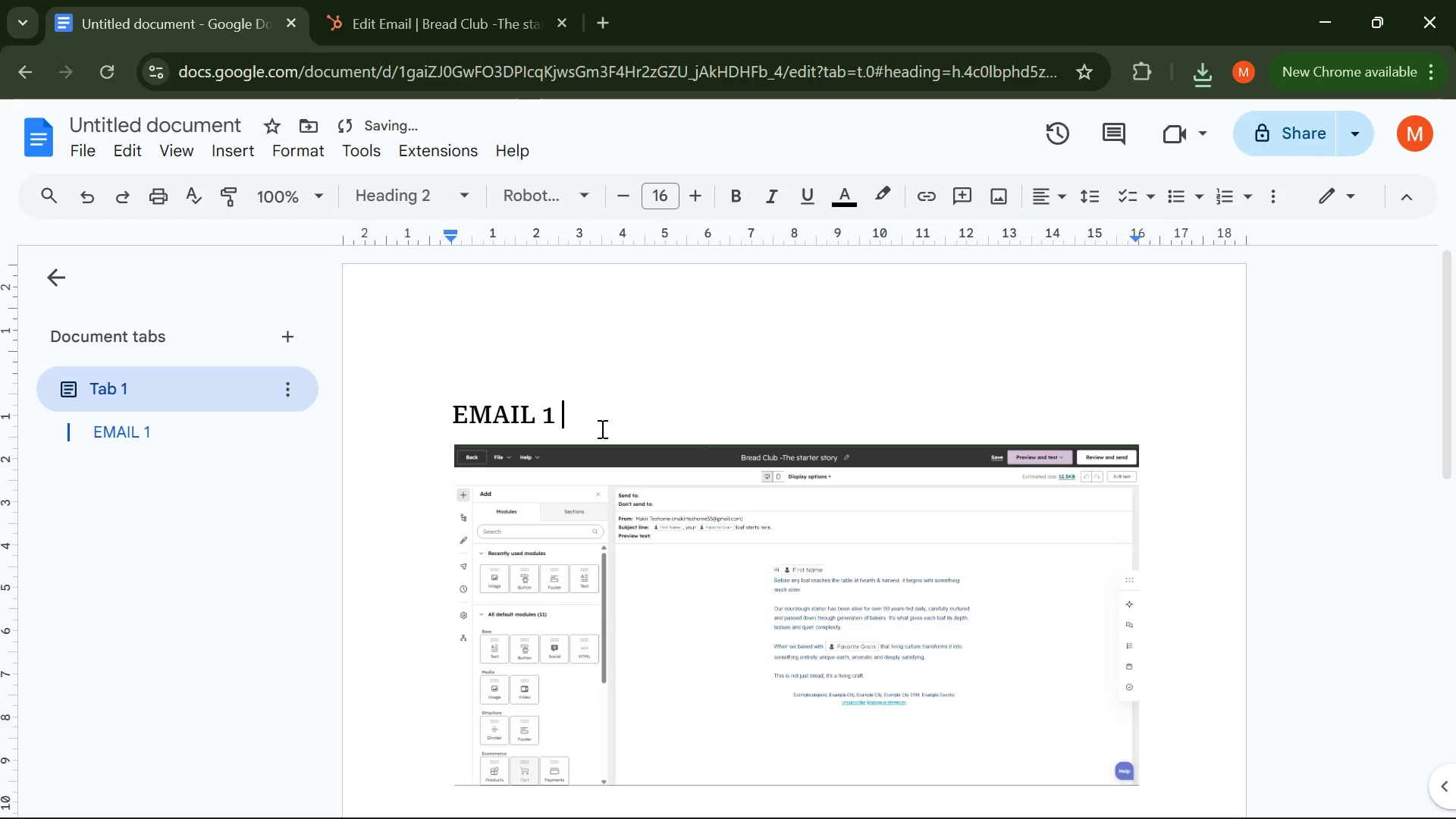 
scroll: coordinate [601, 428], scroll_direction: down, amount: 1.0
 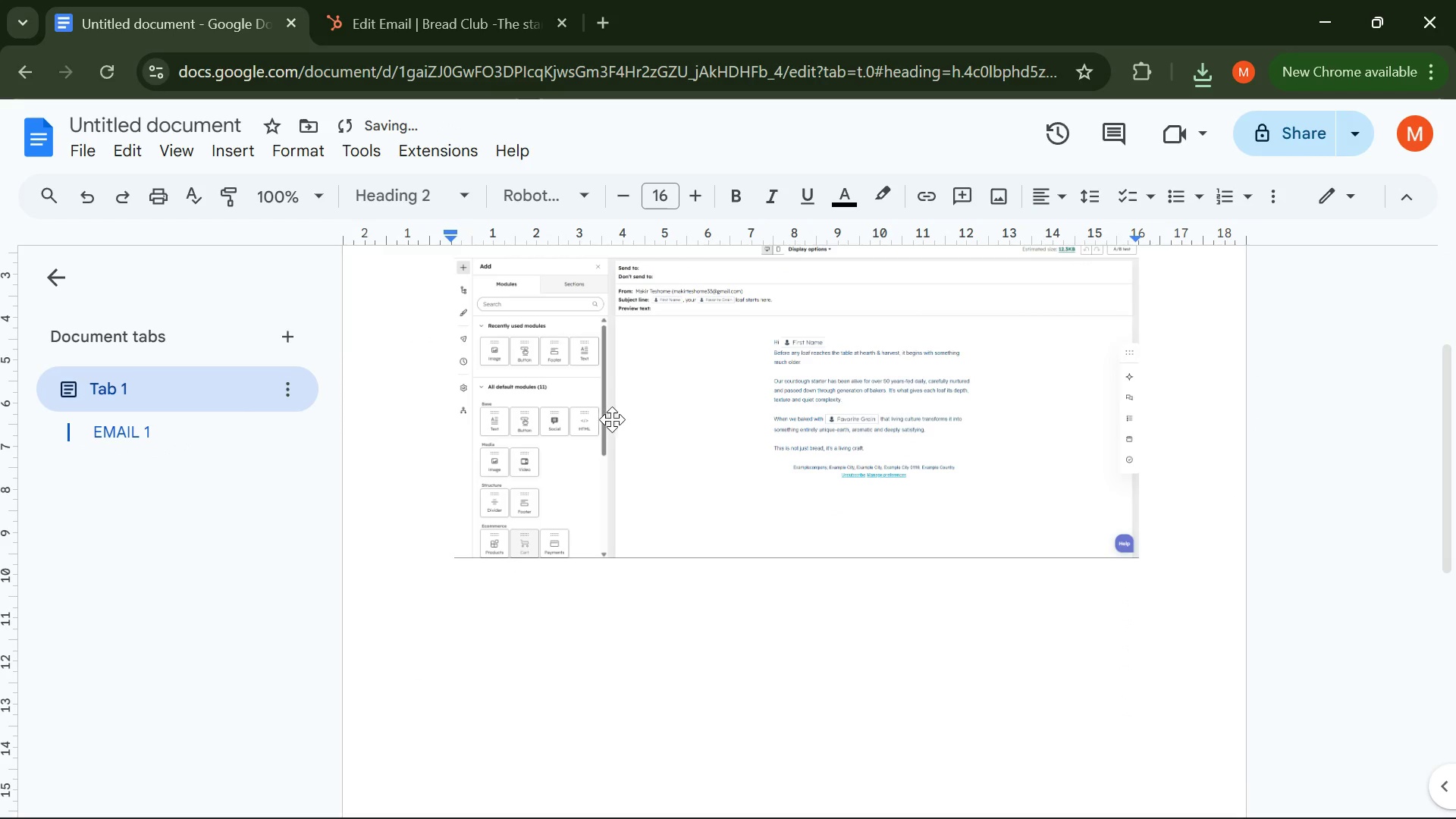 
left_click([1153, 328])
 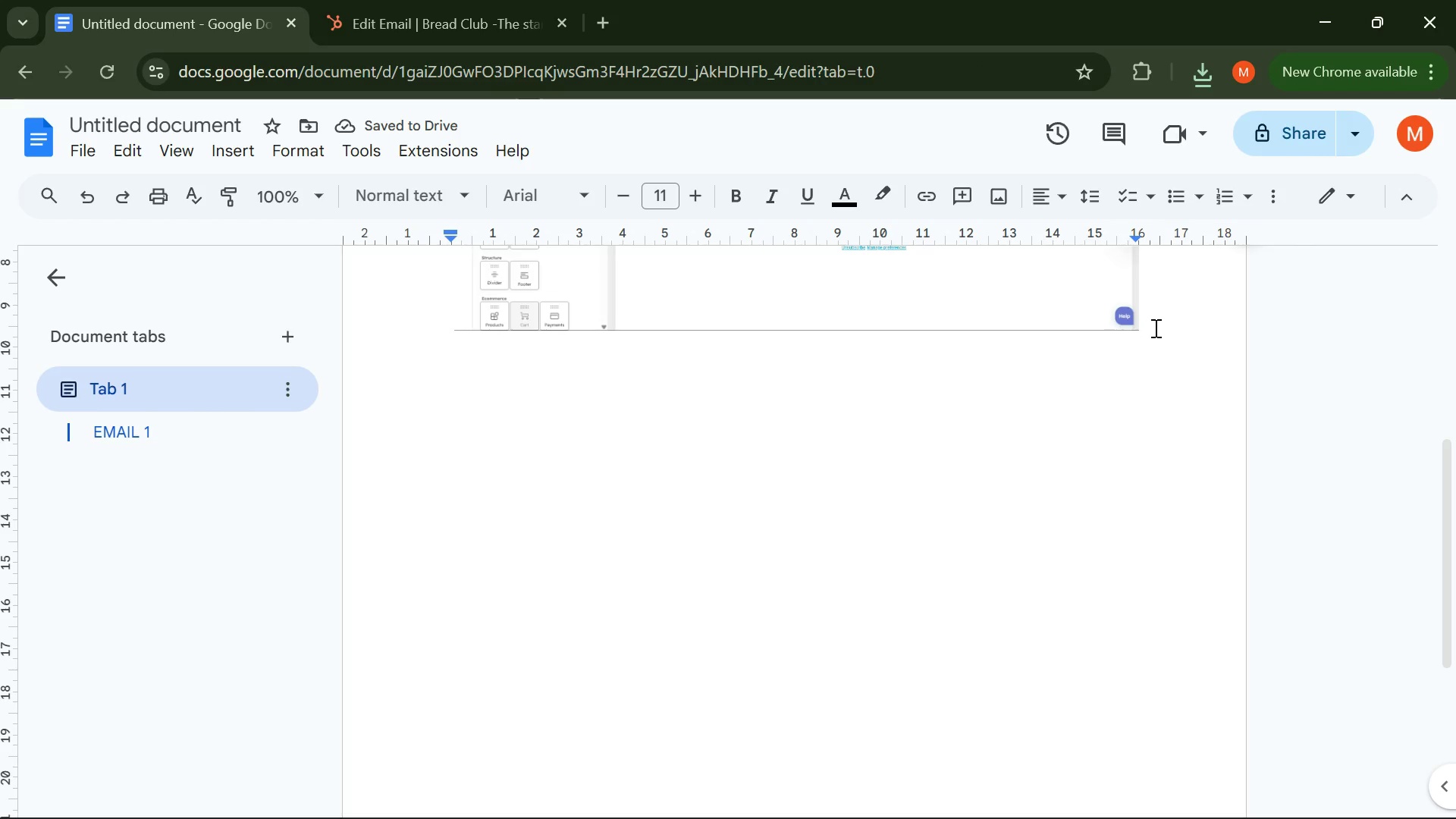 
scroll: coordinate [636, 452], scroll_direction: down, amount: 2.0
 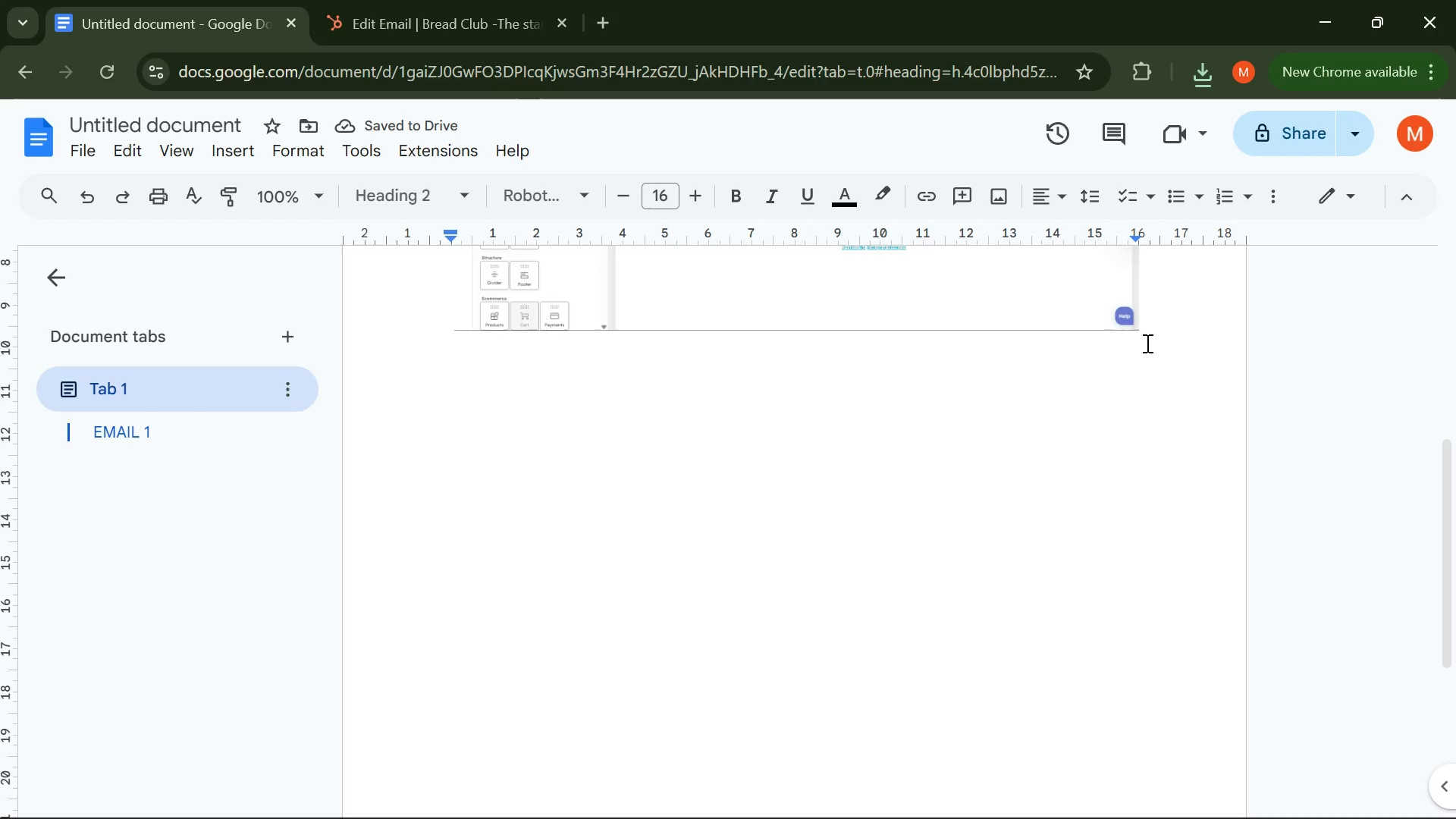 
key(Enter)
 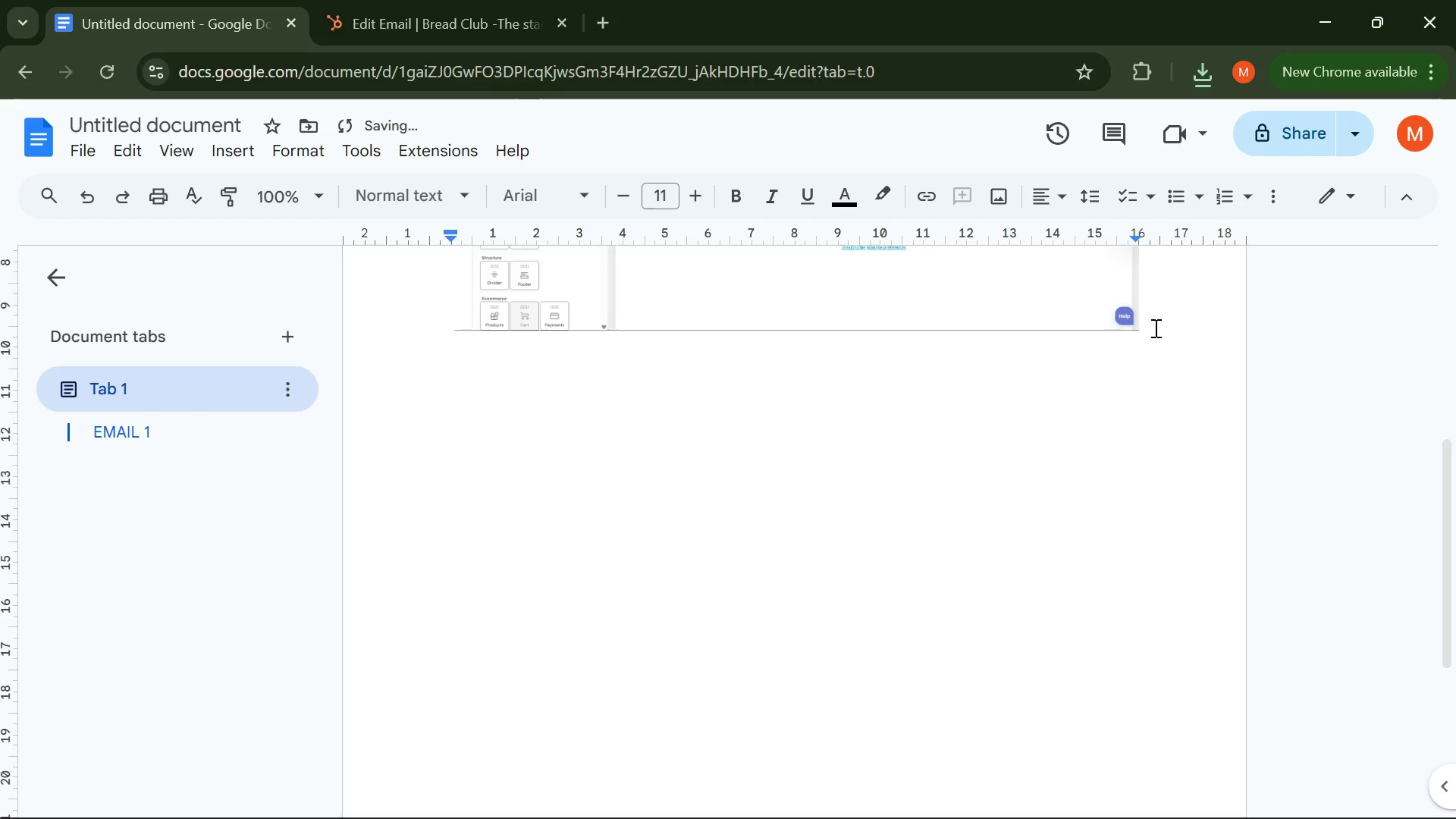 
key(Control+Enter)
 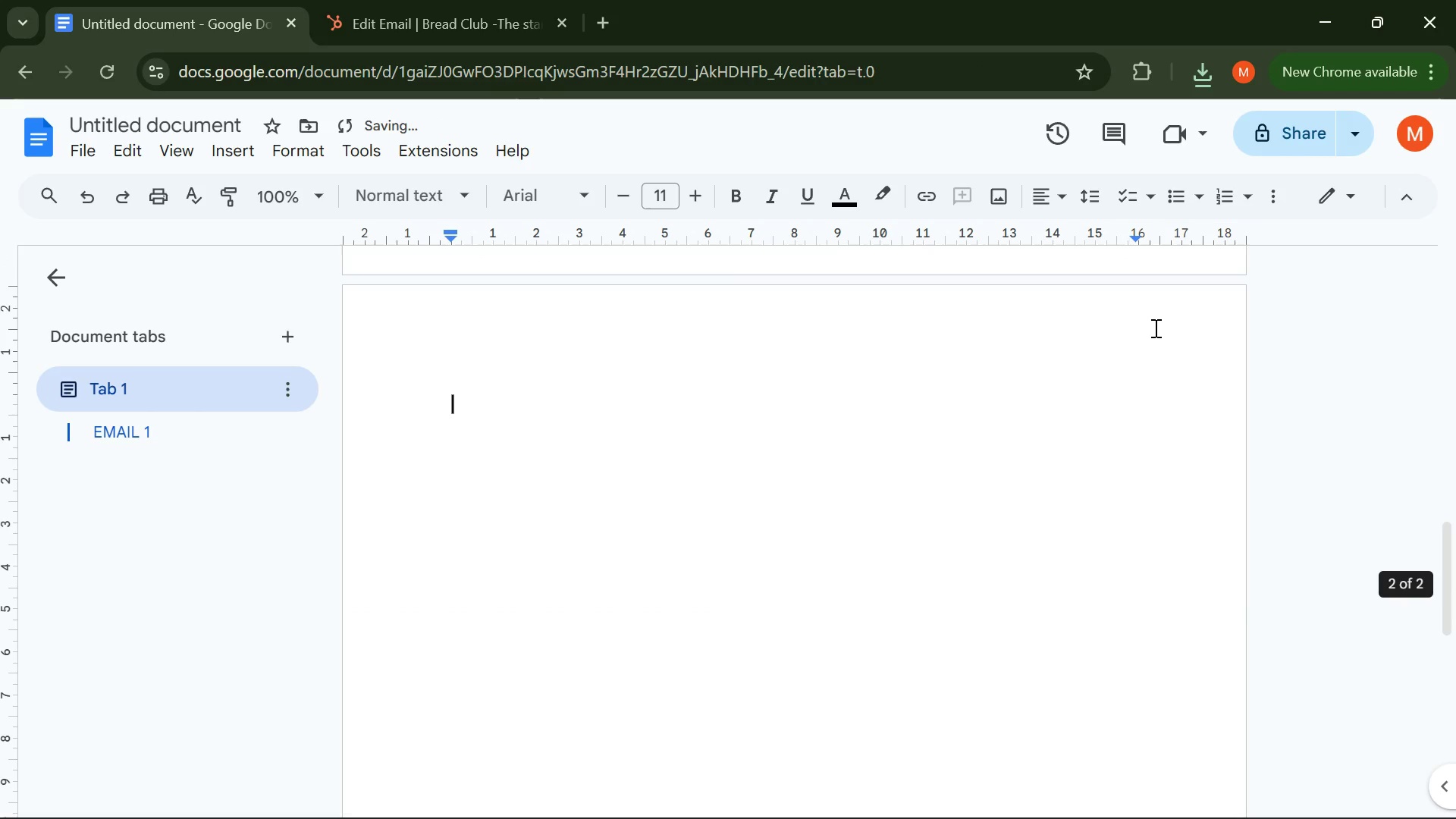 
type(eM)
key(Backspace)
key(Backspace)
type(Email)
key(Backspace)
key(Backspace)
key(Backspace)
key(Backspace)
type(MAIL 2 )
 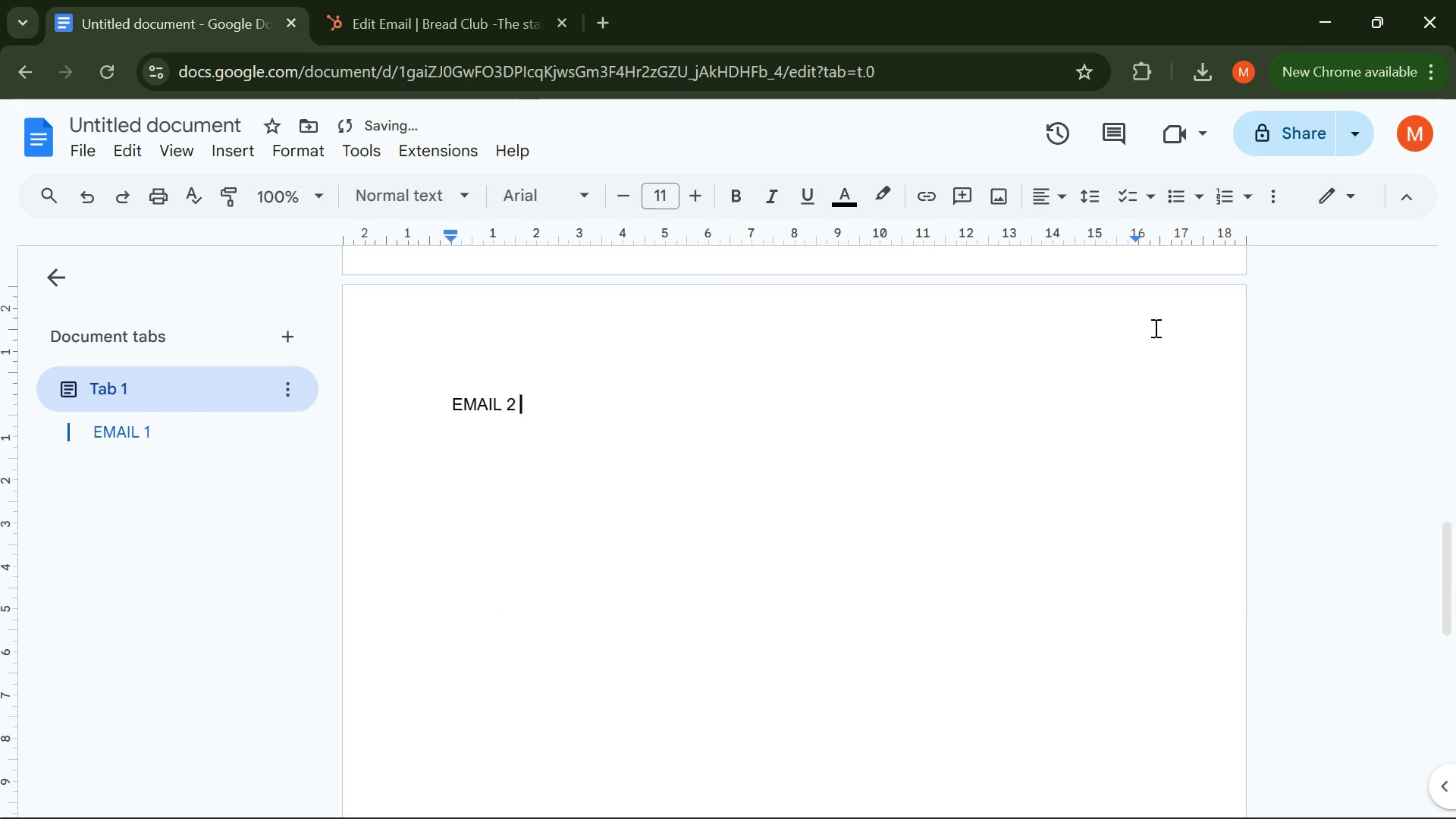 
key(Enter)
 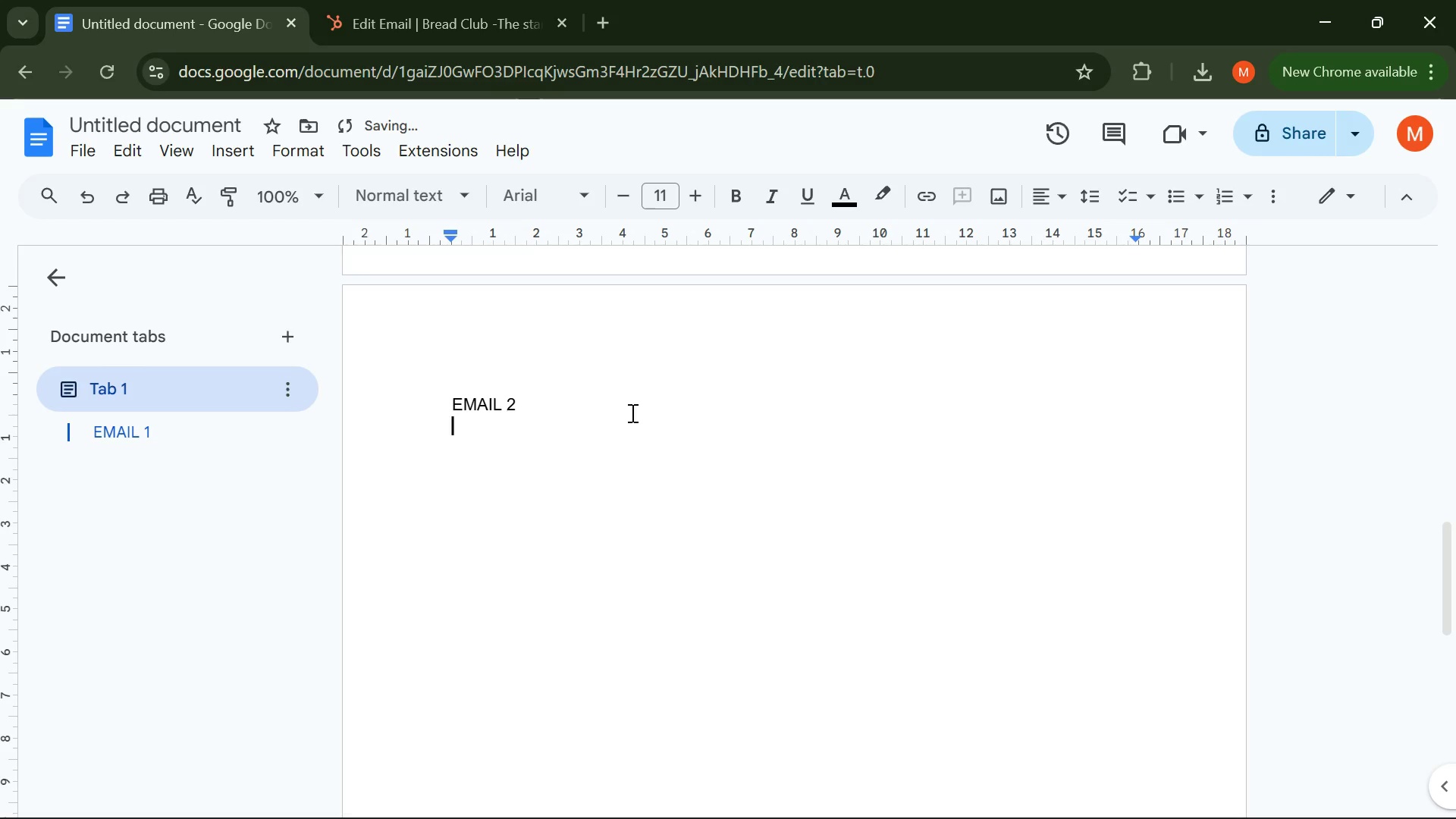 
left_click_drag(start_coordinate=[526, 406], to_coordinate=[395, 406])
 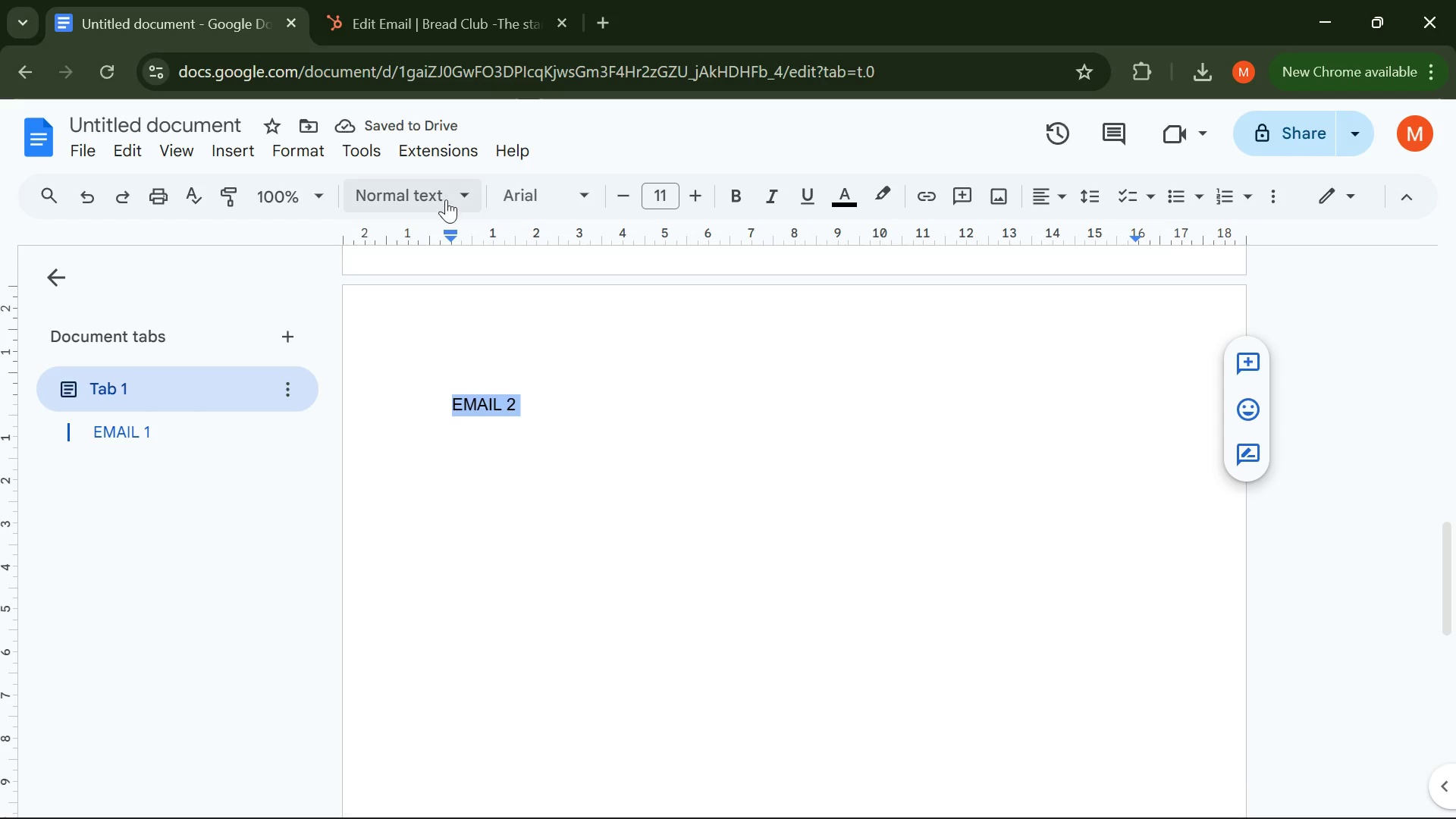 
left_click([445, 200])
 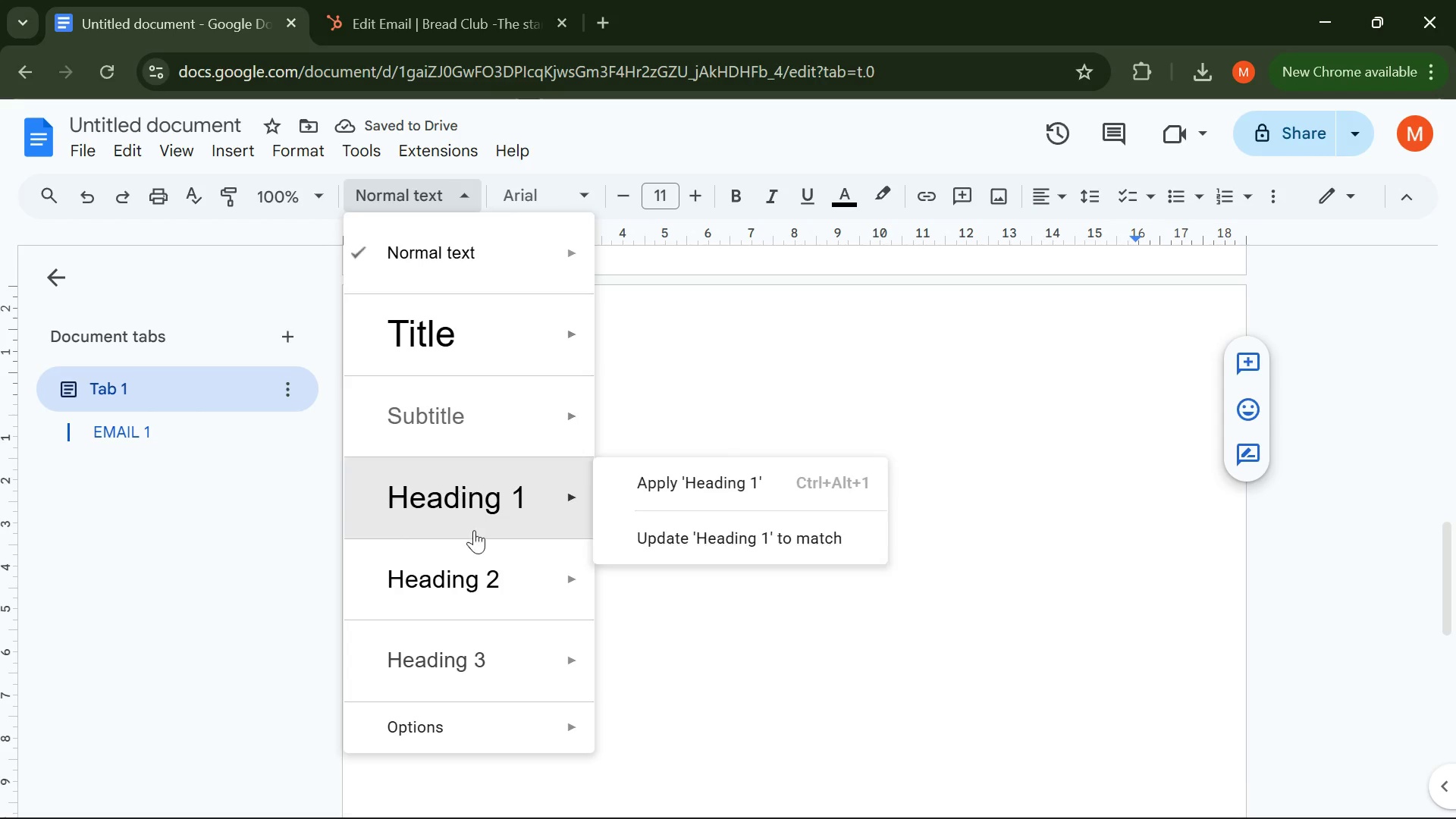 
left_click([476, 570])
 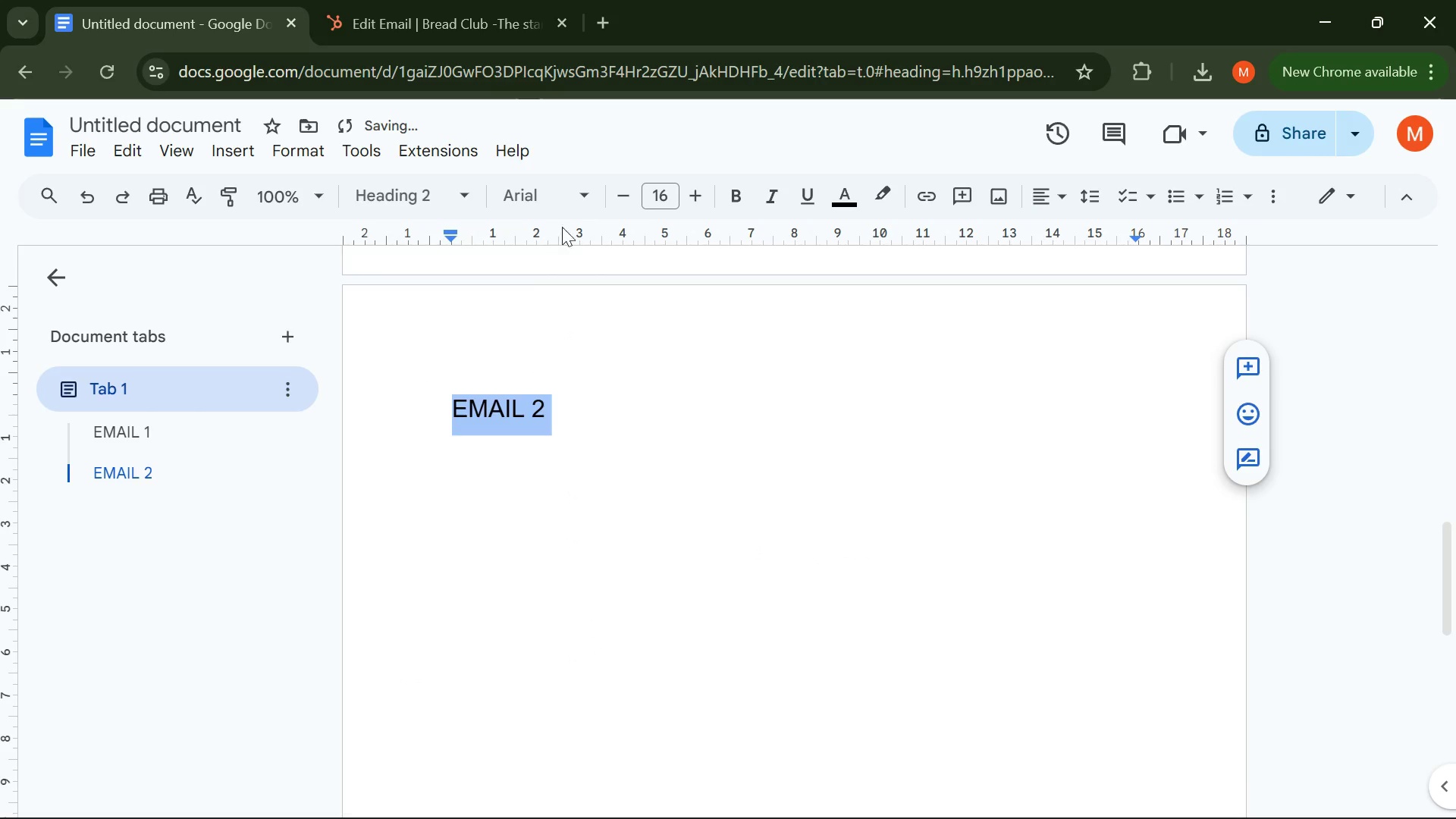 
left_click([579, 188])
 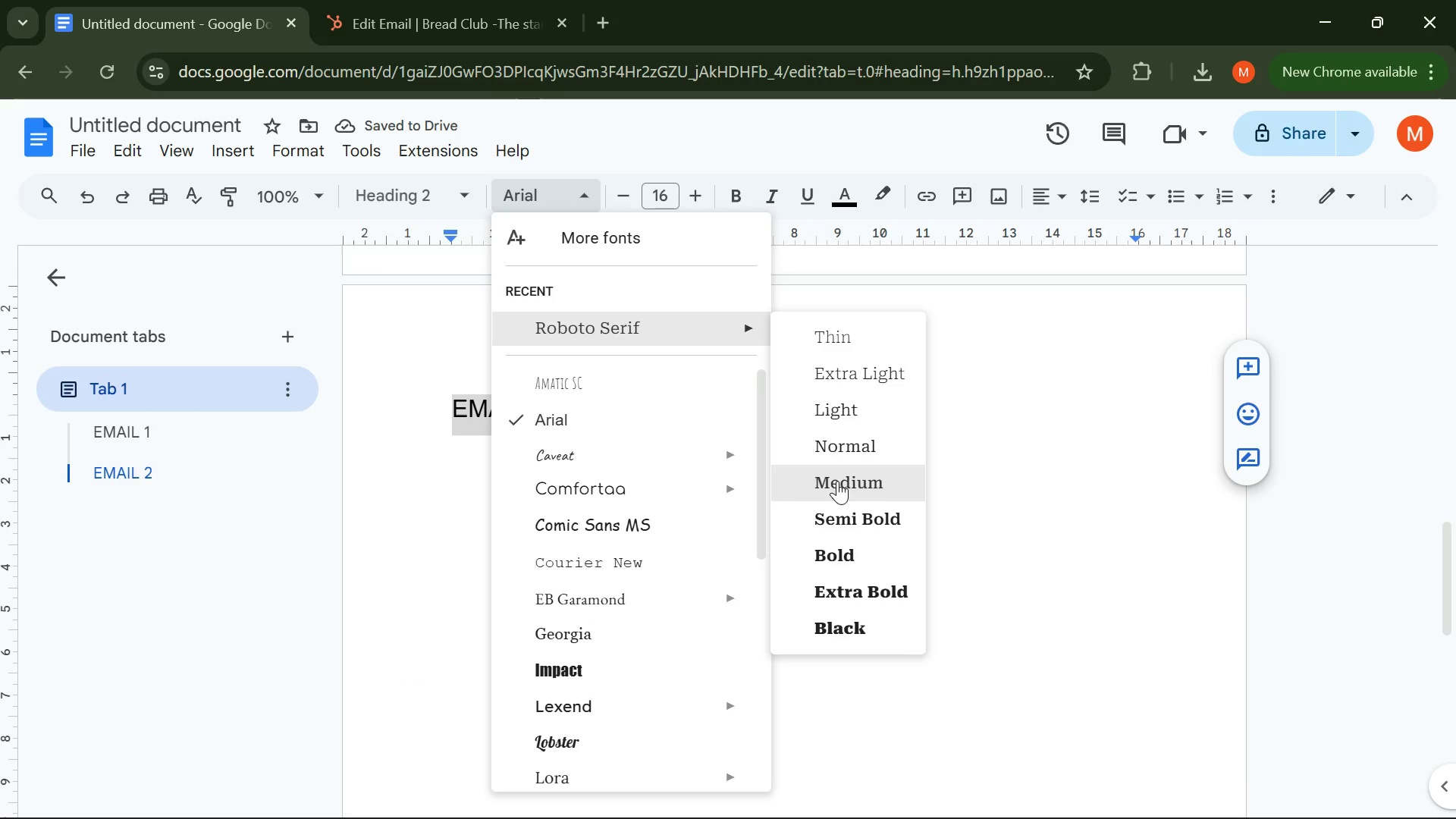 
left_click([840, 491])
 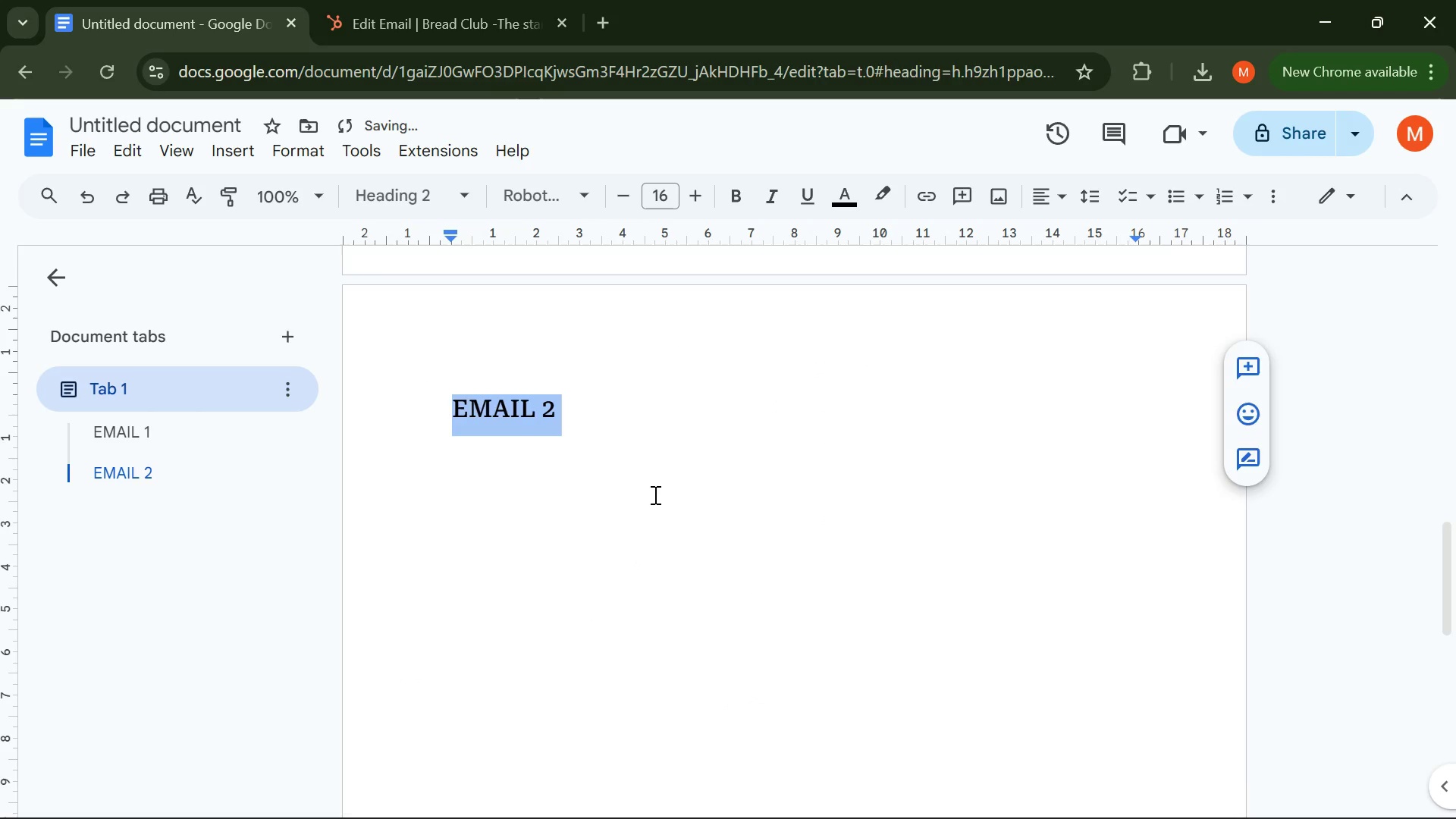 
left_click([650, 494])
 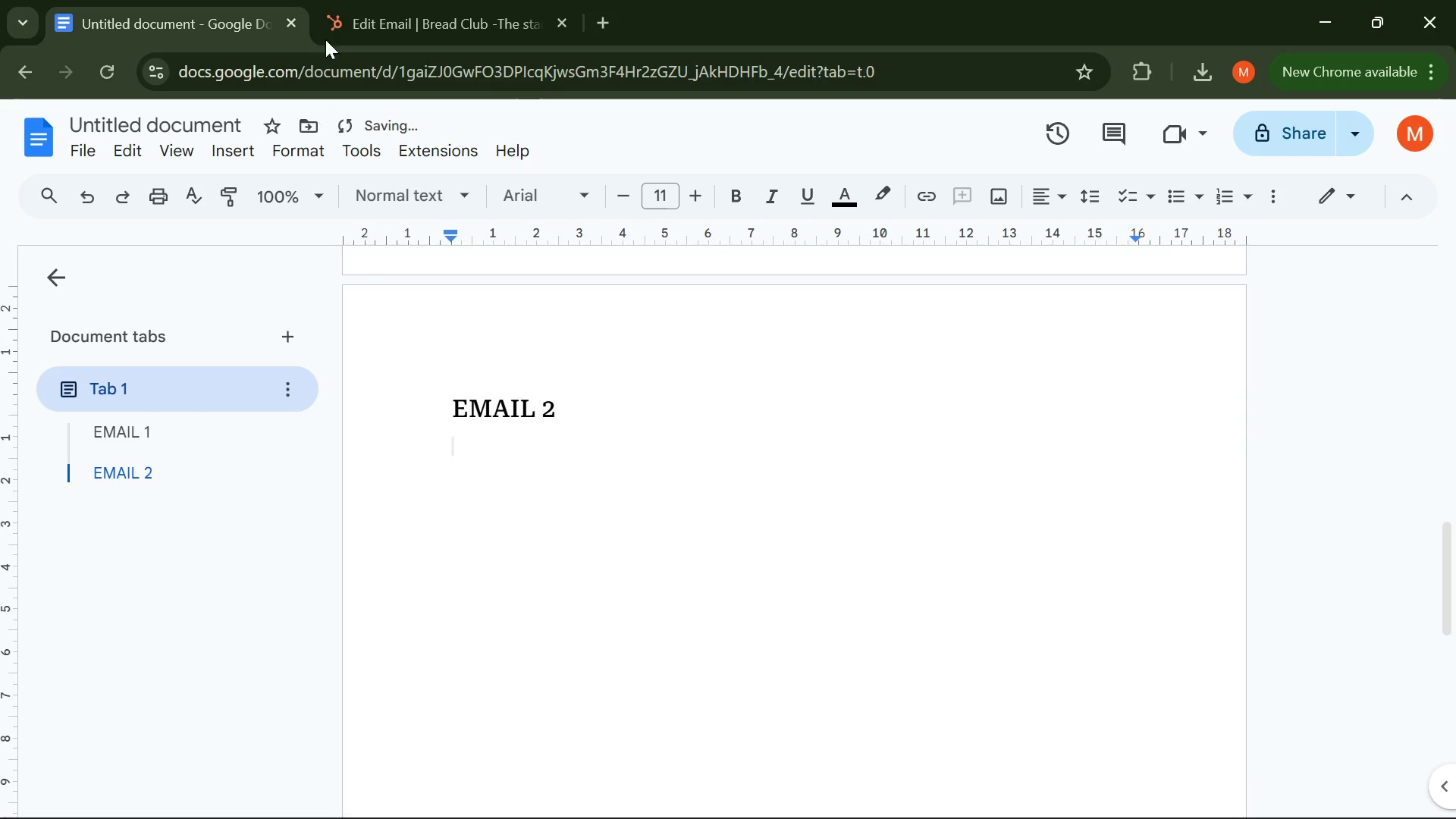 
left_click([359, 5])
 